 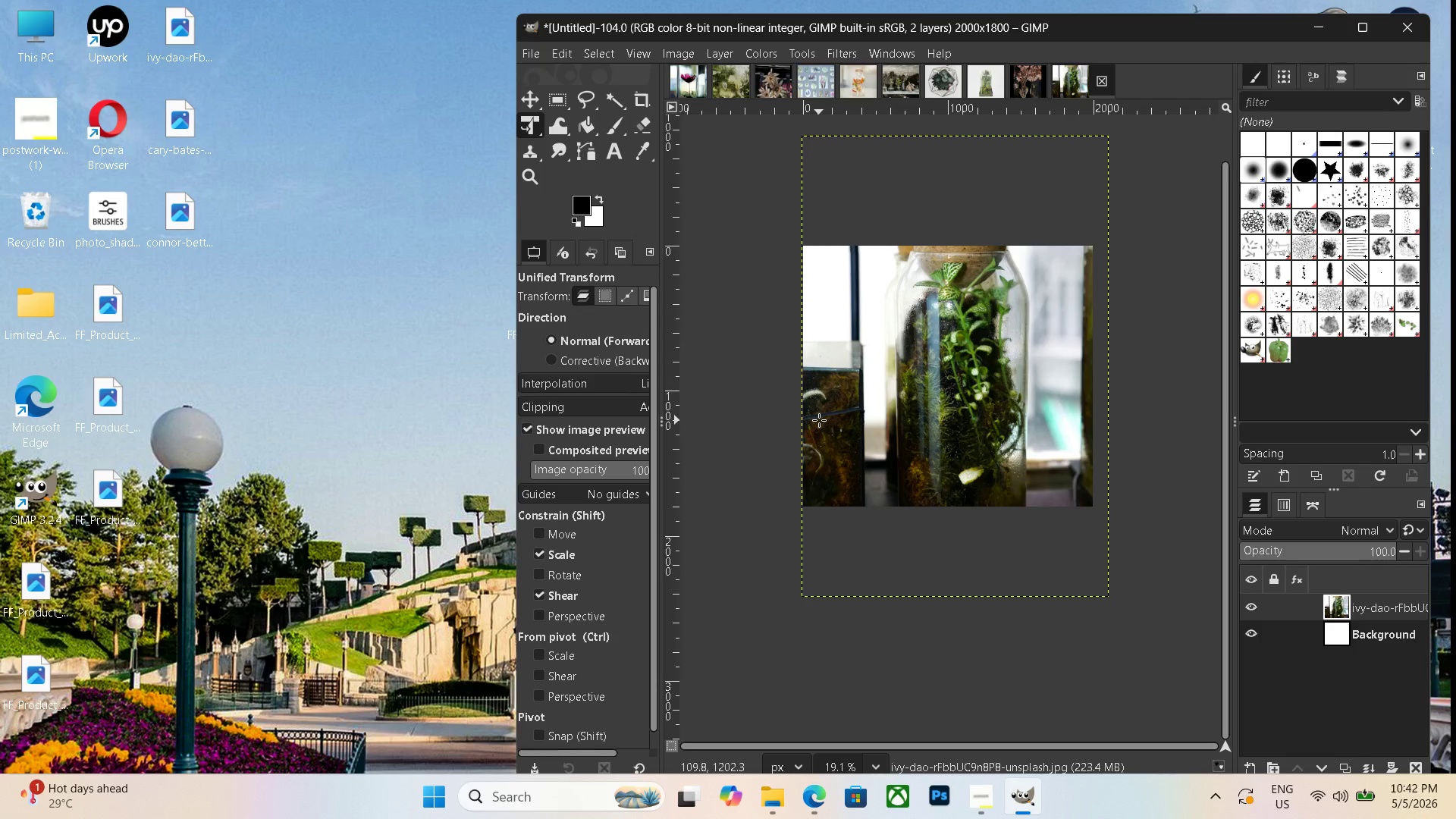 
key(Control+Shift+F)
 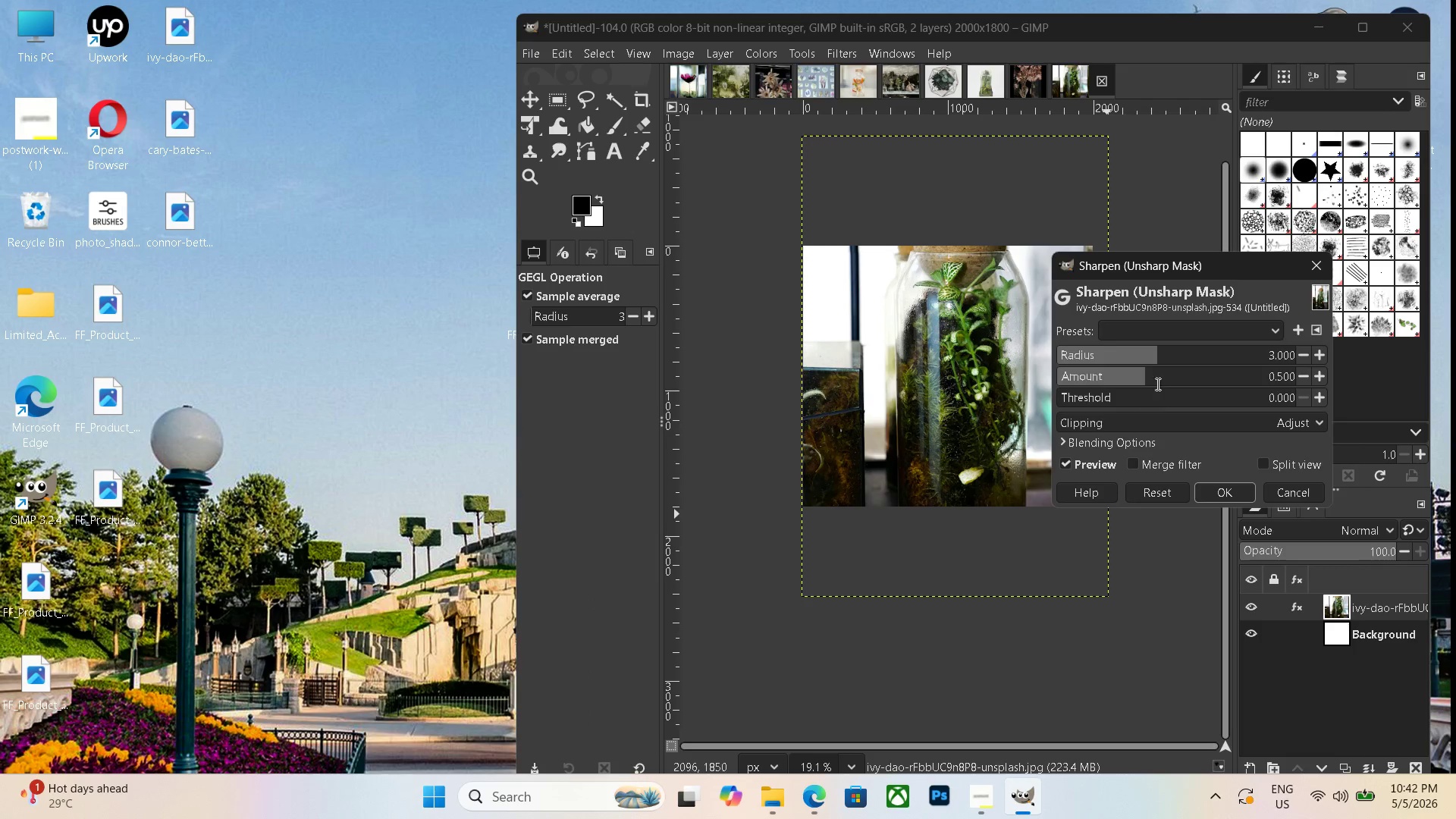 
left_click_drag(start_coordinate=[1157, 359], to_coordinate=[1200, 360])
 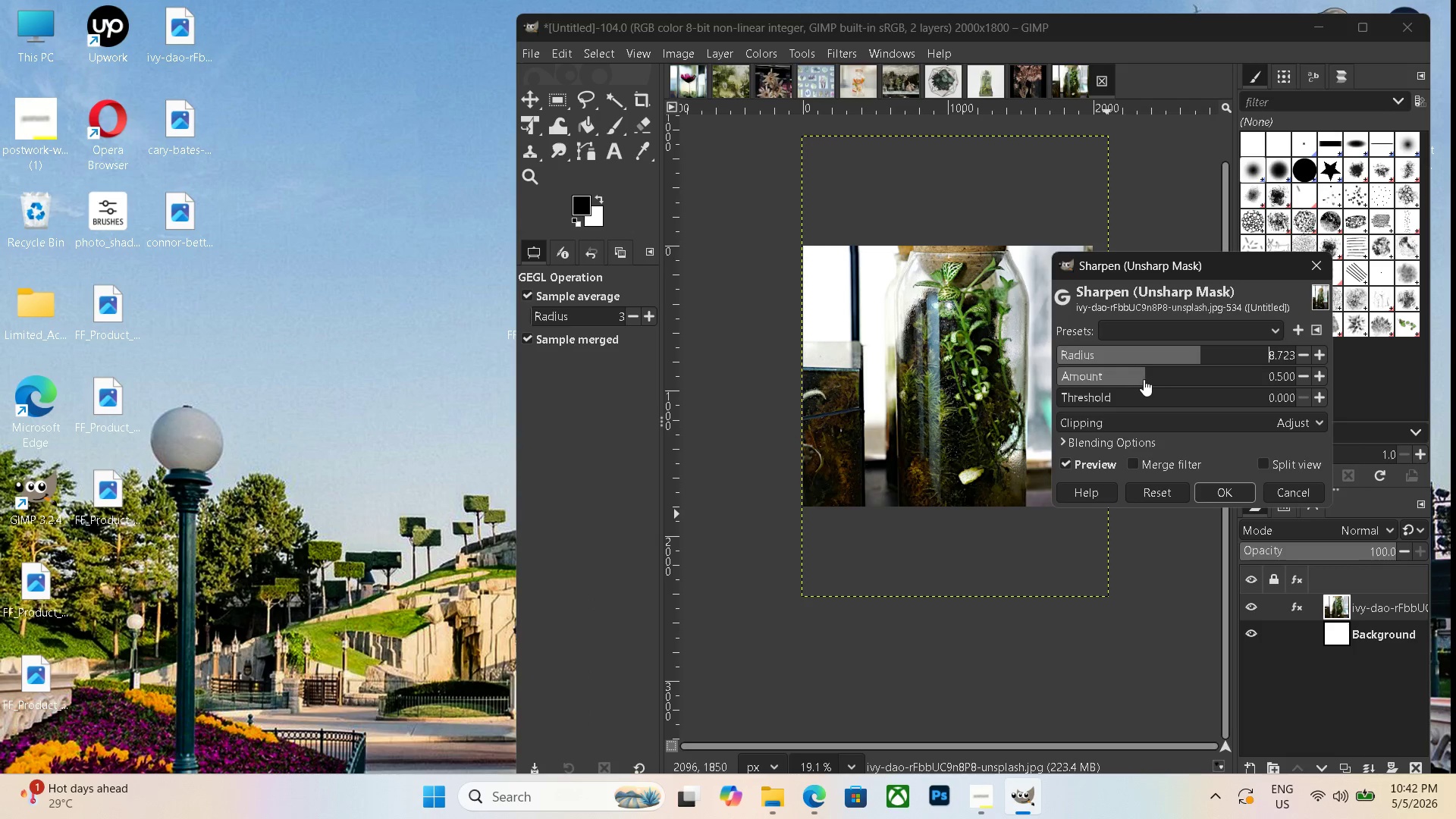 
left_click_drag(start_coordinate=[1143, 380], to_coordinate=[1168, 383])
 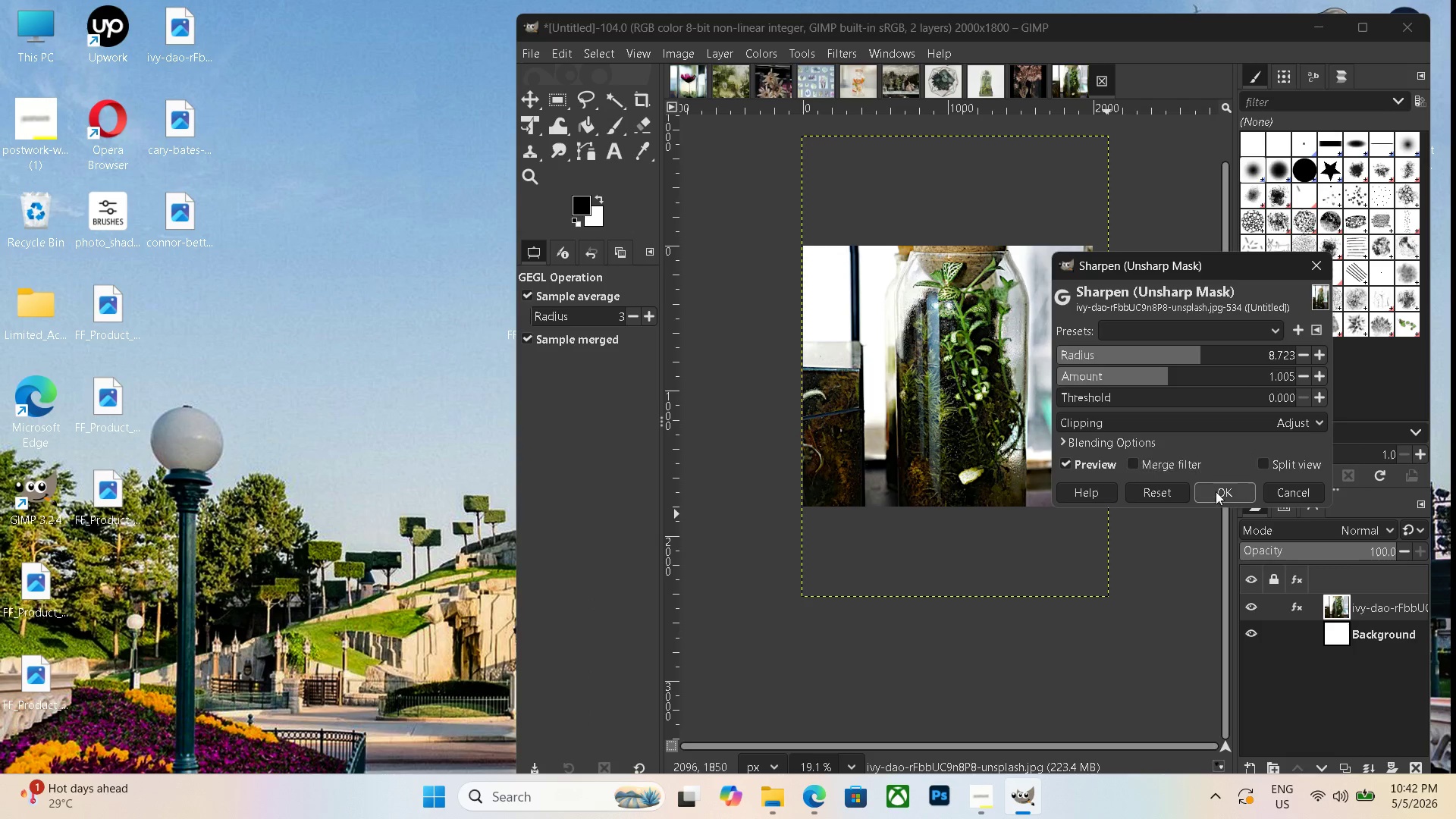 
left_click([1216, 492])
 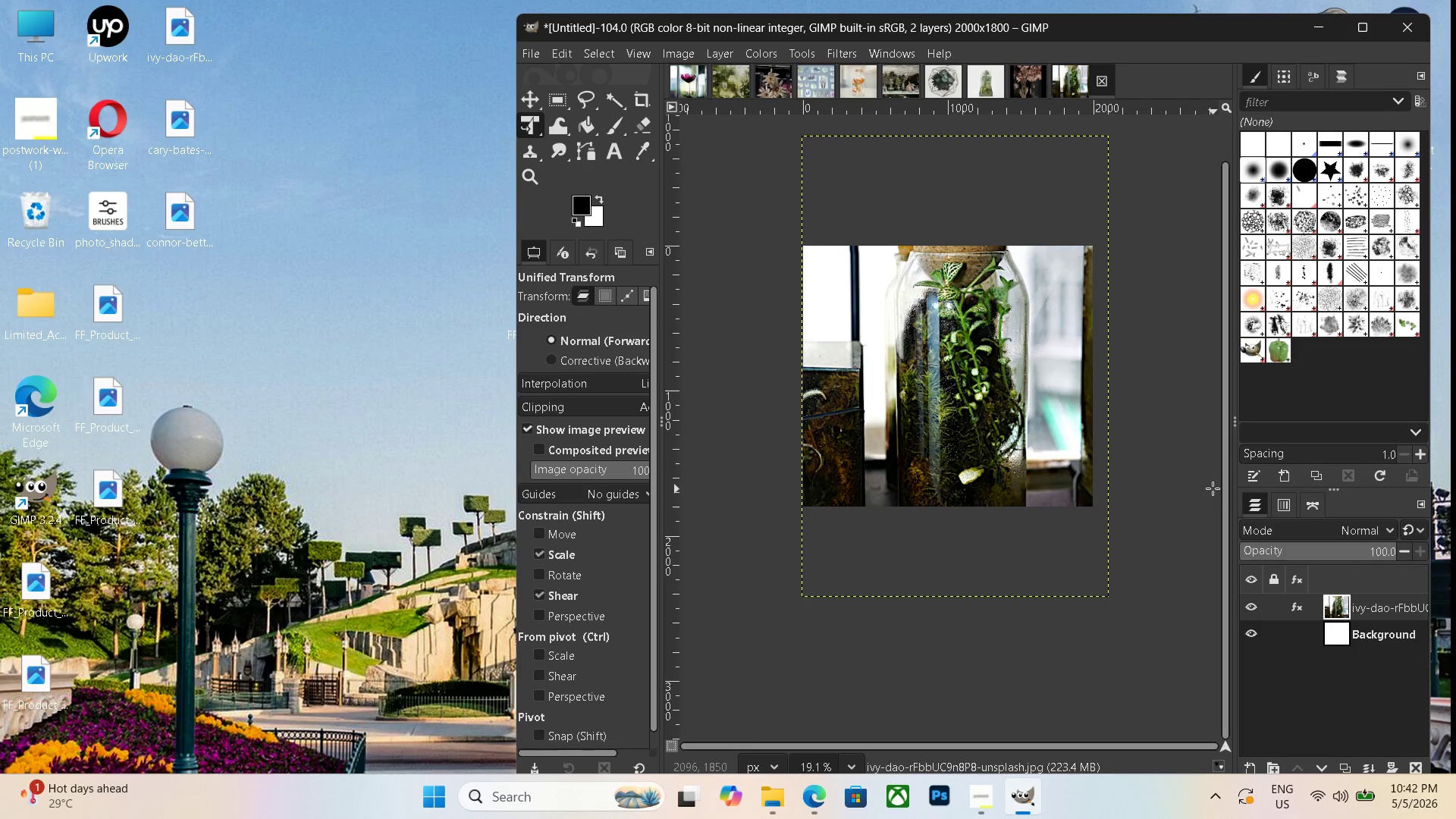 
key(Control+Shift+E)
 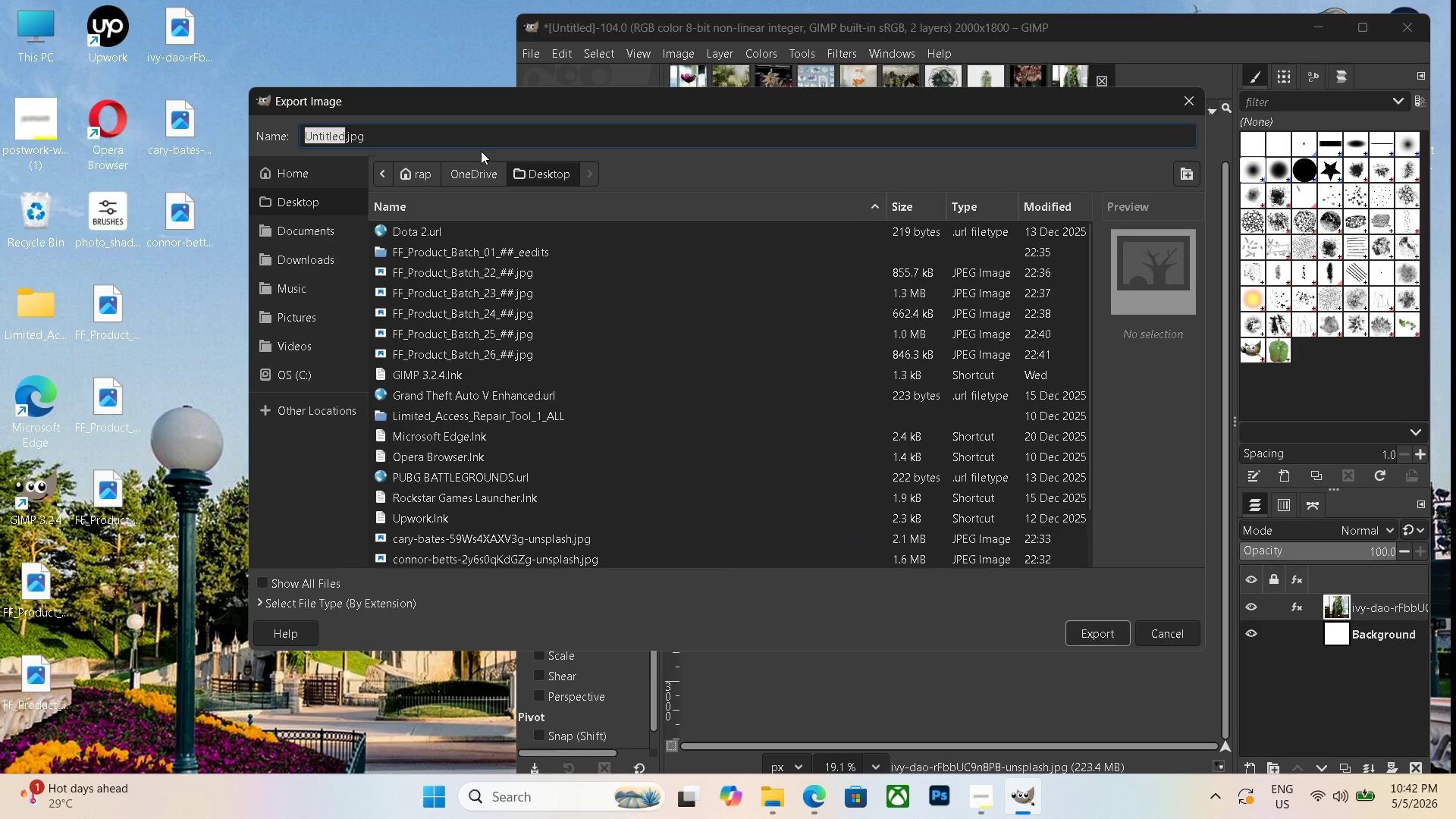 
double_click([471, 136])
 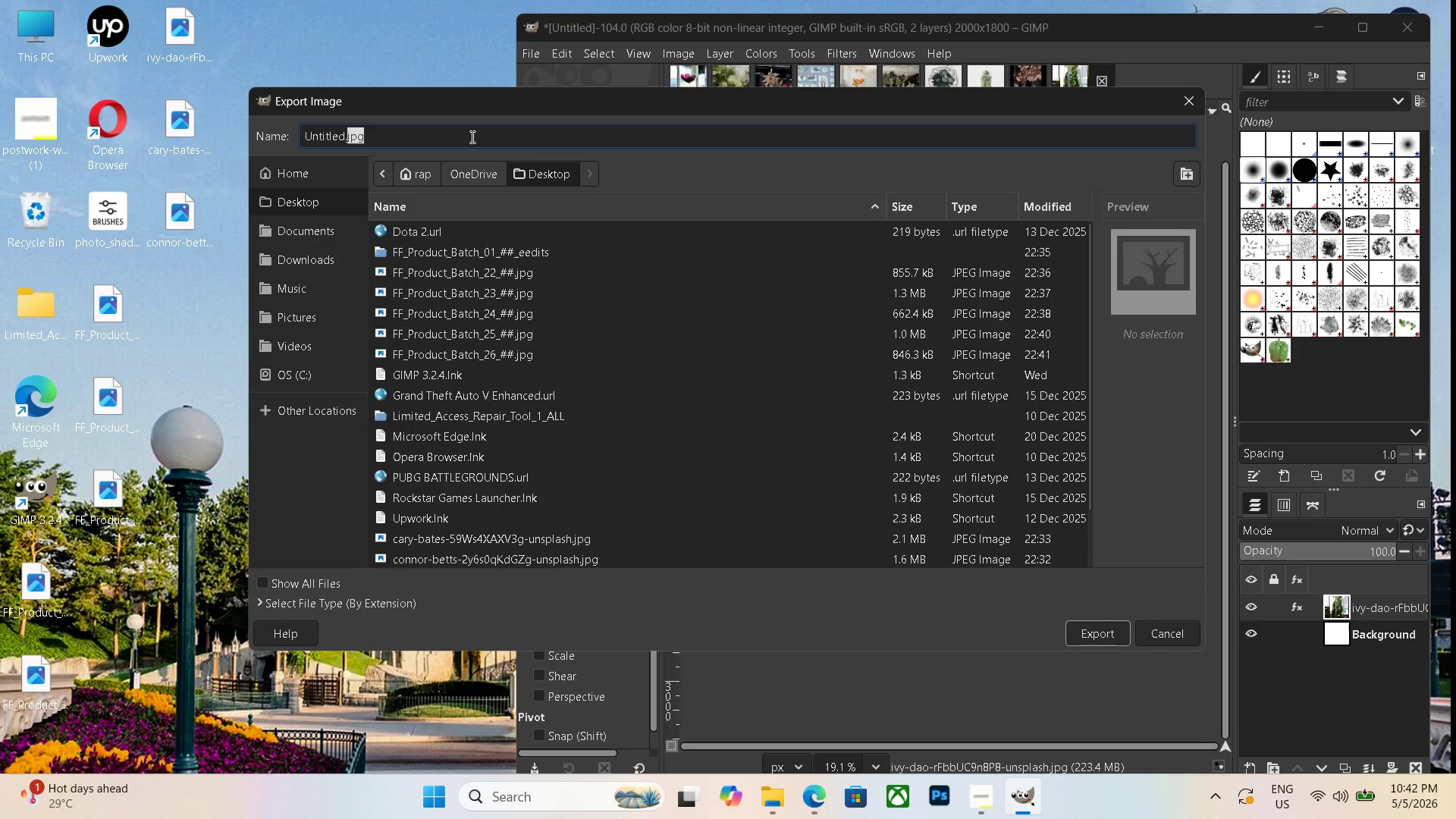 
triple_click([471, 136])
 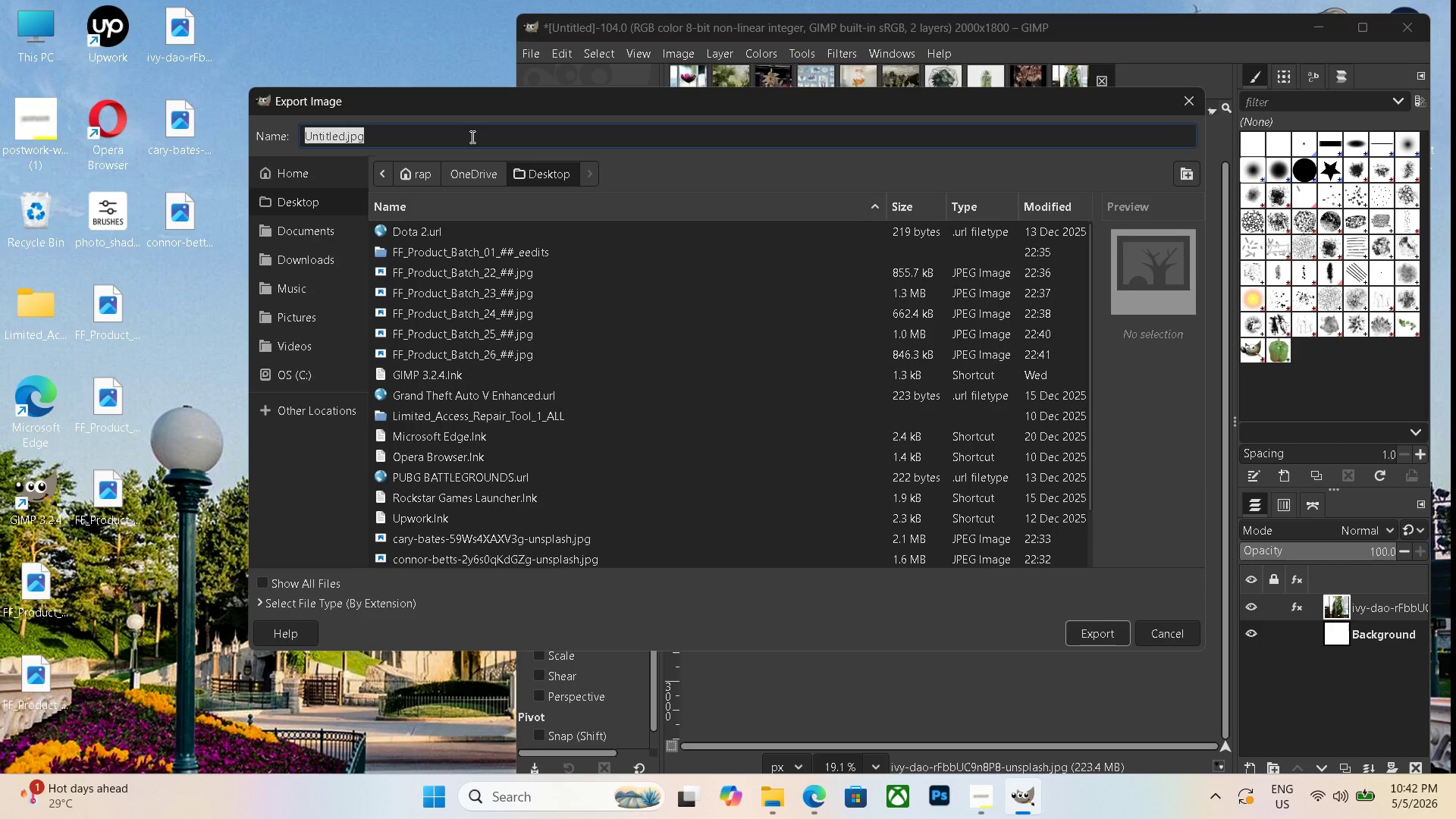 
key(Control+V)
 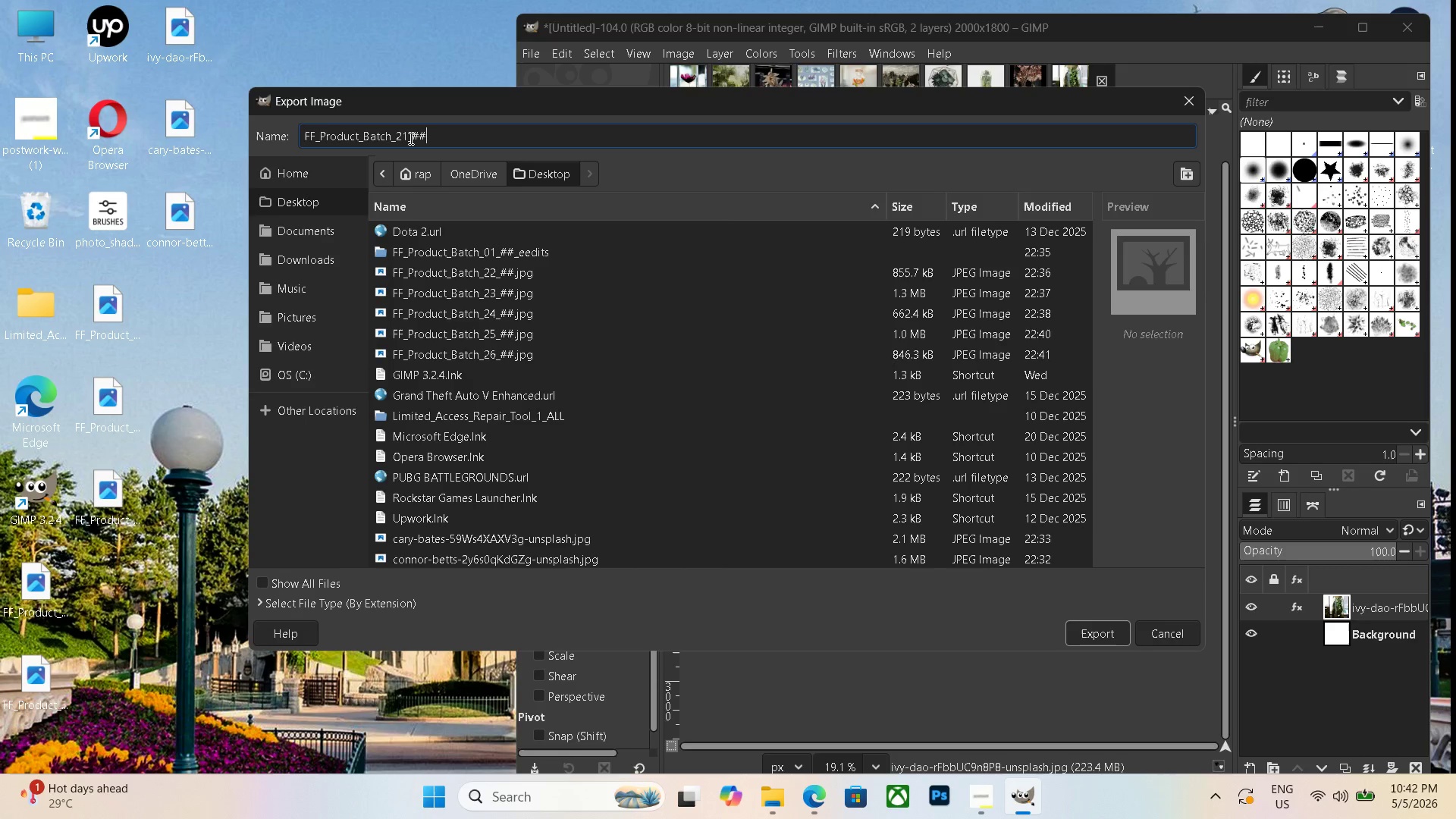 
left_click([406, 138])
 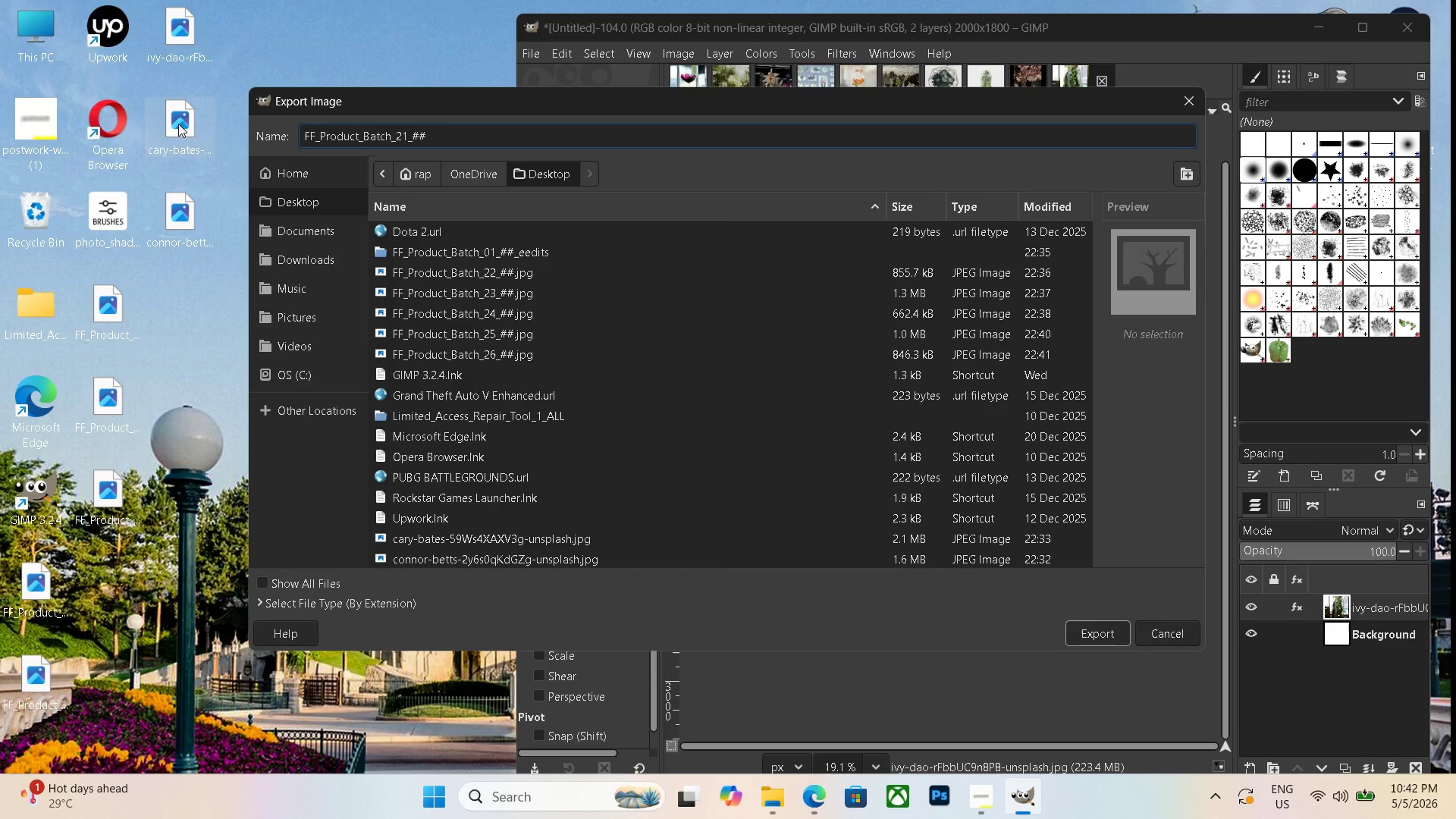 
key(Backspace)
 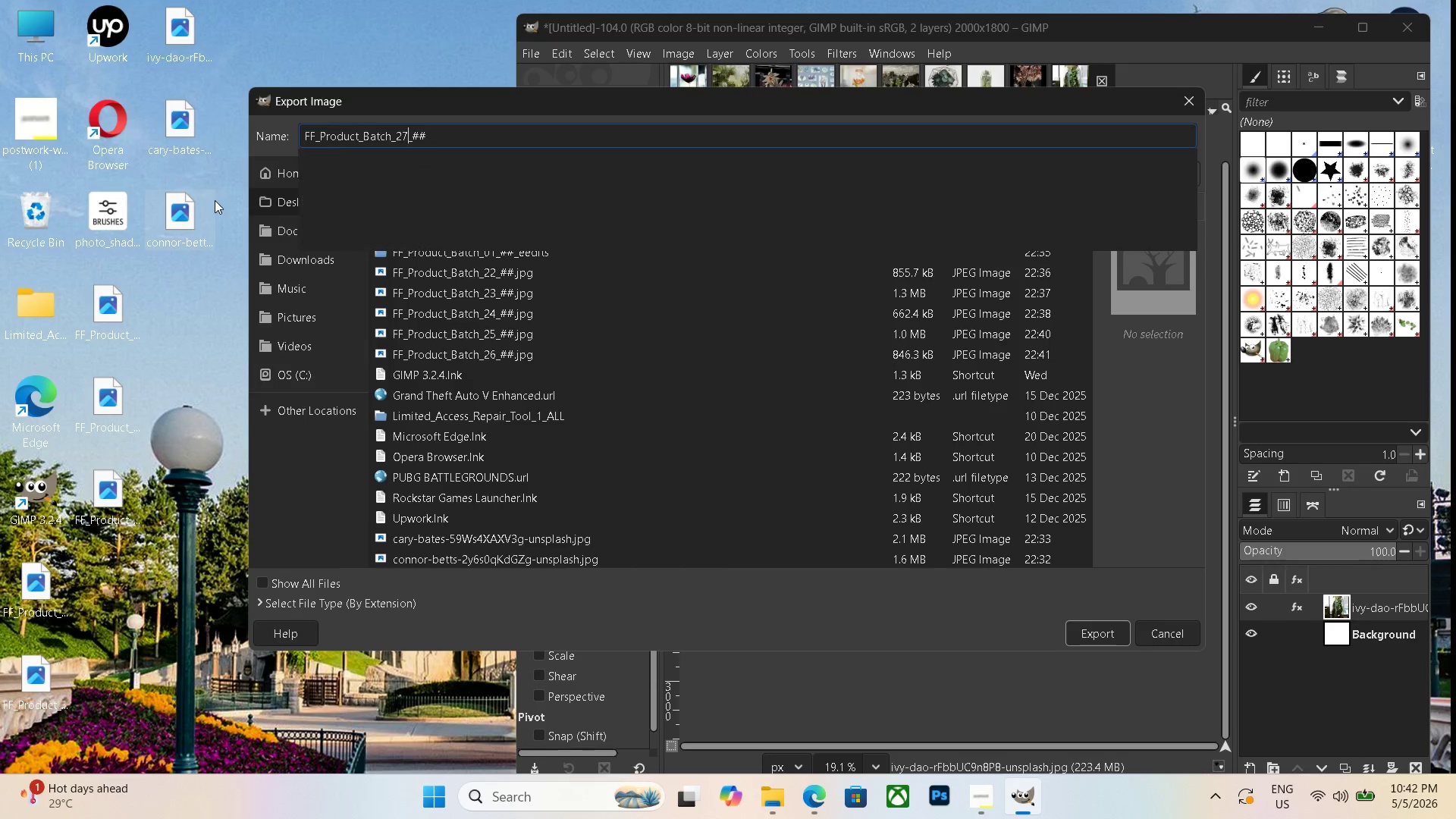 
key(Numpad7)
 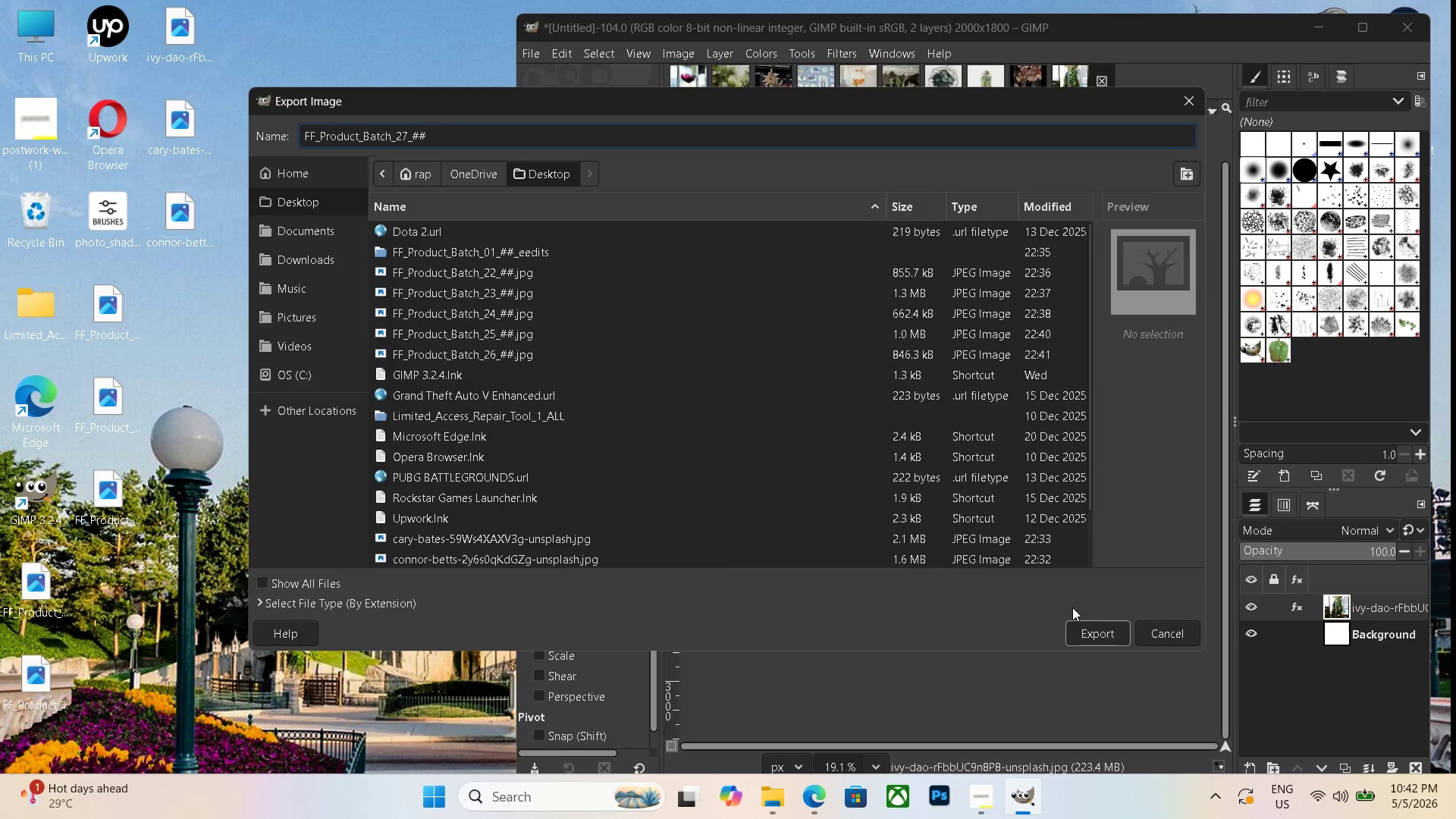 
left_click([1091, 629])
 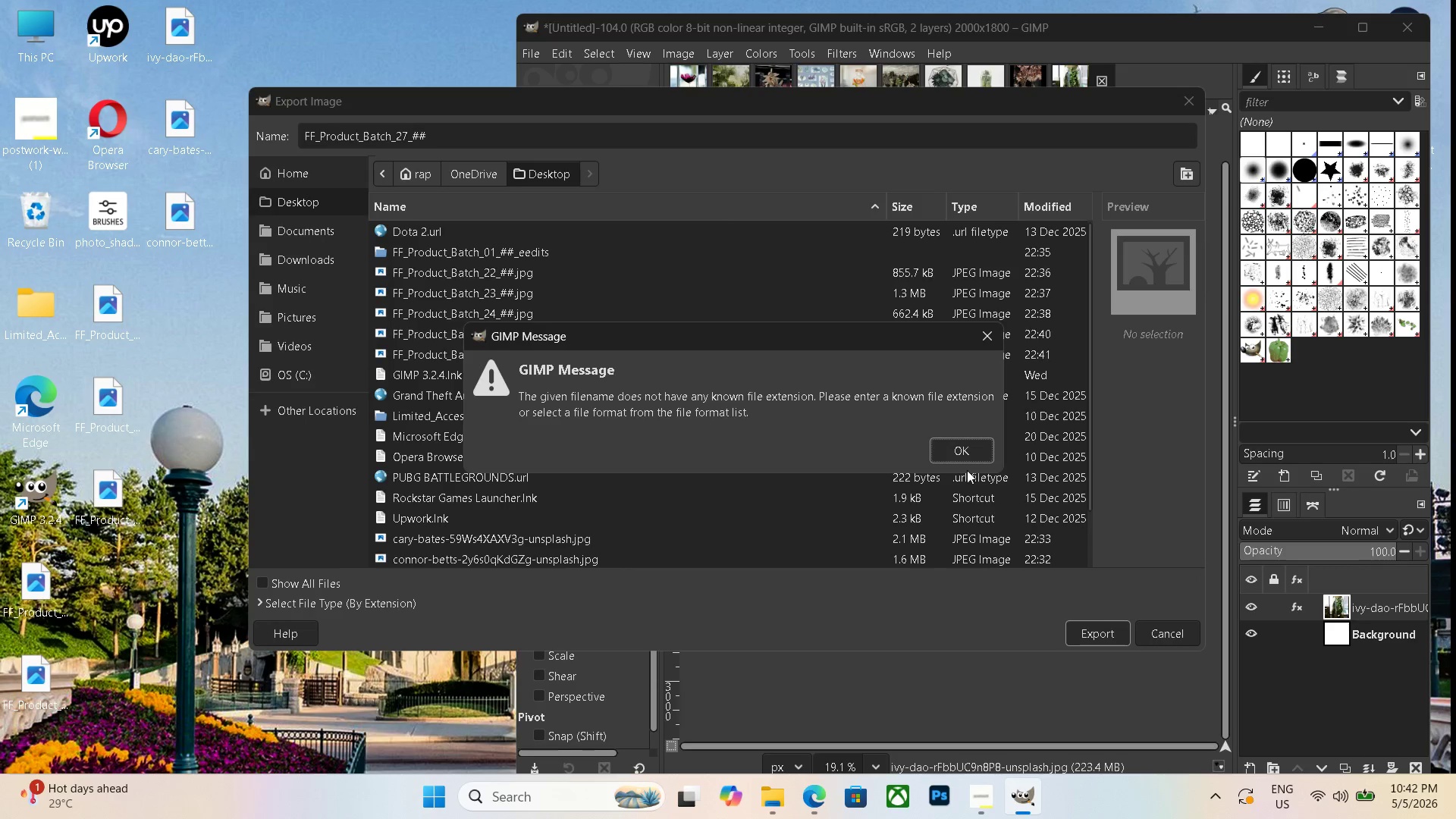 
left_click([965, 448])
 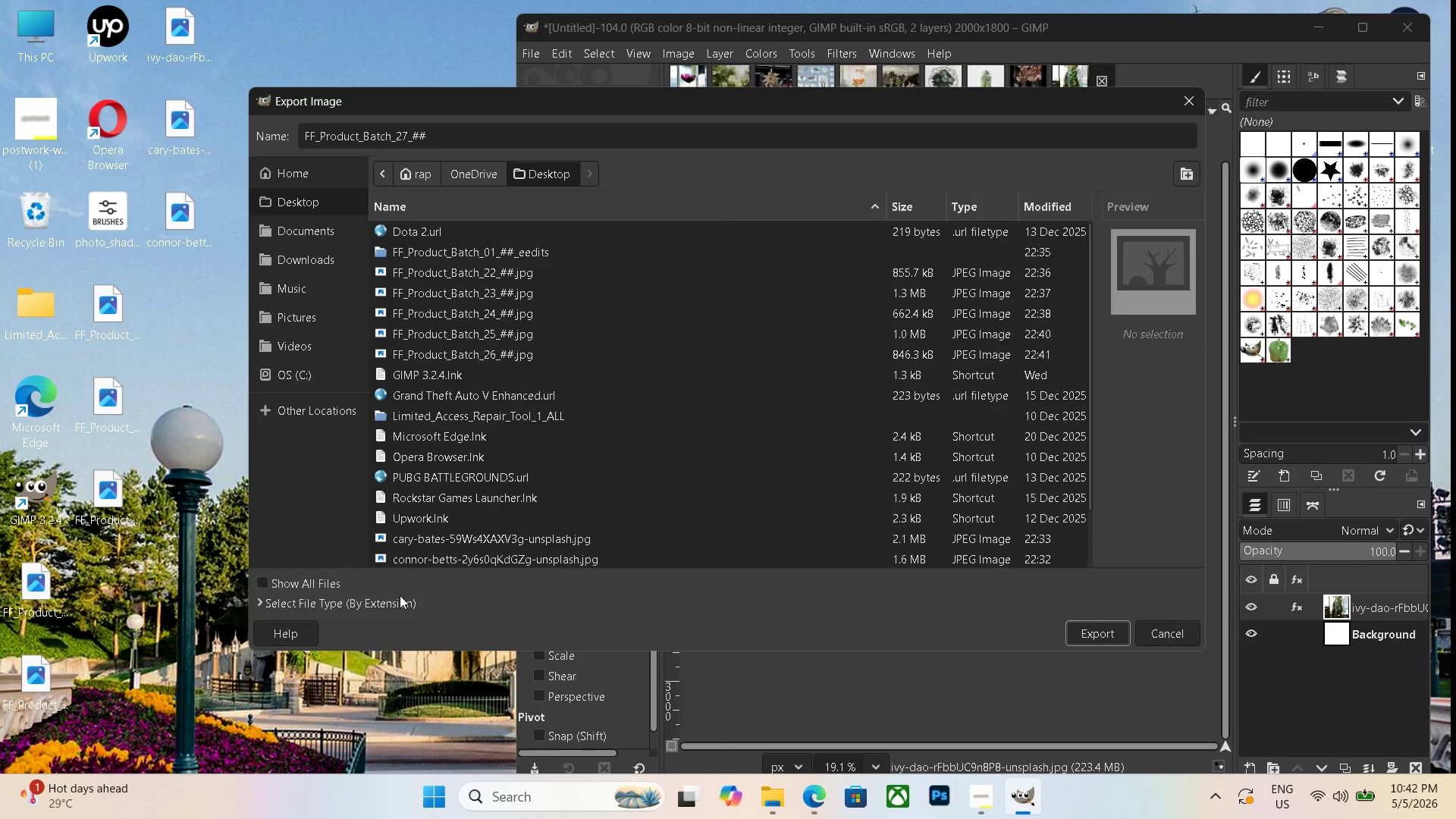 
left_click([392, 598])
 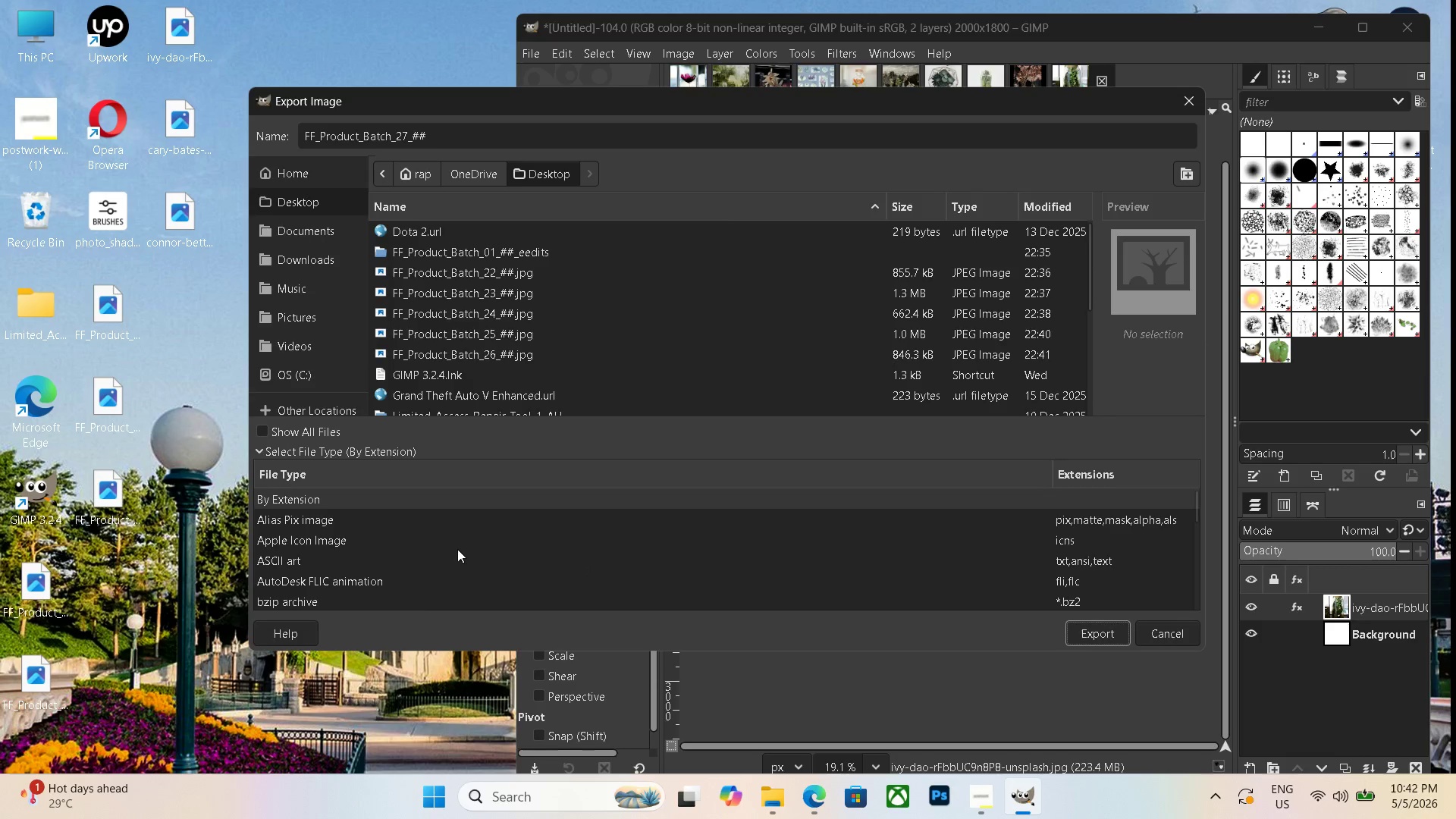 
scroll: coordinate [460, 544], scroll_direction: down, amount: 23.0
 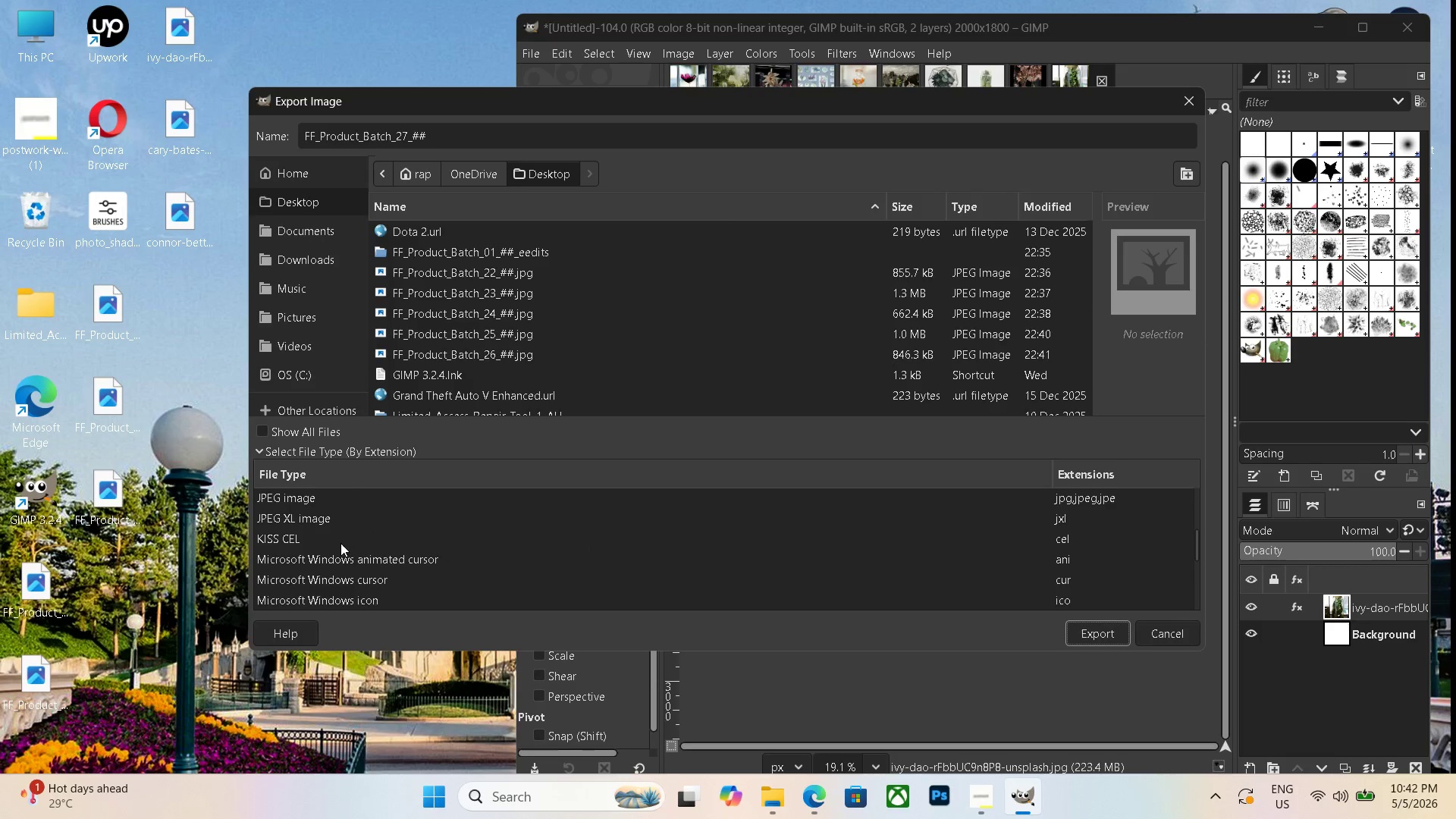 
scroll: coordinate [340, 553], scroll_direction: up, amount: 2.0
 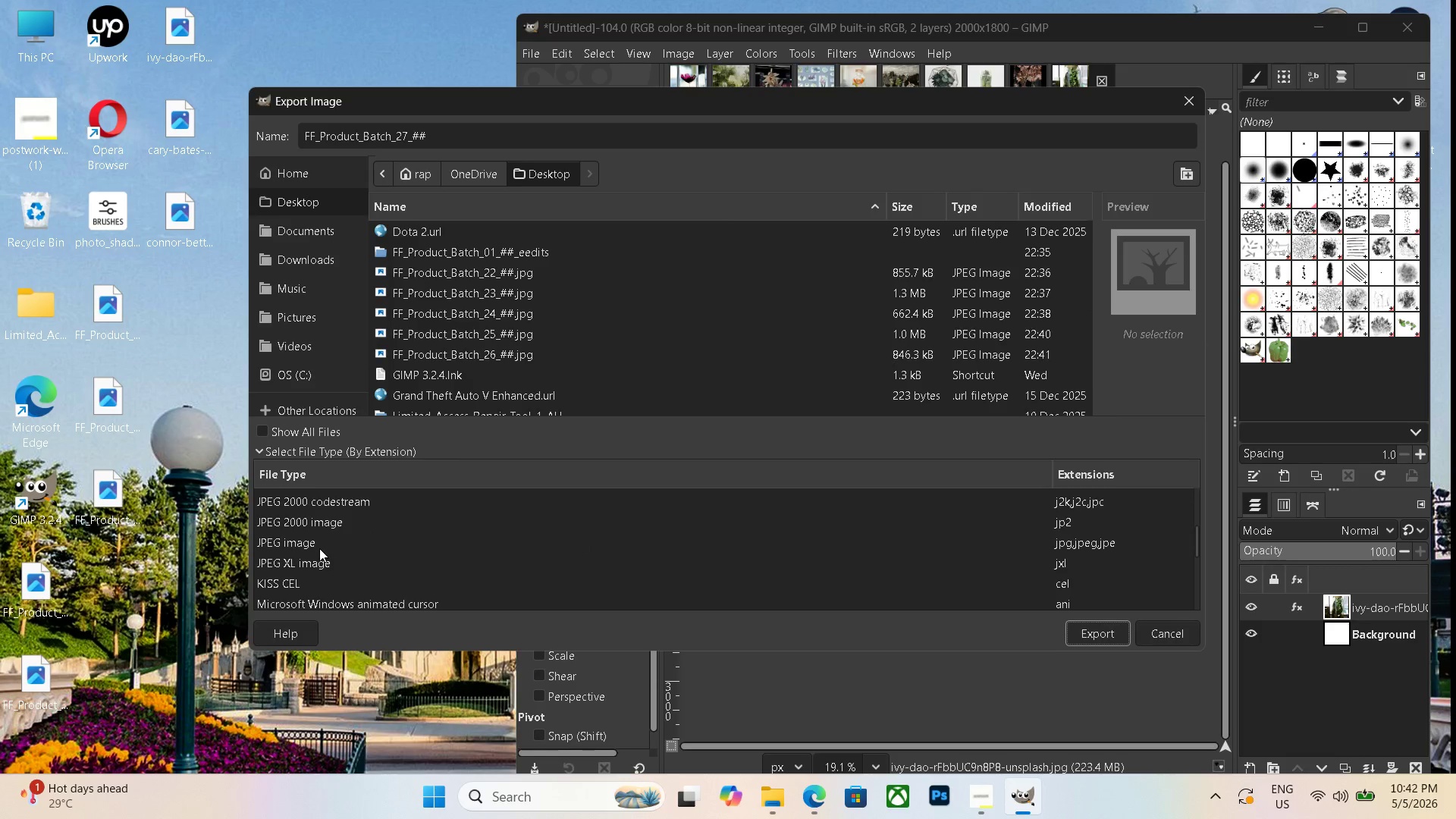 
left_click([318, 548])
 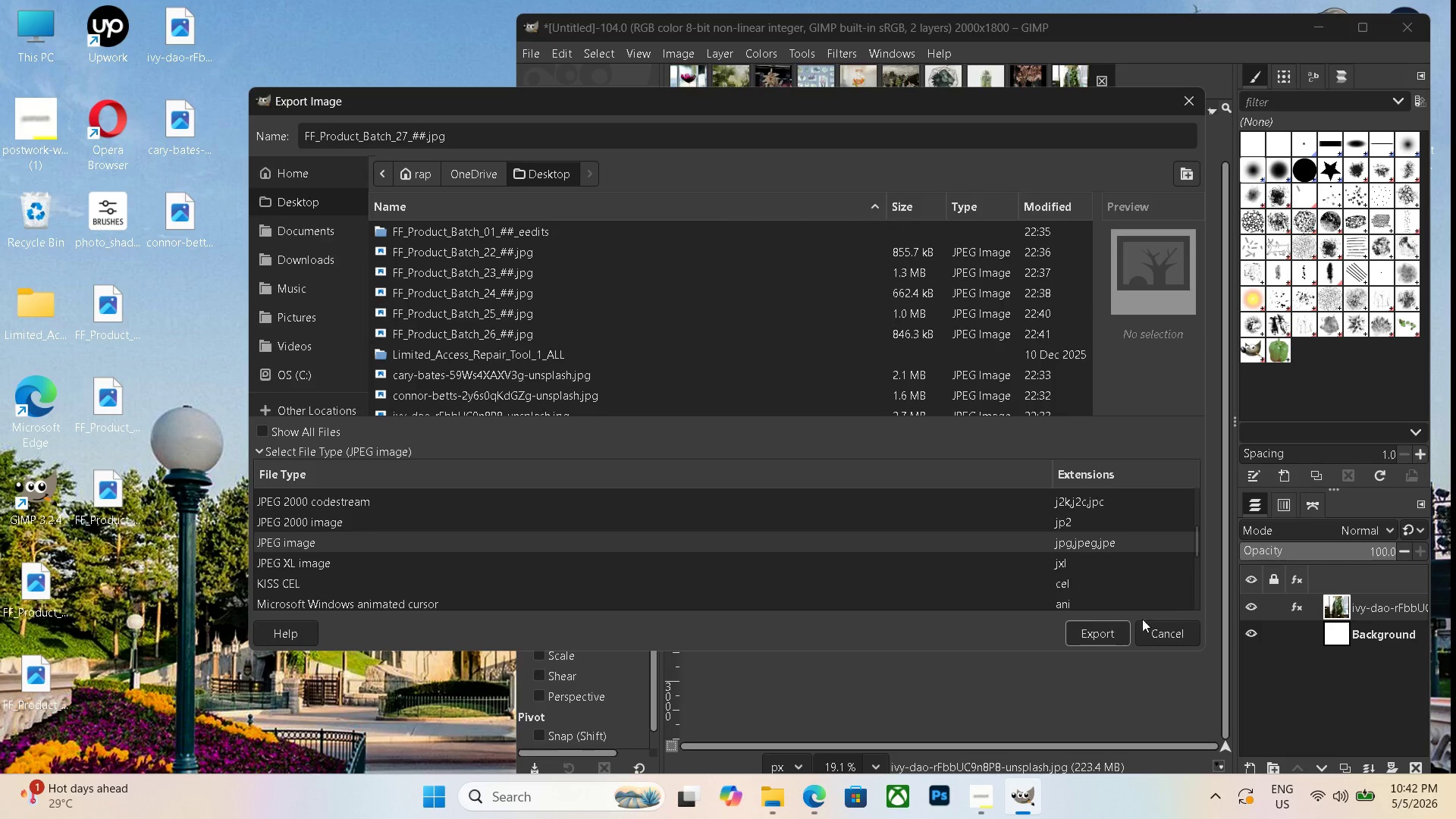 
left_click([1088, 636])
 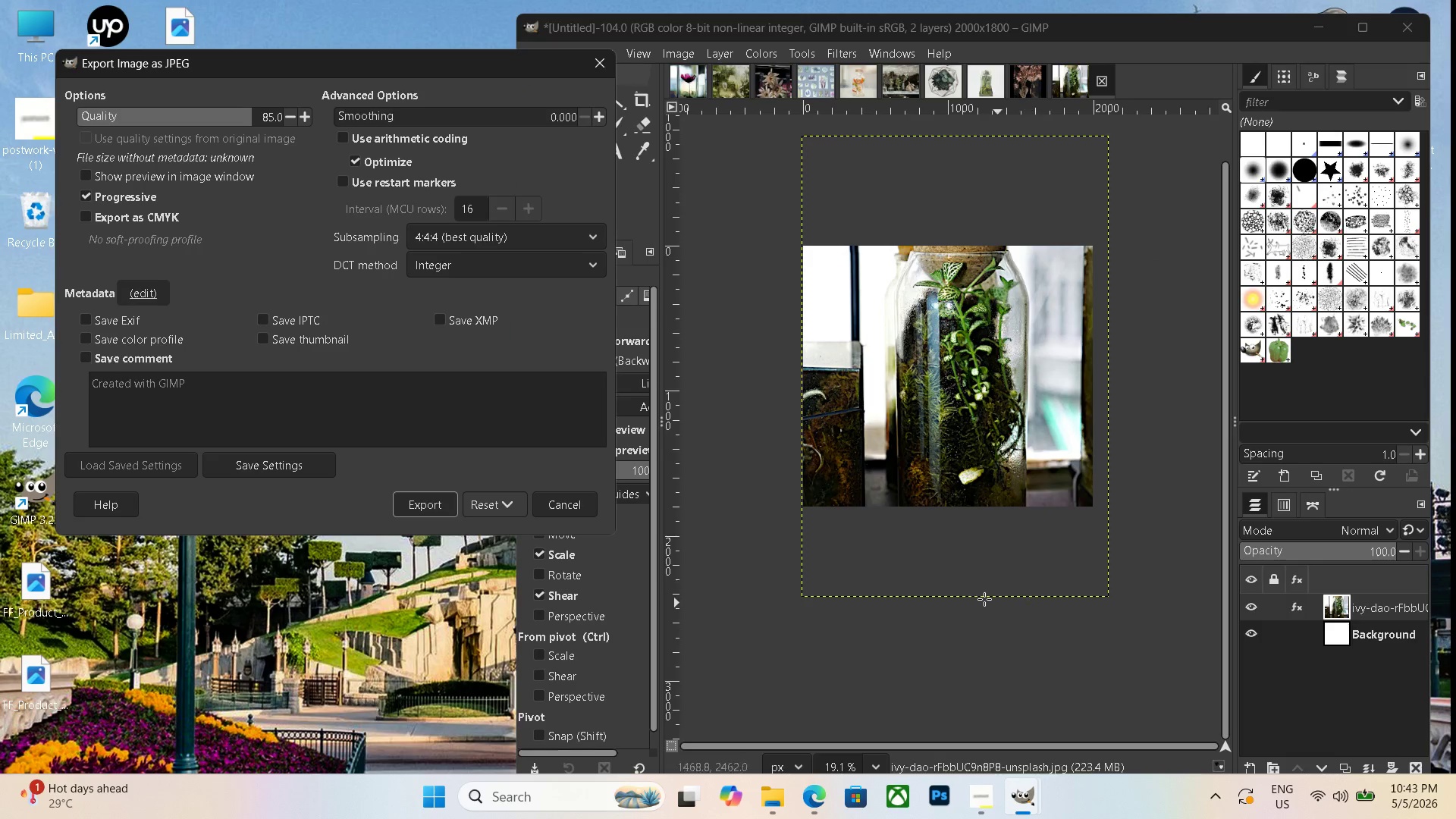 
left_click([419, 510])
 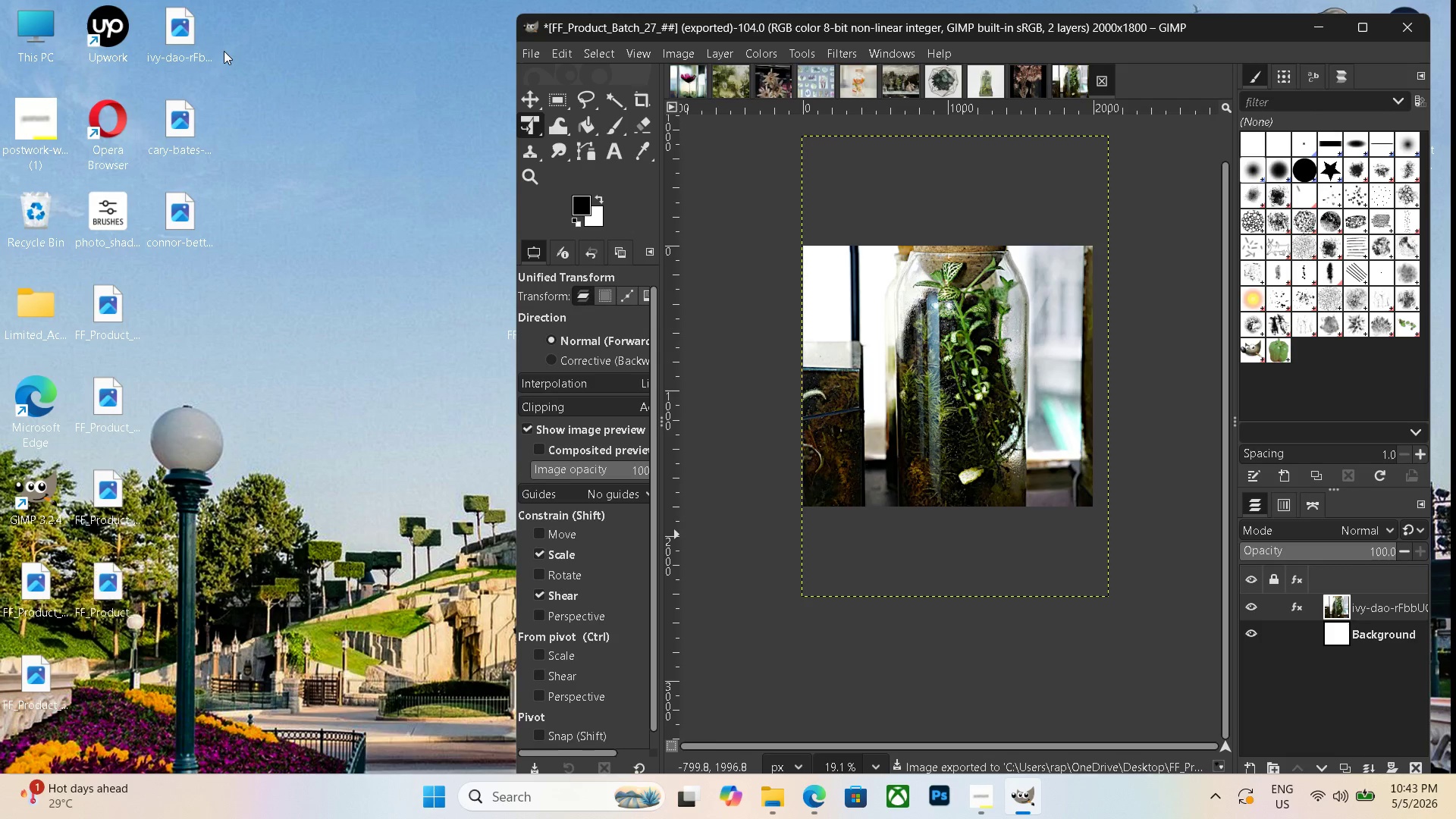 
left_click([196, 37])
 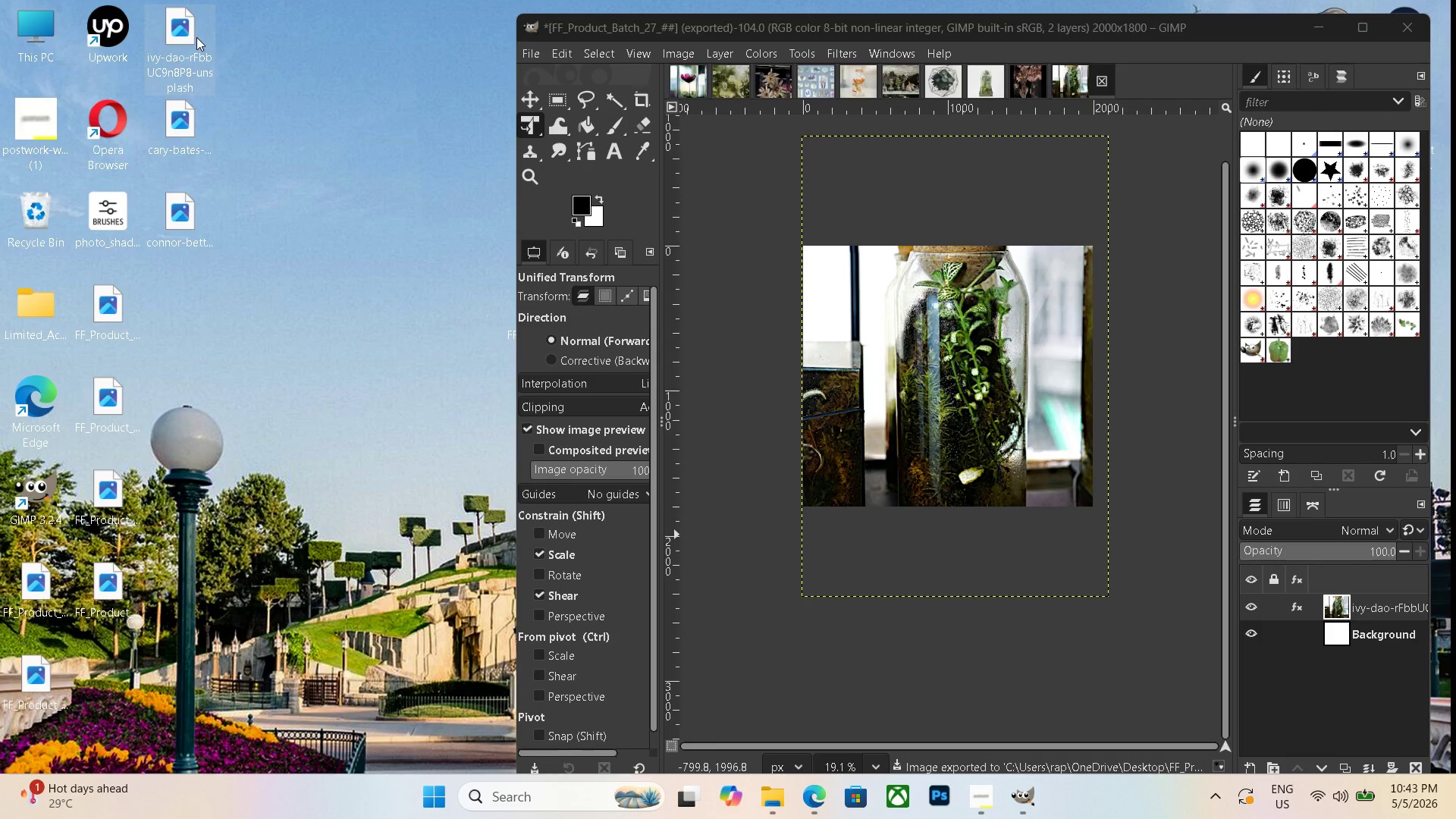 
key(Delete)
 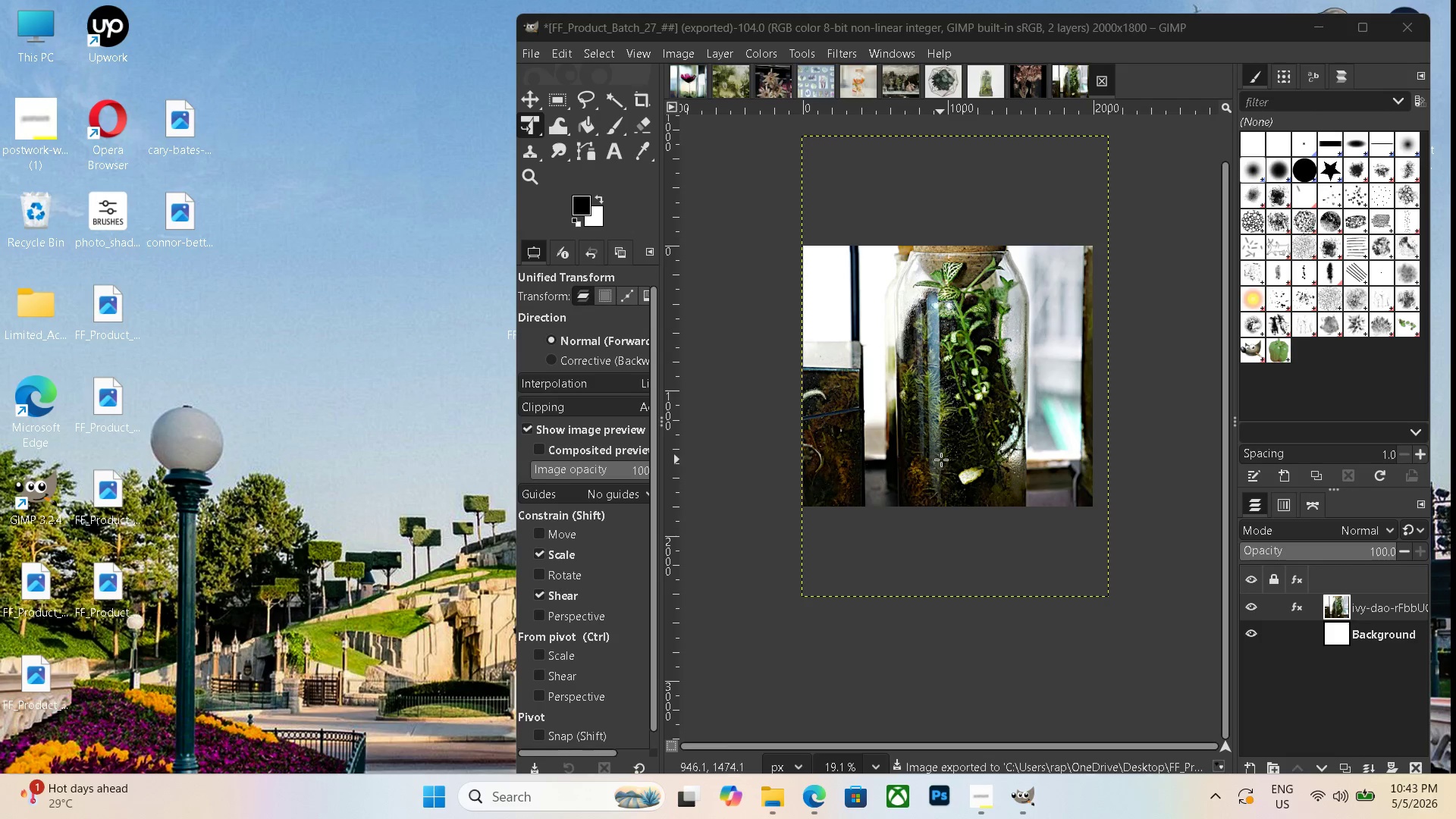 
key(Control+ControlLeft)
 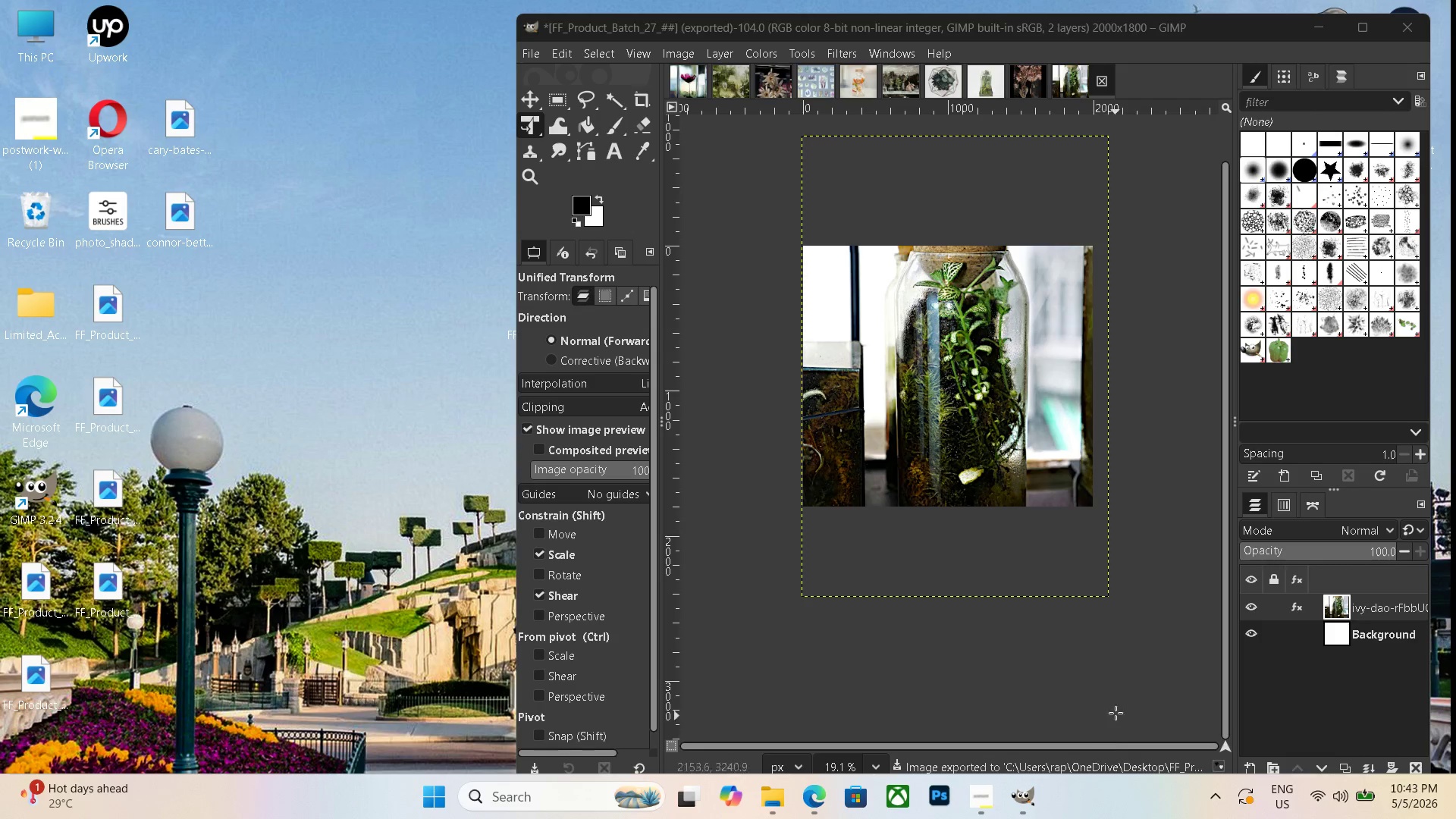 
left_click([1120, 697])
 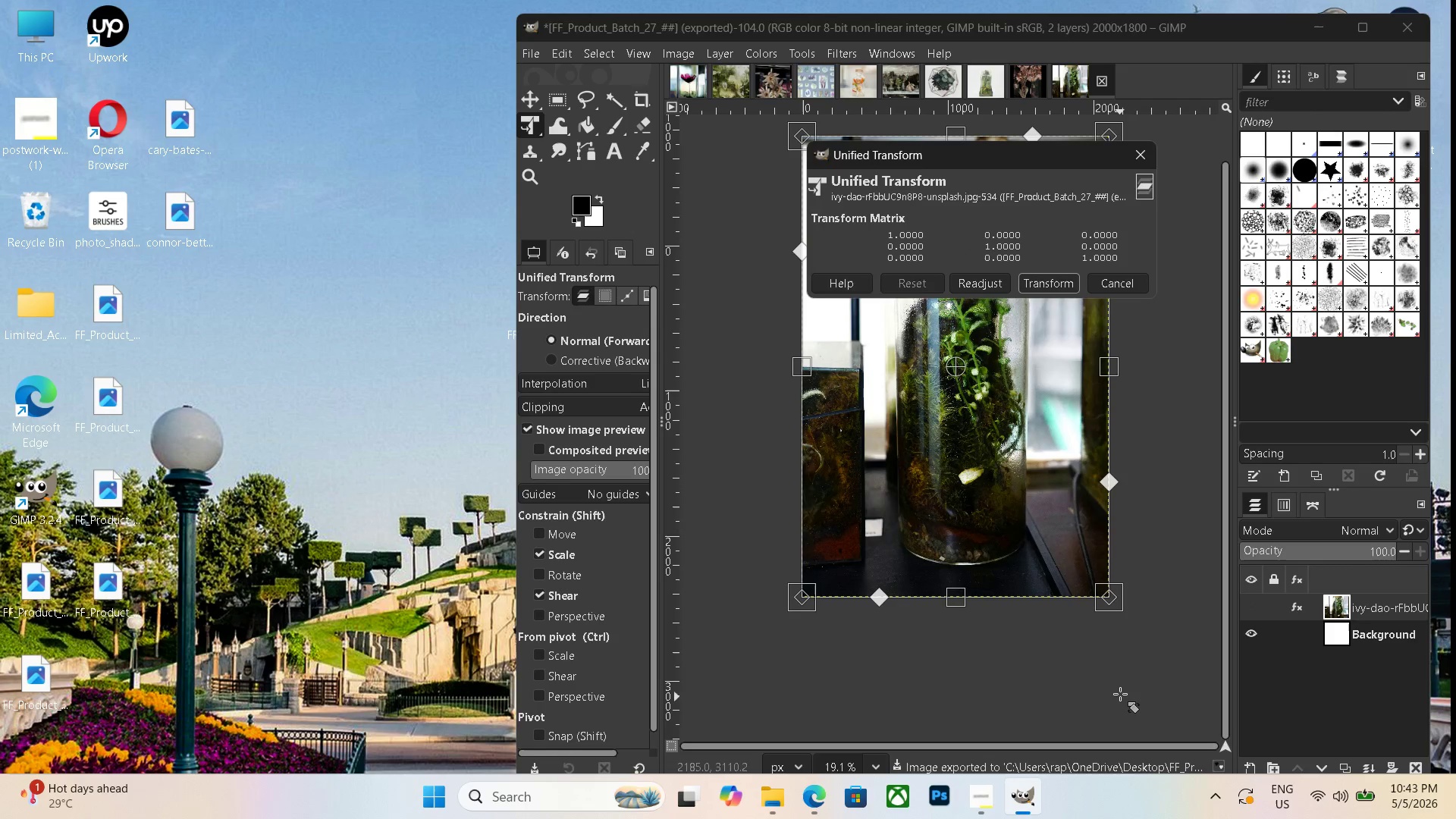 
key(Control+N)
 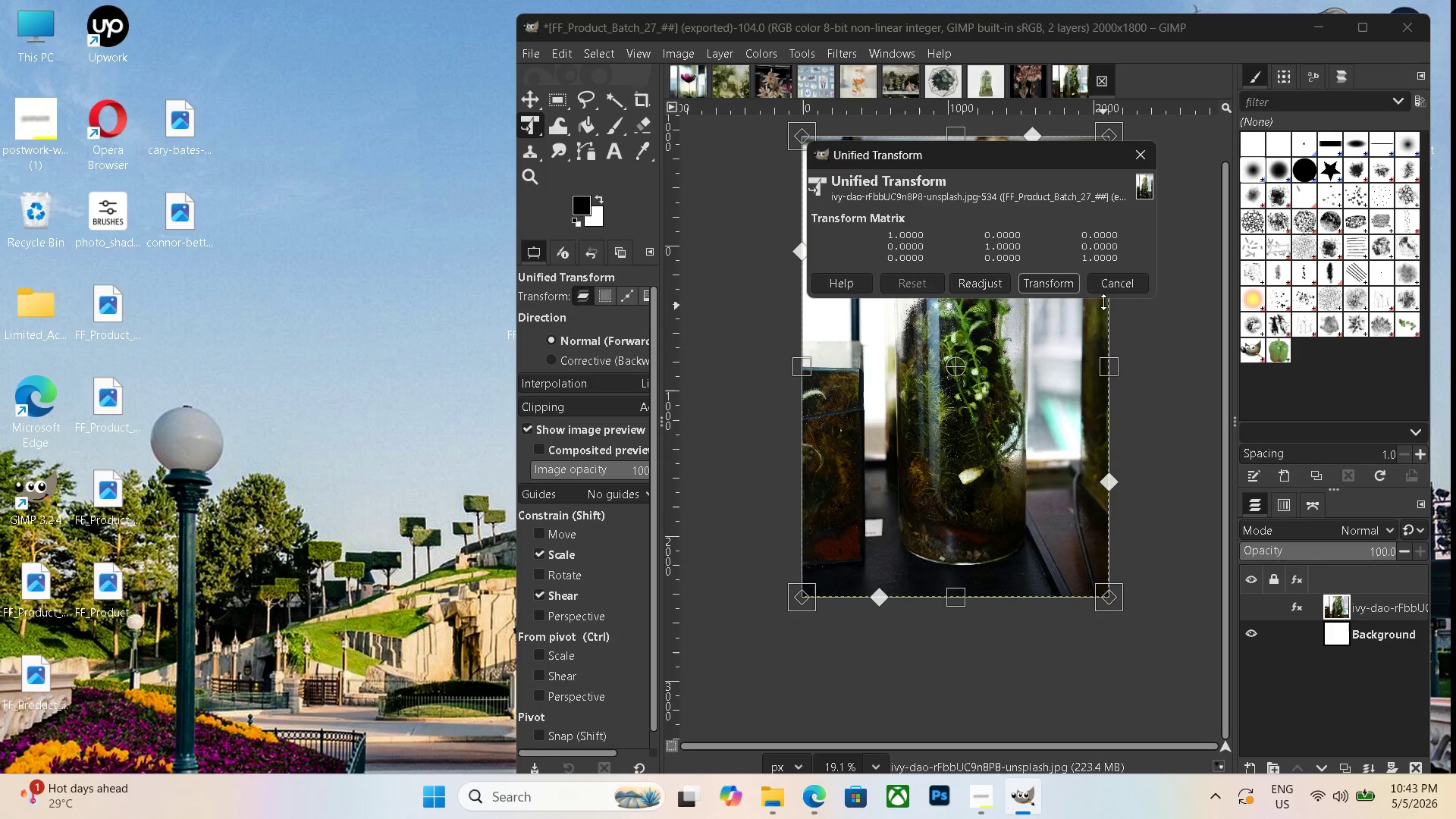 
left_click([1116, 279])
 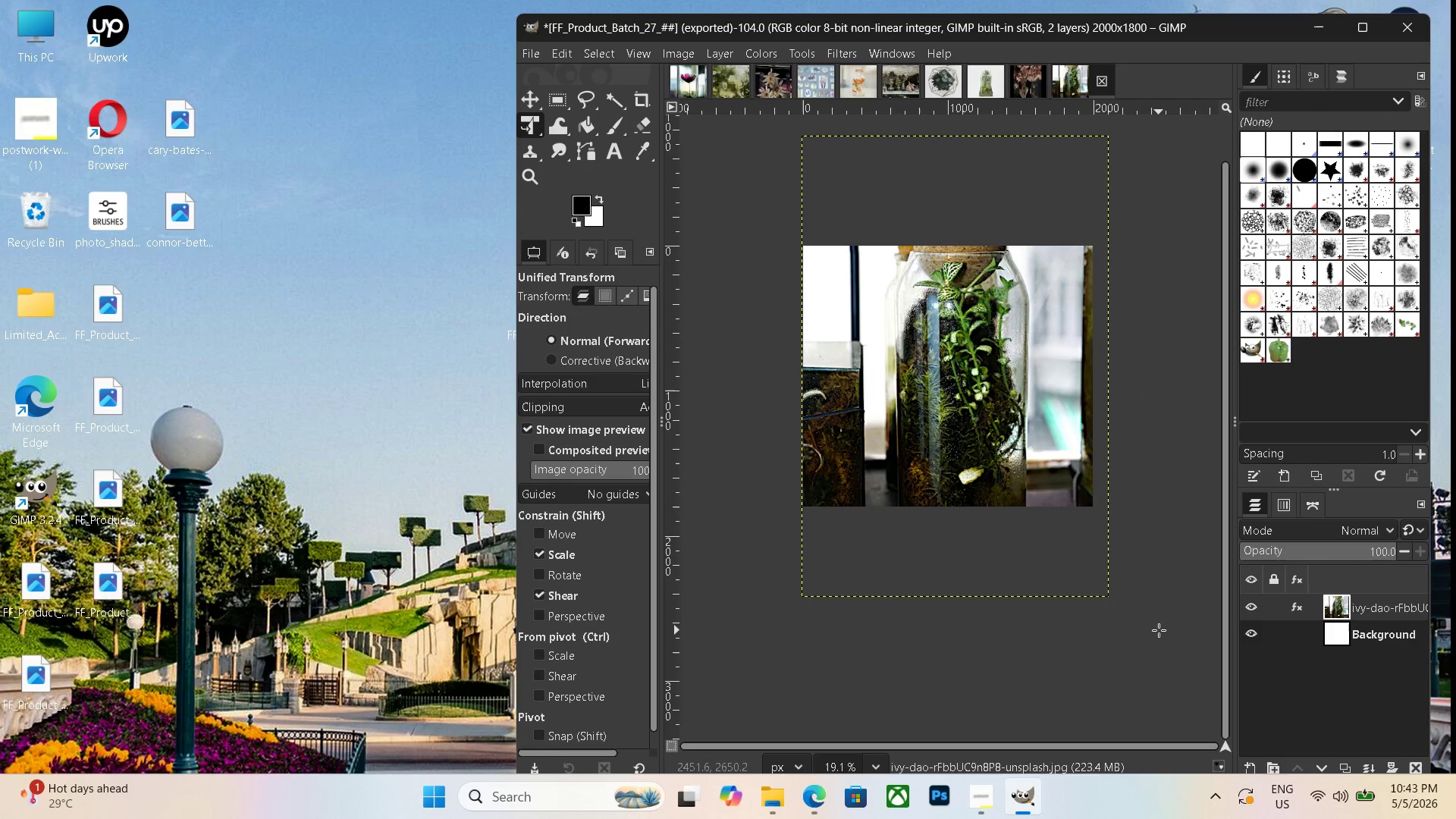 
key(Control+N)
 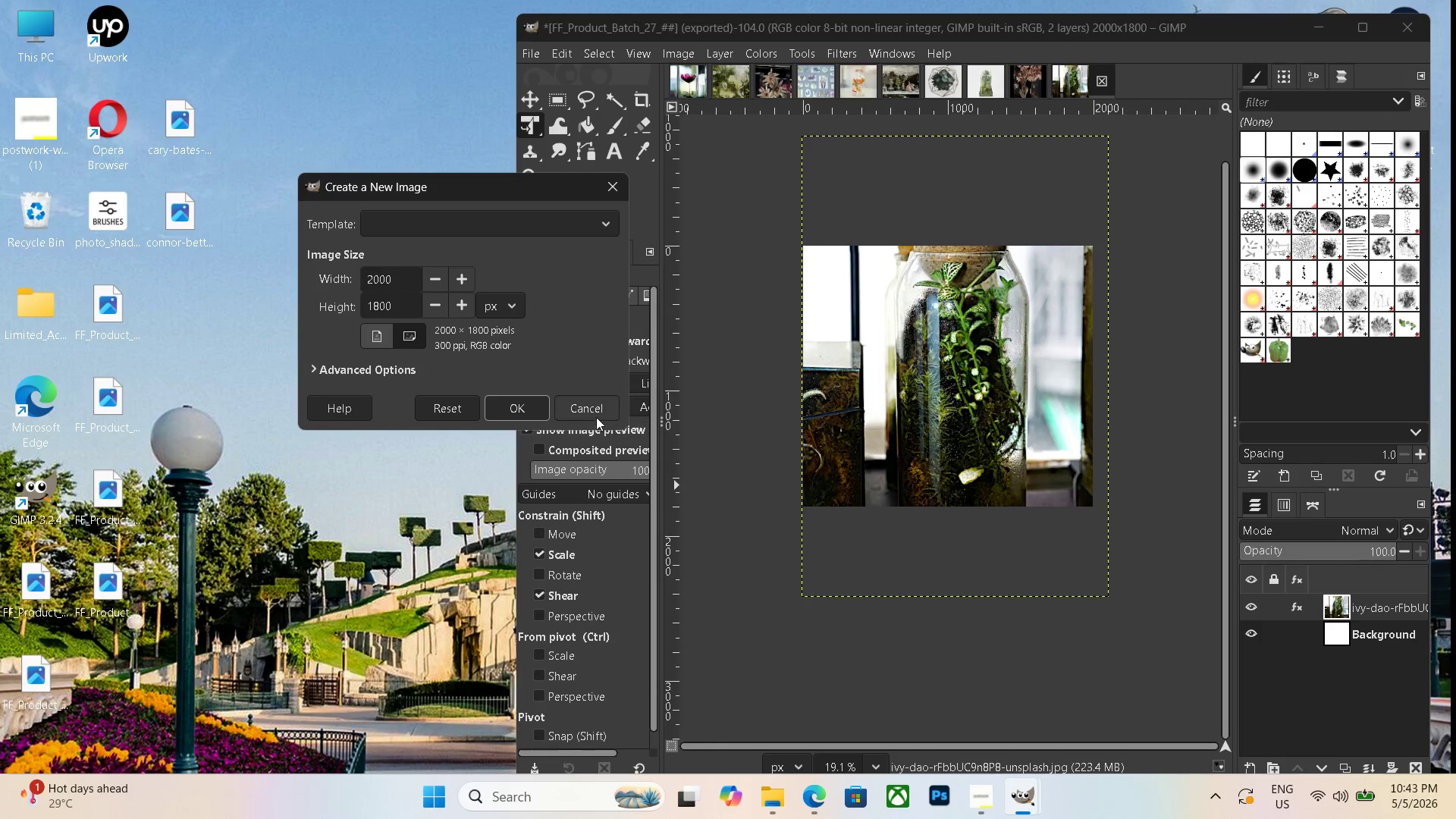 
left_click([512, 400])
 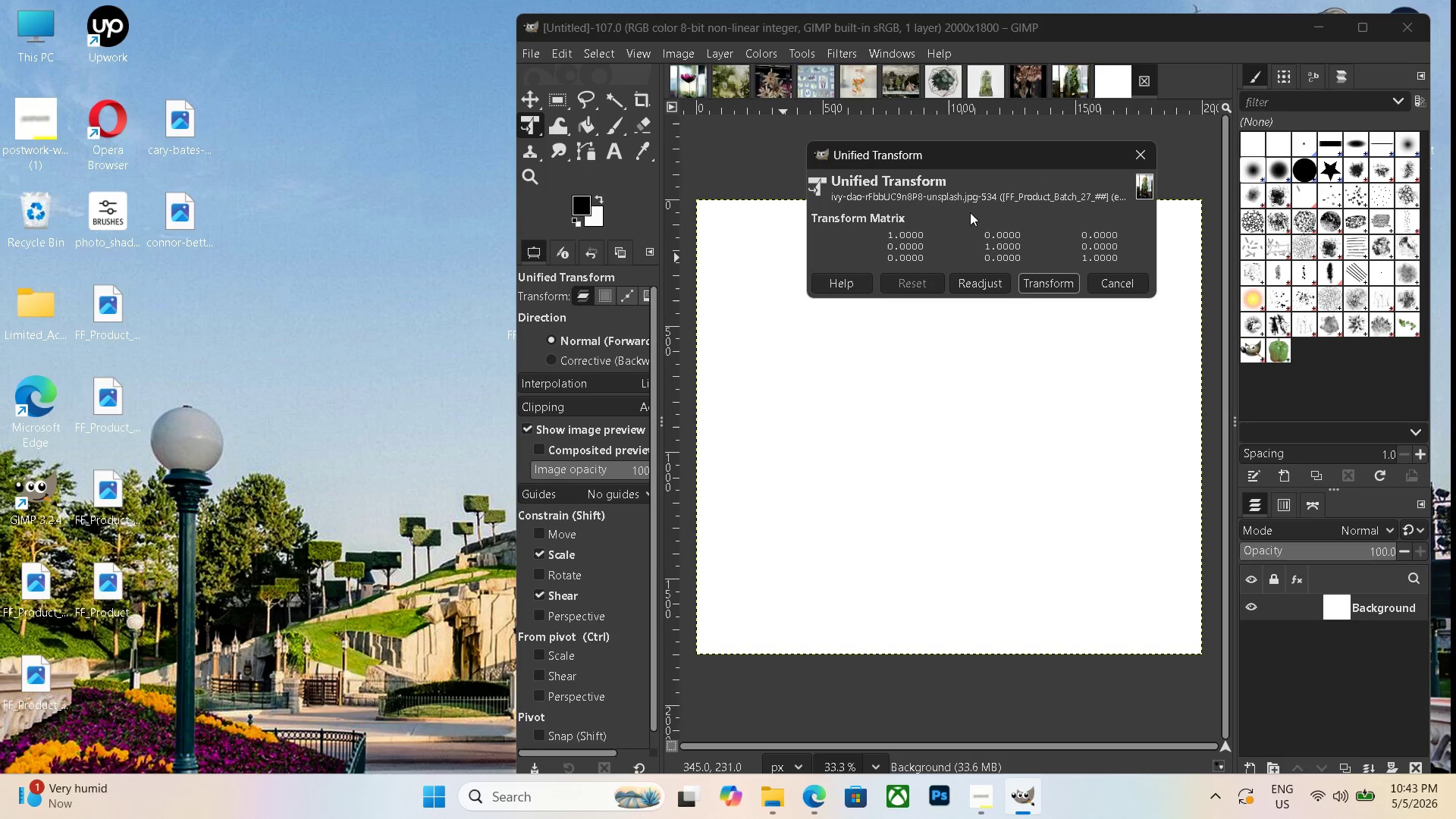 
left_click([1143, 152])
 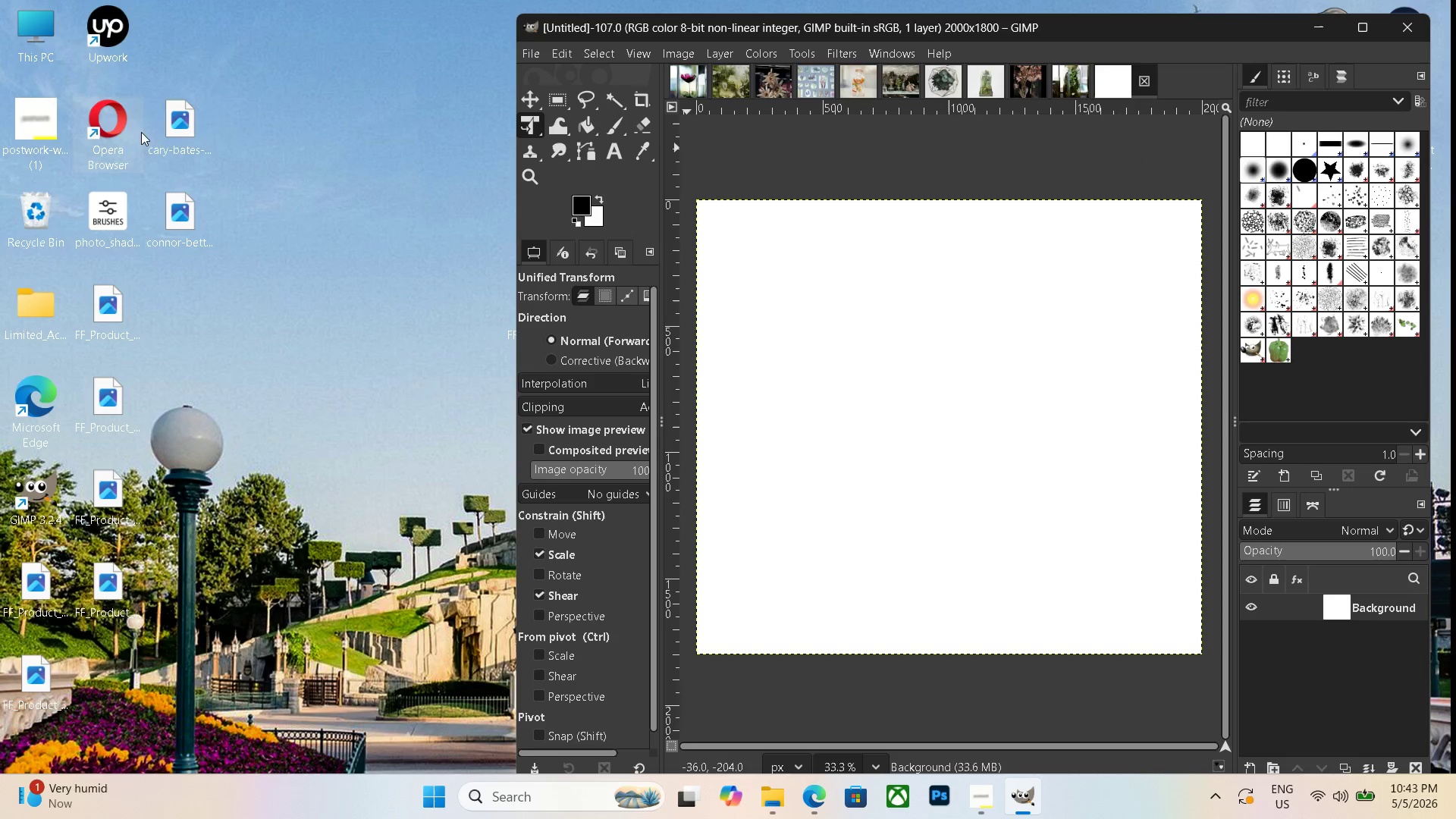 
left_click_drag(start_coordinate=[173, 134], to_coordinate=[952, 468])
 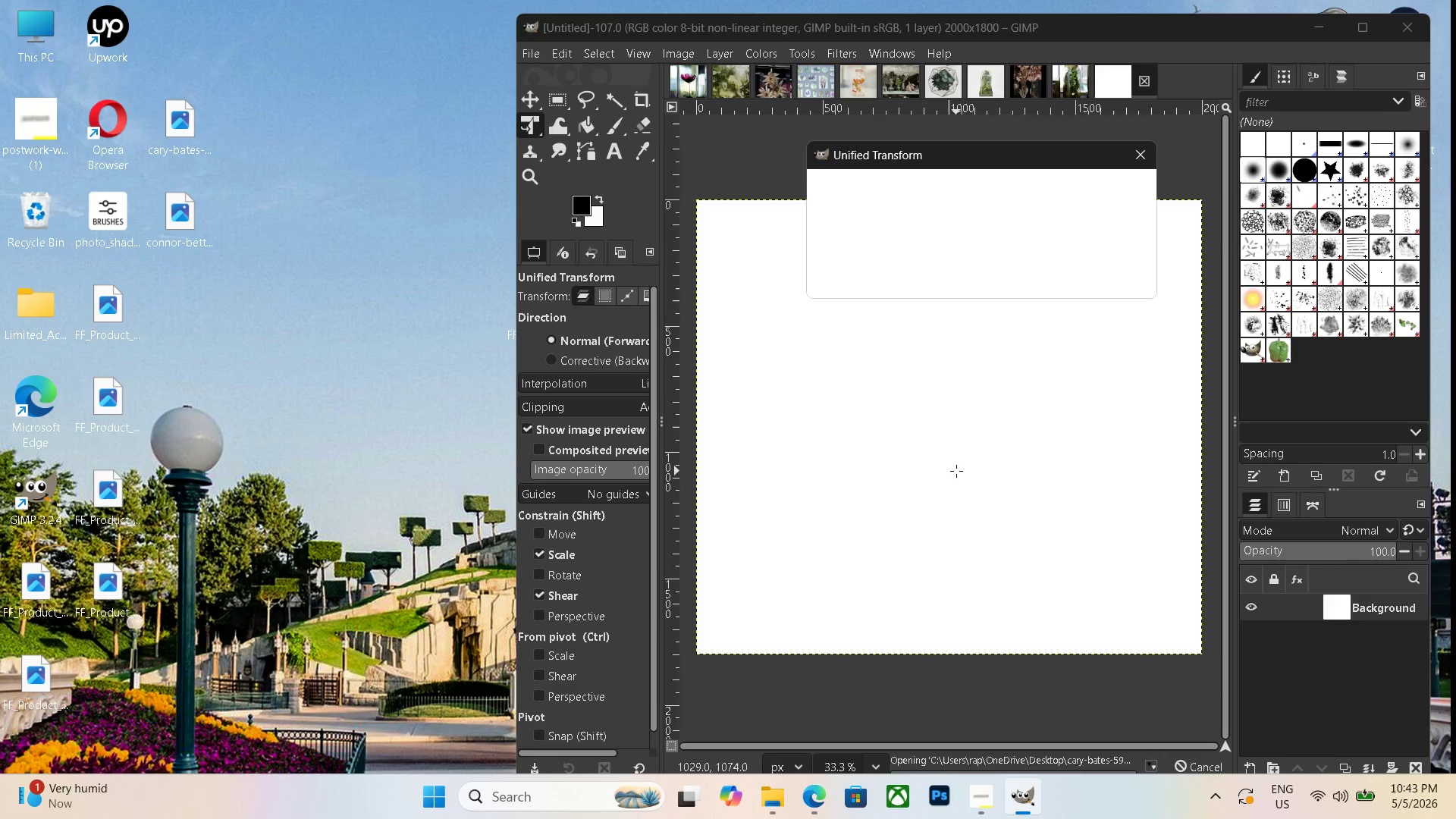 
hold_key(key=ControlLeft, duration=0.7)
scroll: coordinate [973, 475], scroll_direction: down, amount: 12.0
 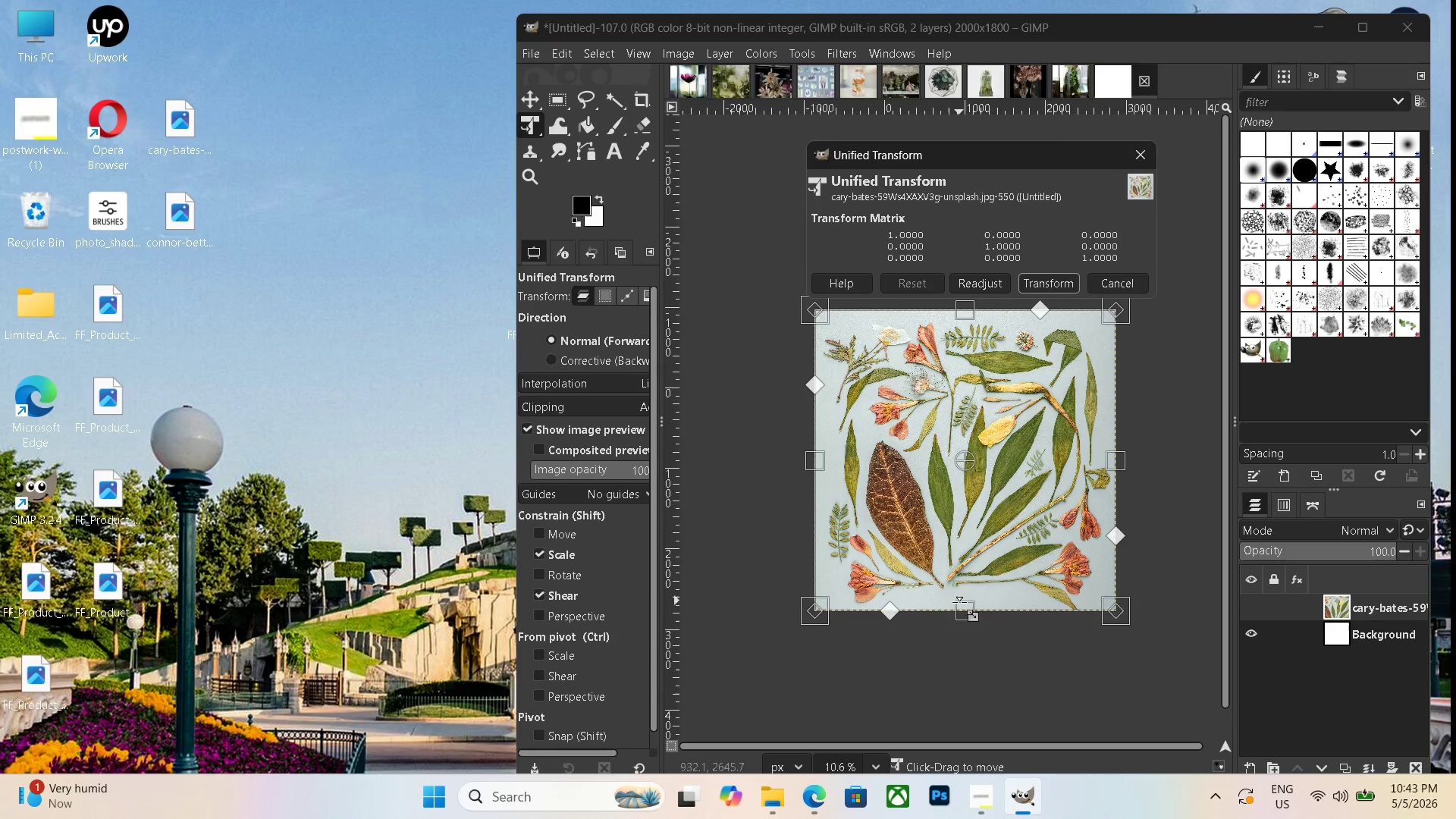 
left_click_drag(start_coordinate=[959, 612], to_coordinate=[974, 492])
 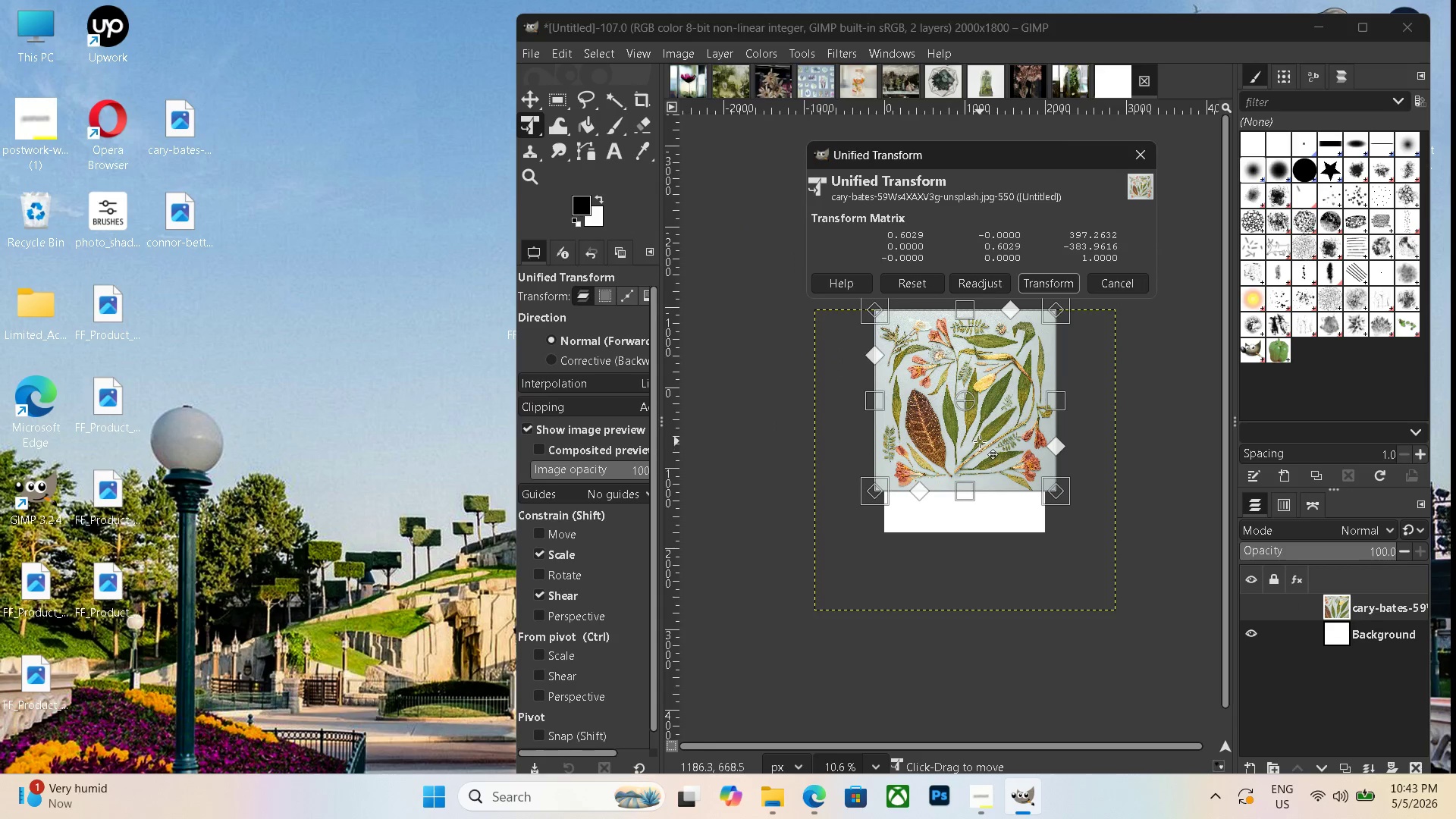 
left_click_drag(start_coordinate=[980, 441], to_coordinate=[982, 492])
 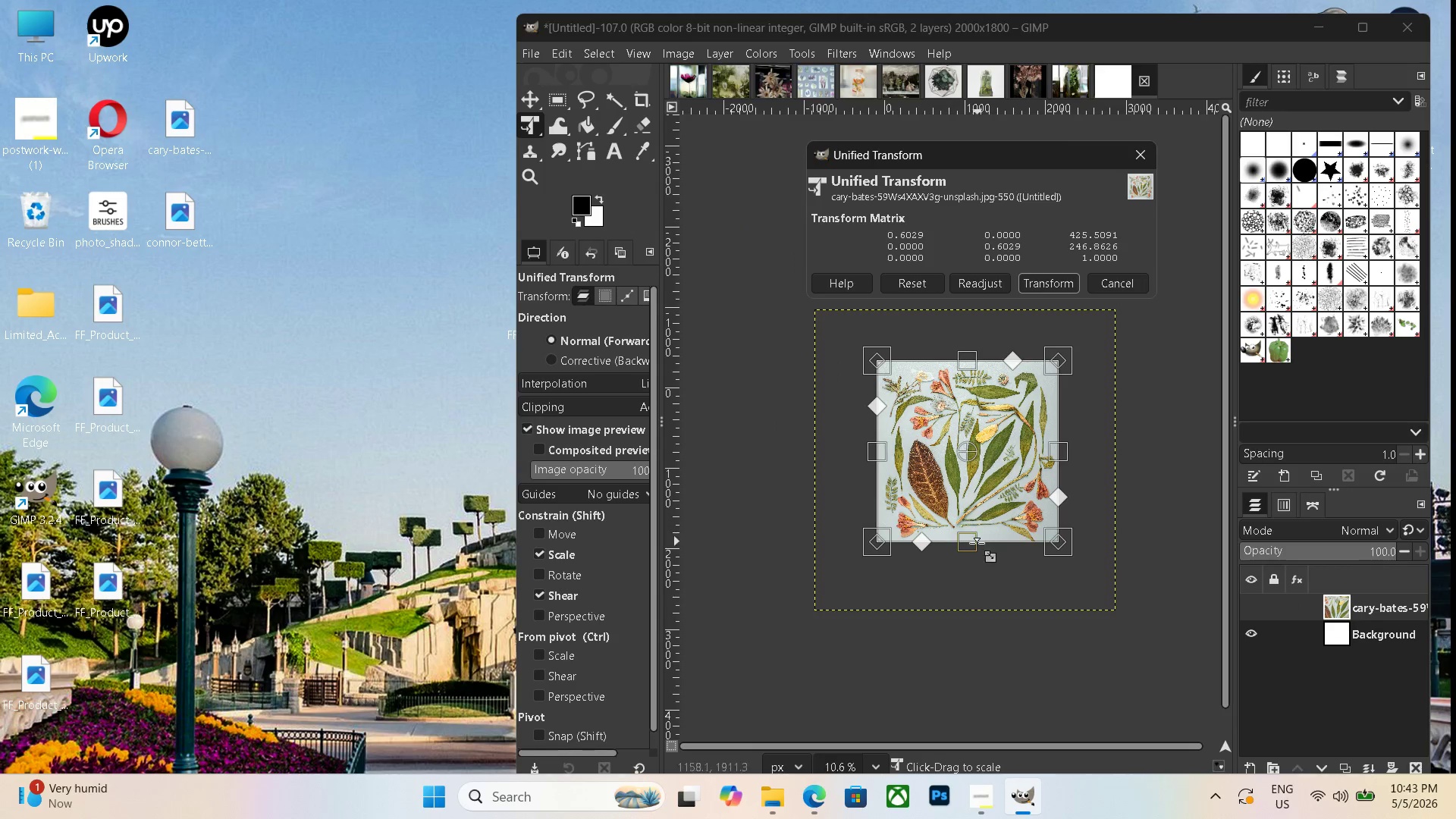 
left_click_drag(start_coordinate=[976, 543], to_coordinate=[991, 539])
 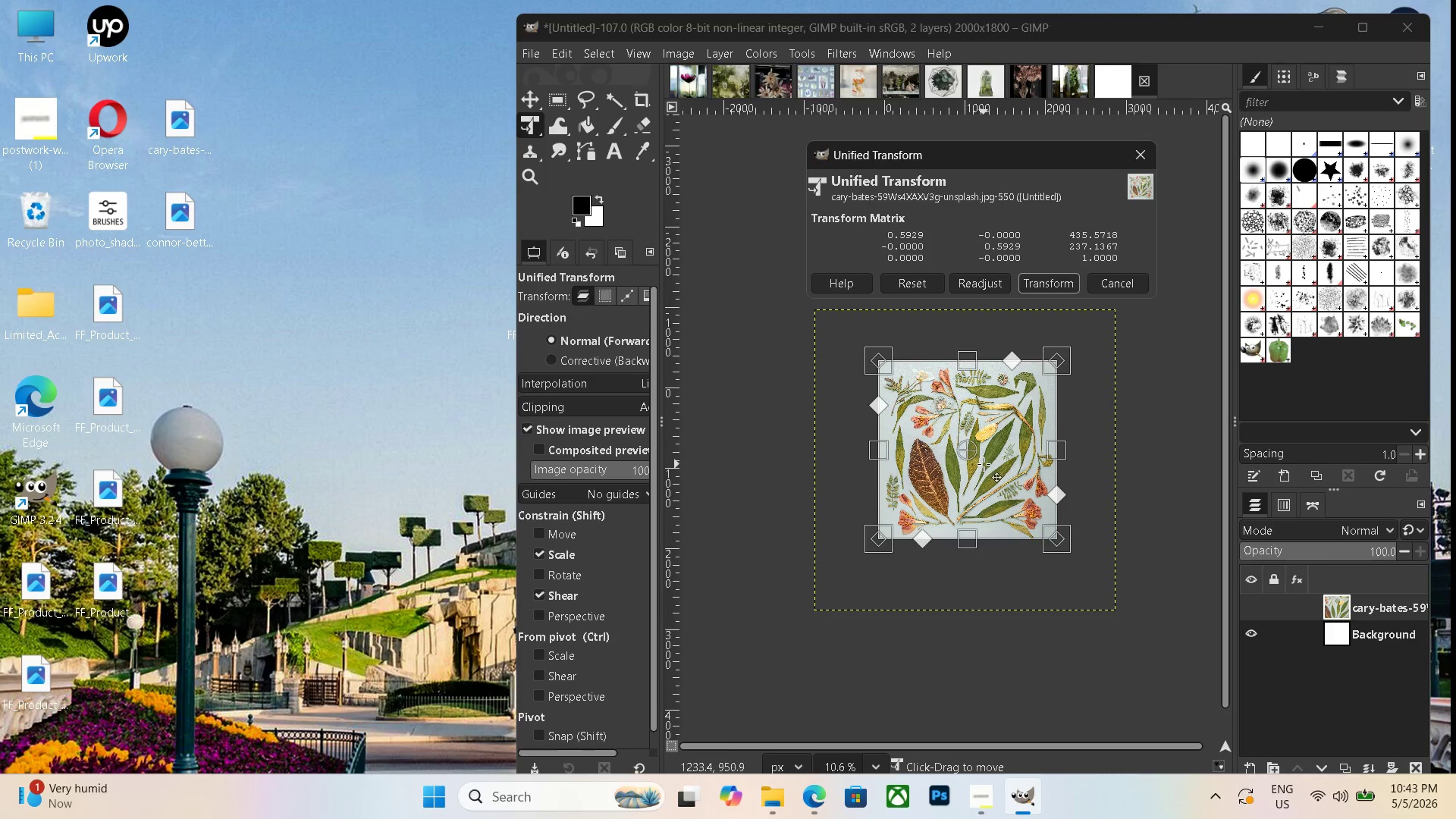 
left_click_drag(start_coordinate=[984, 464], to_coordinate=[984, 472])
 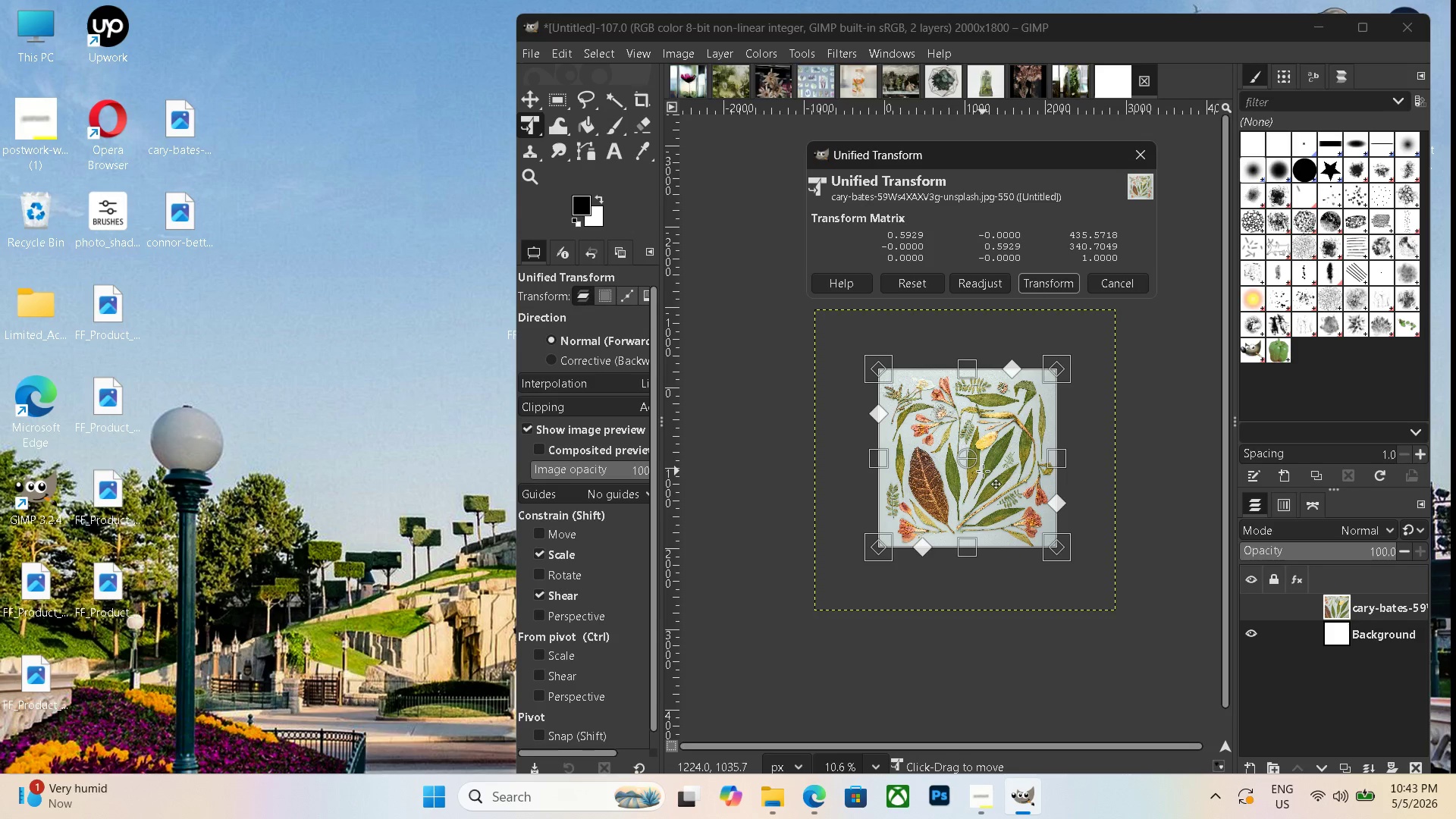 
key(Enter)
 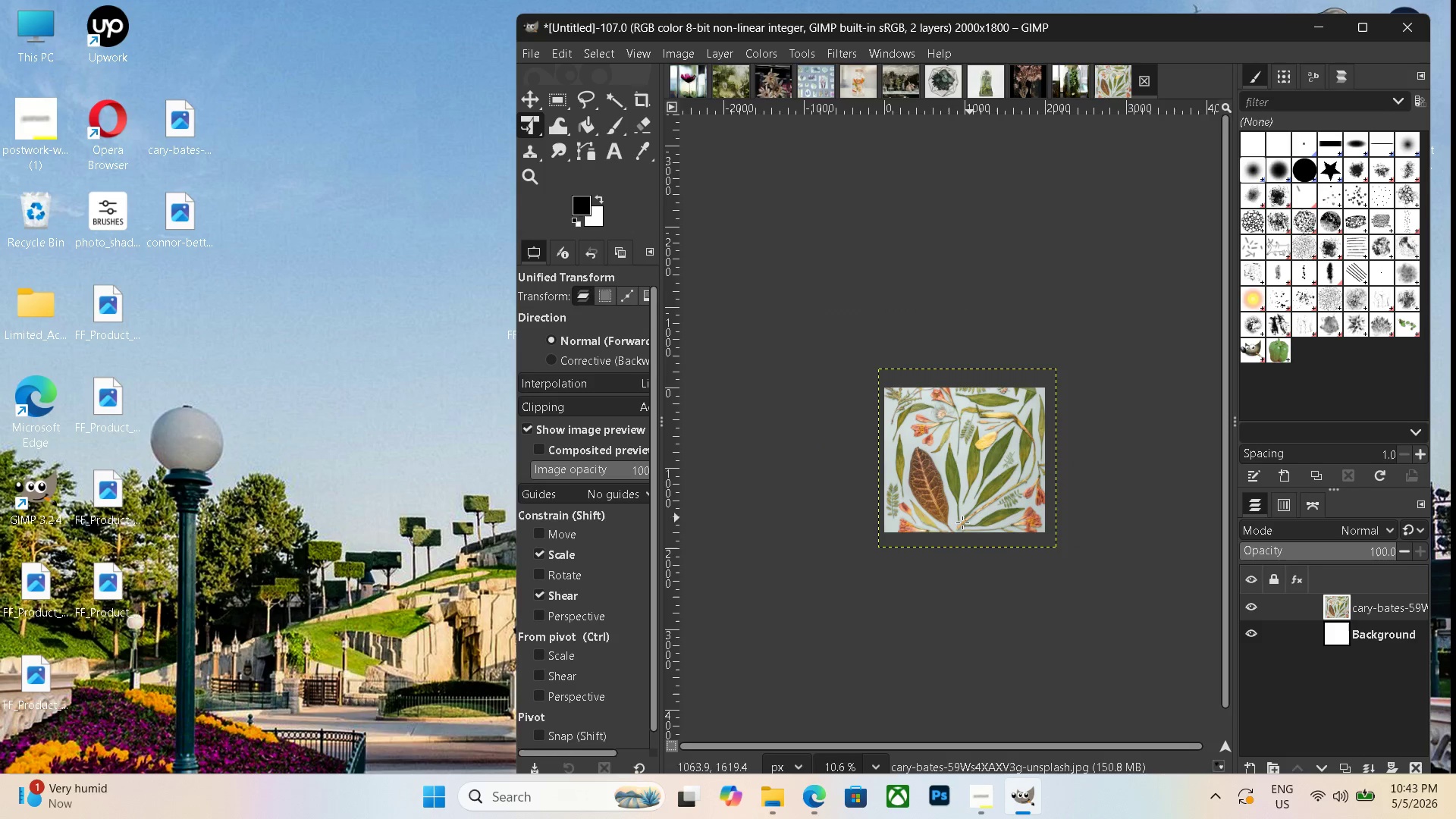 
key(Control+Shift+F)
 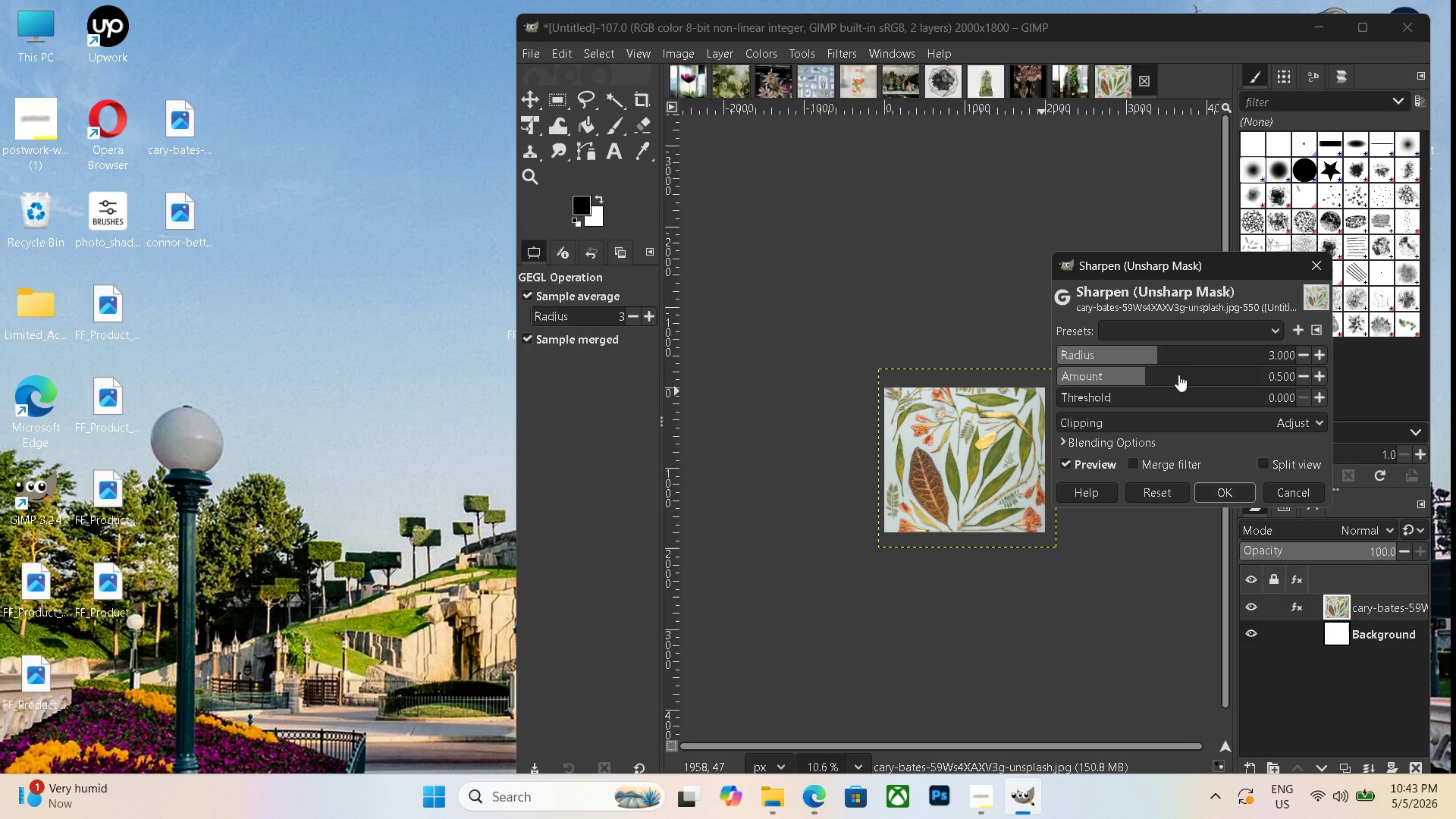 
left_click_drag(start_coordinate=[1159, 356], to_coordinate=[1219, 356])
 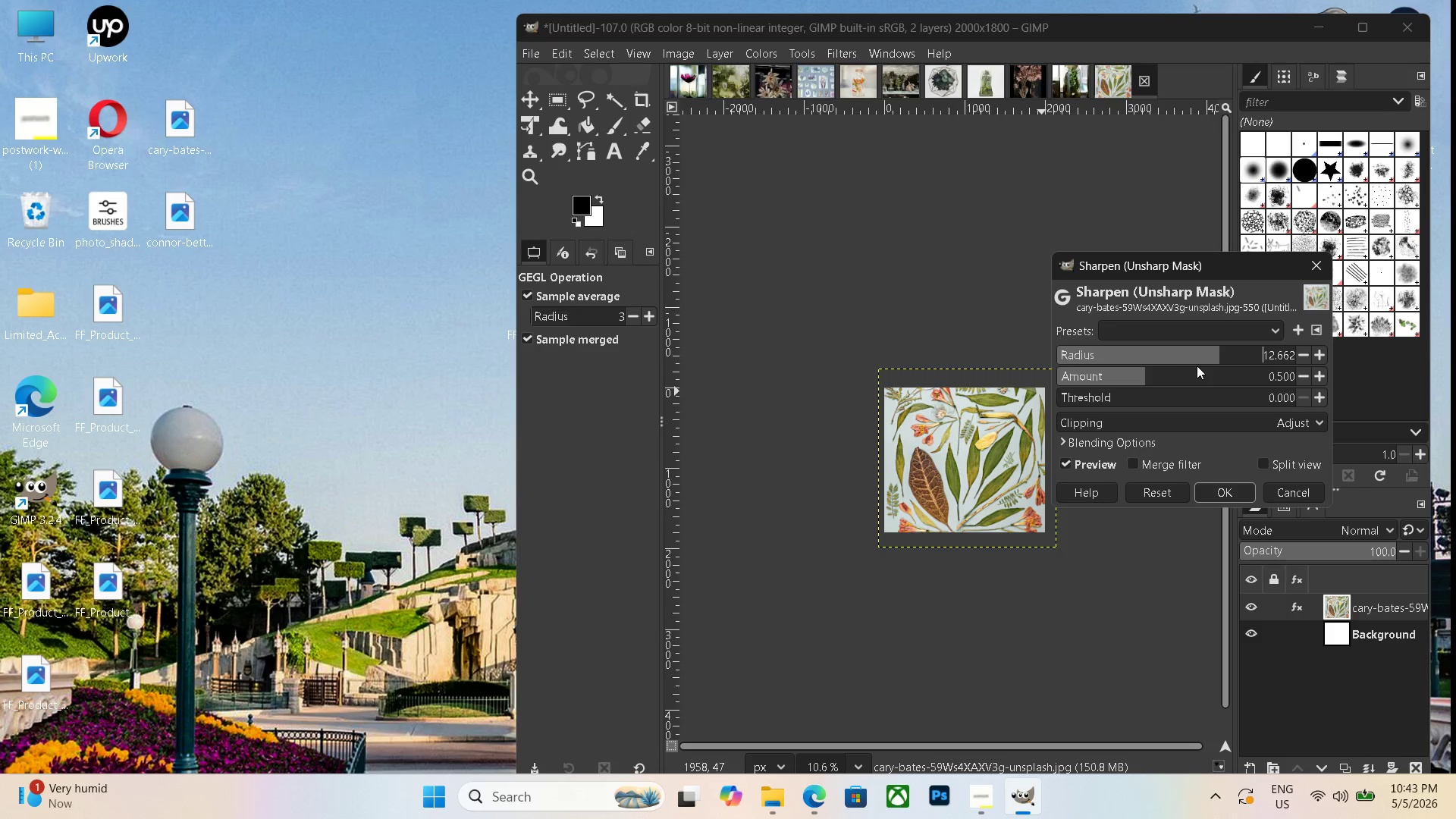 
left_click_drag(start_coordinate=[1213, 362], to_coordinate=[1201, 361])
 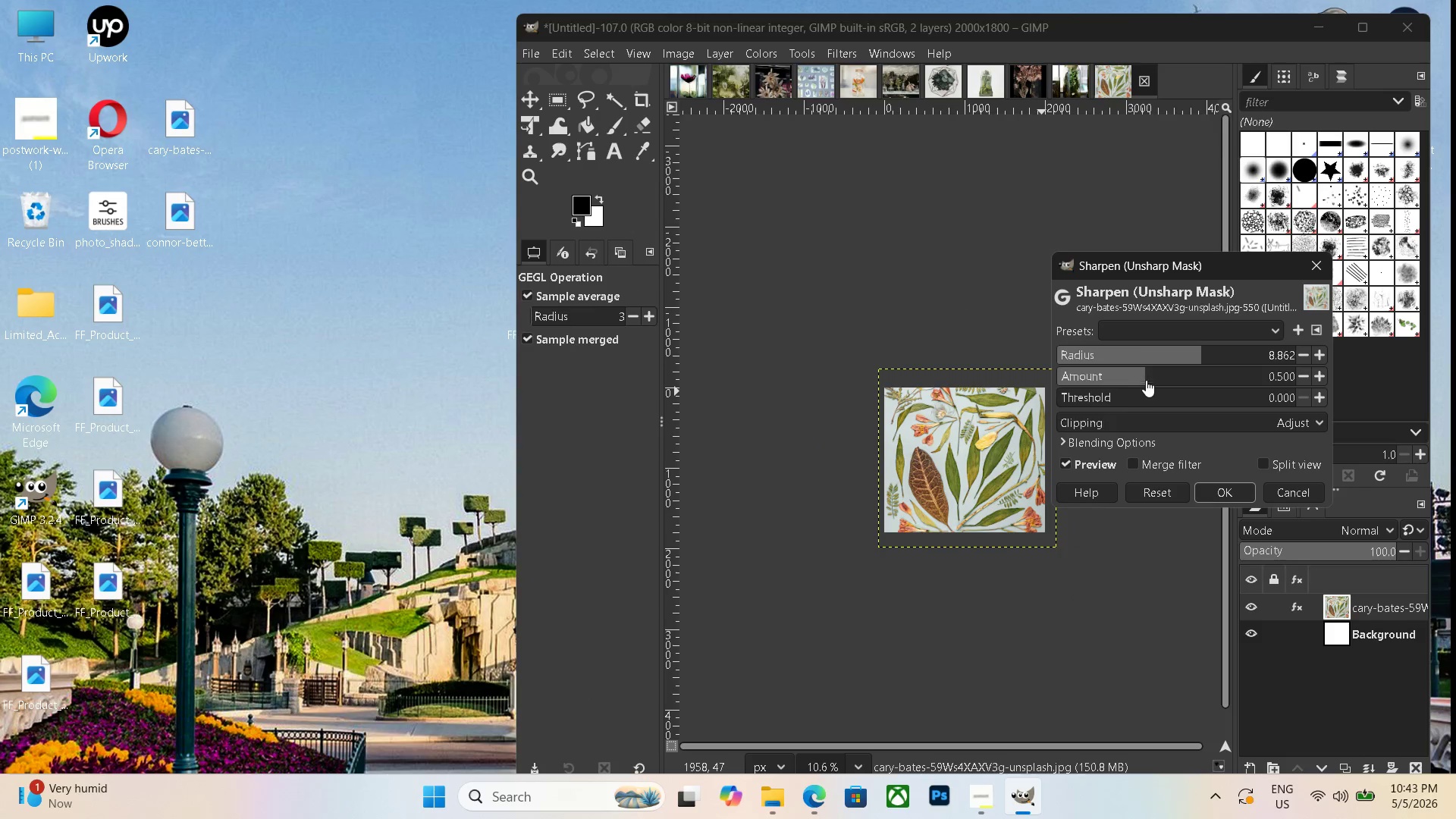 
left_click_drag(start_coordinate=[1147, 378], to_coordinate=[1169, 378])
 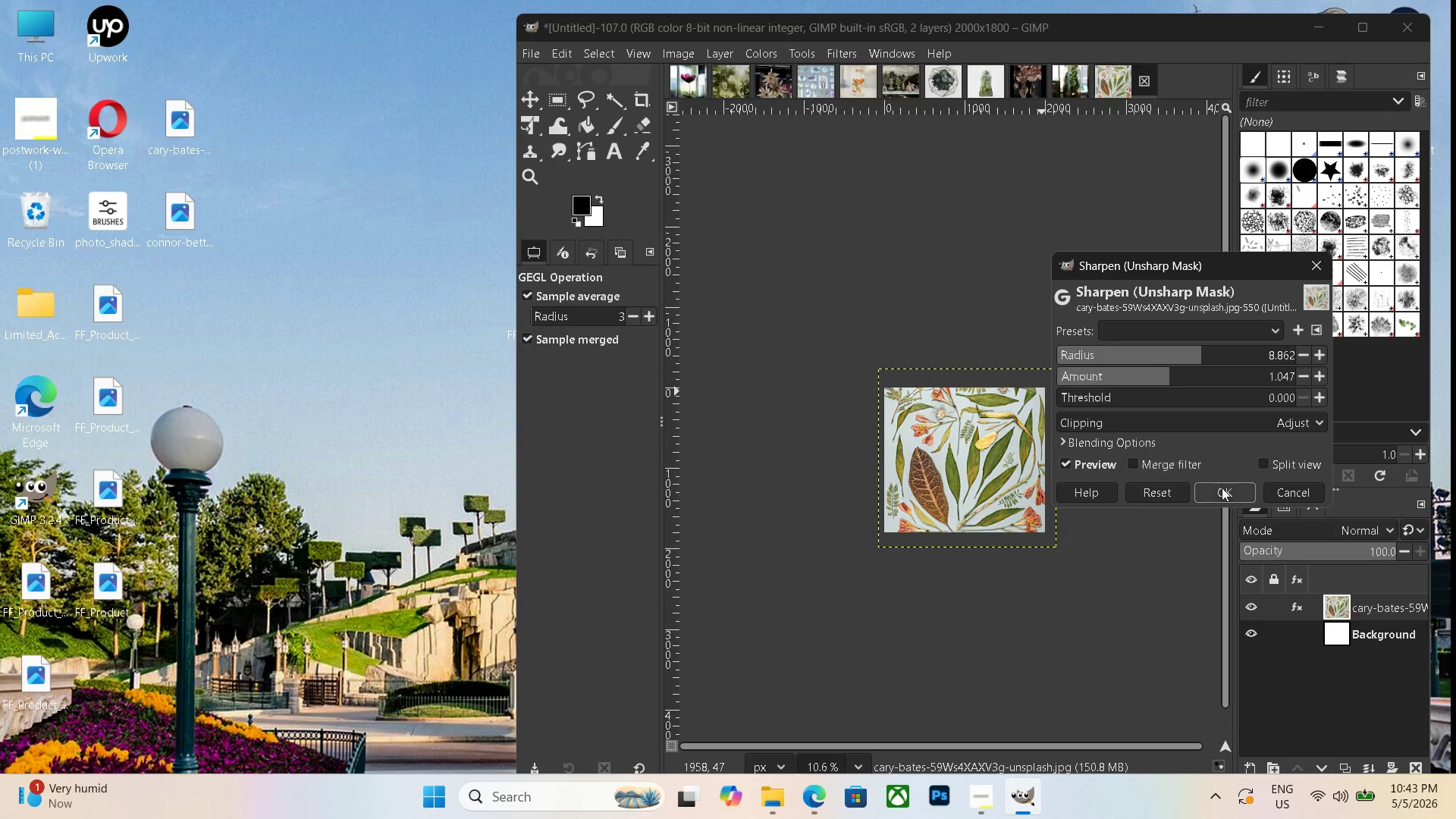 
left_click([1223, 495])
 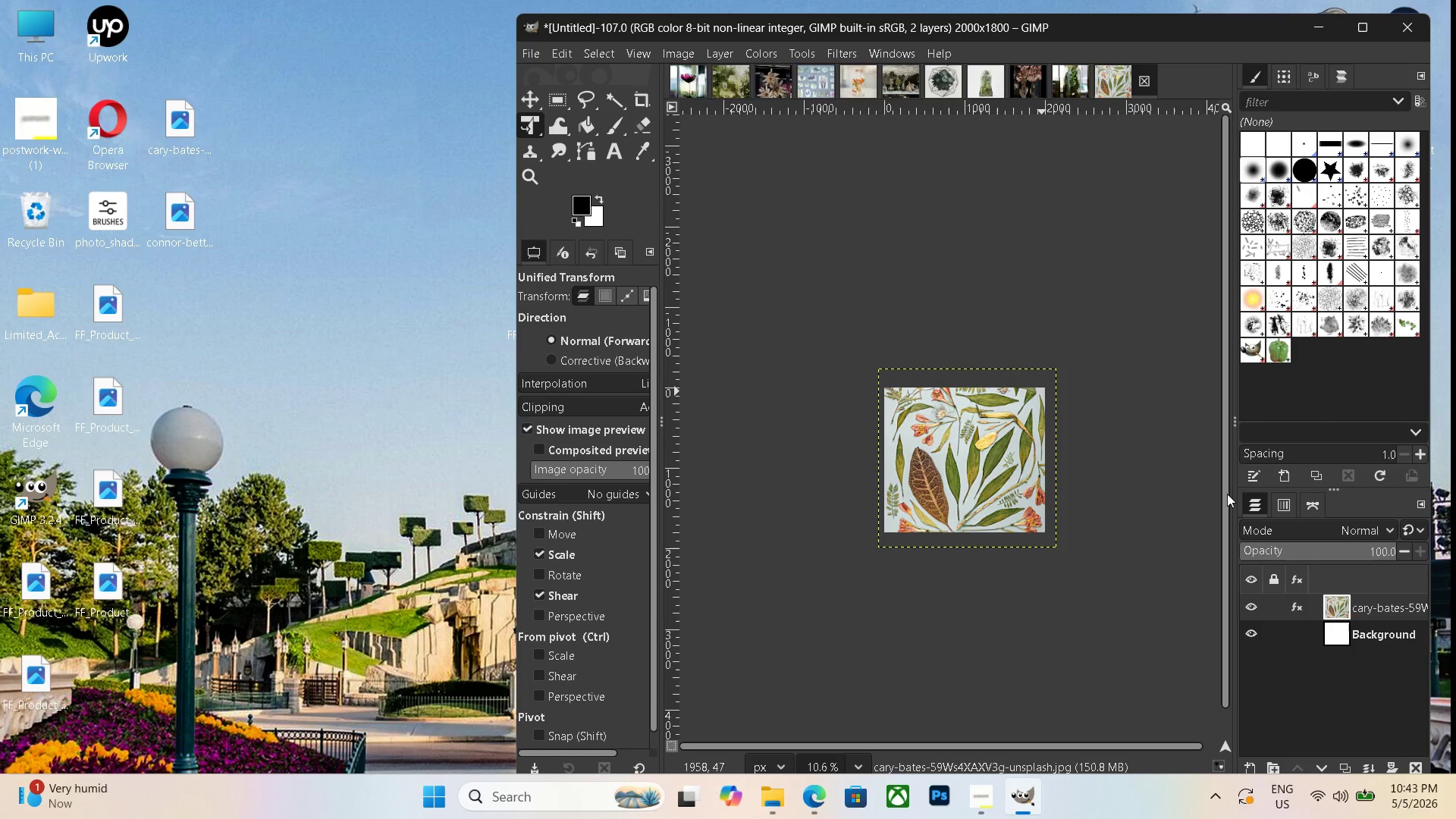 
key(Control+Shift+E)
 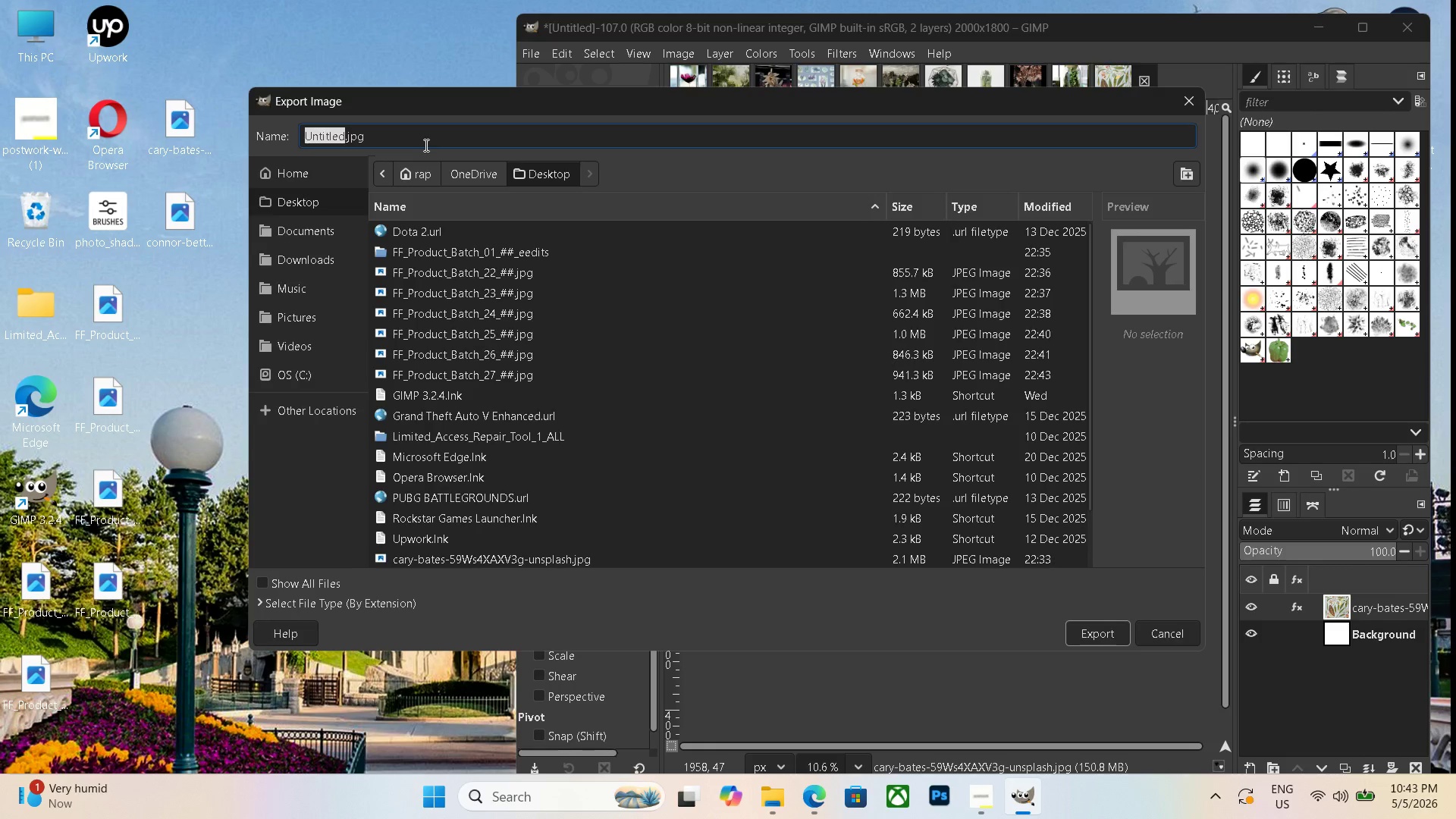 
double_click([414, 126])
 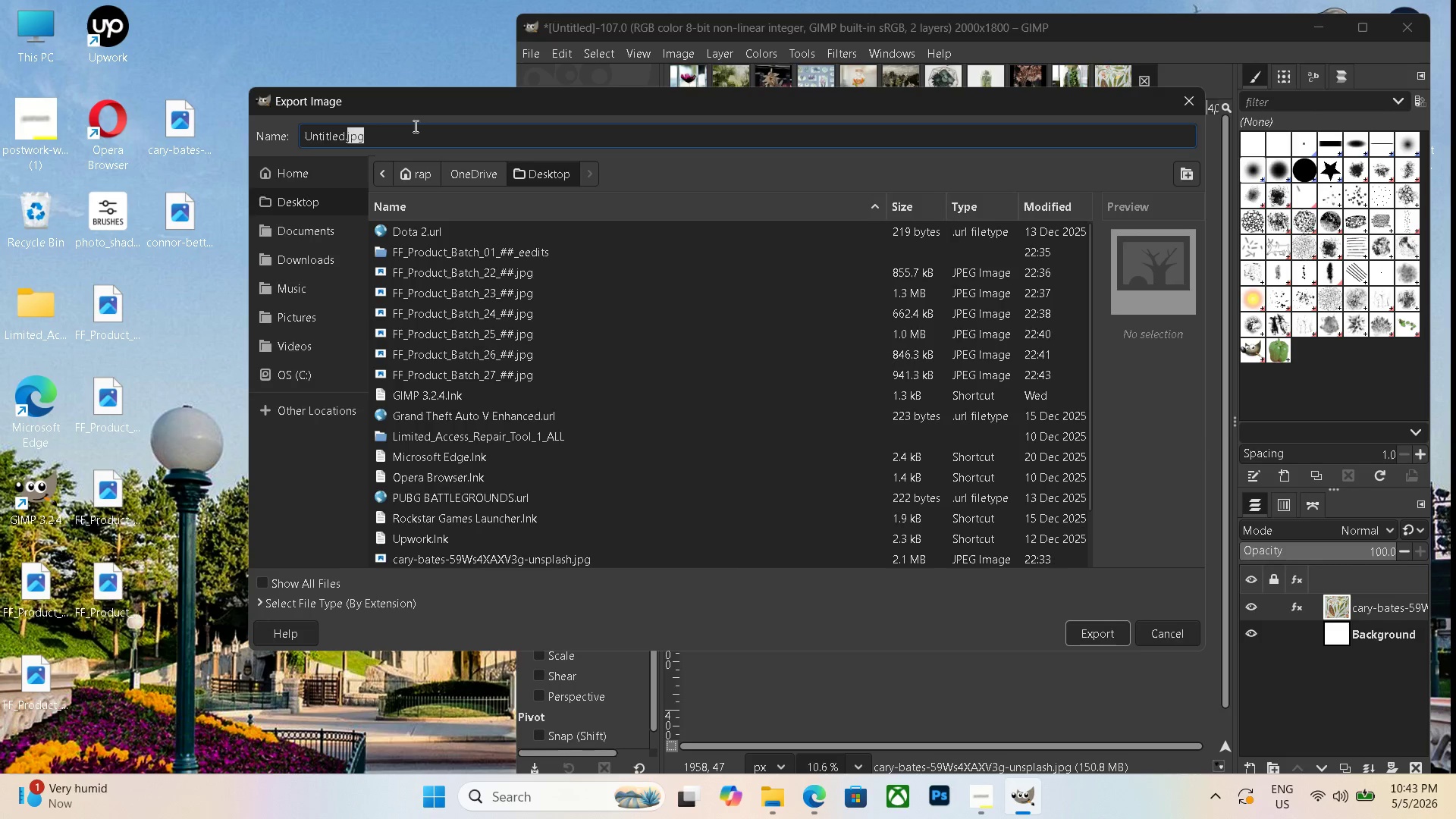 
triple_click([414, 126])
 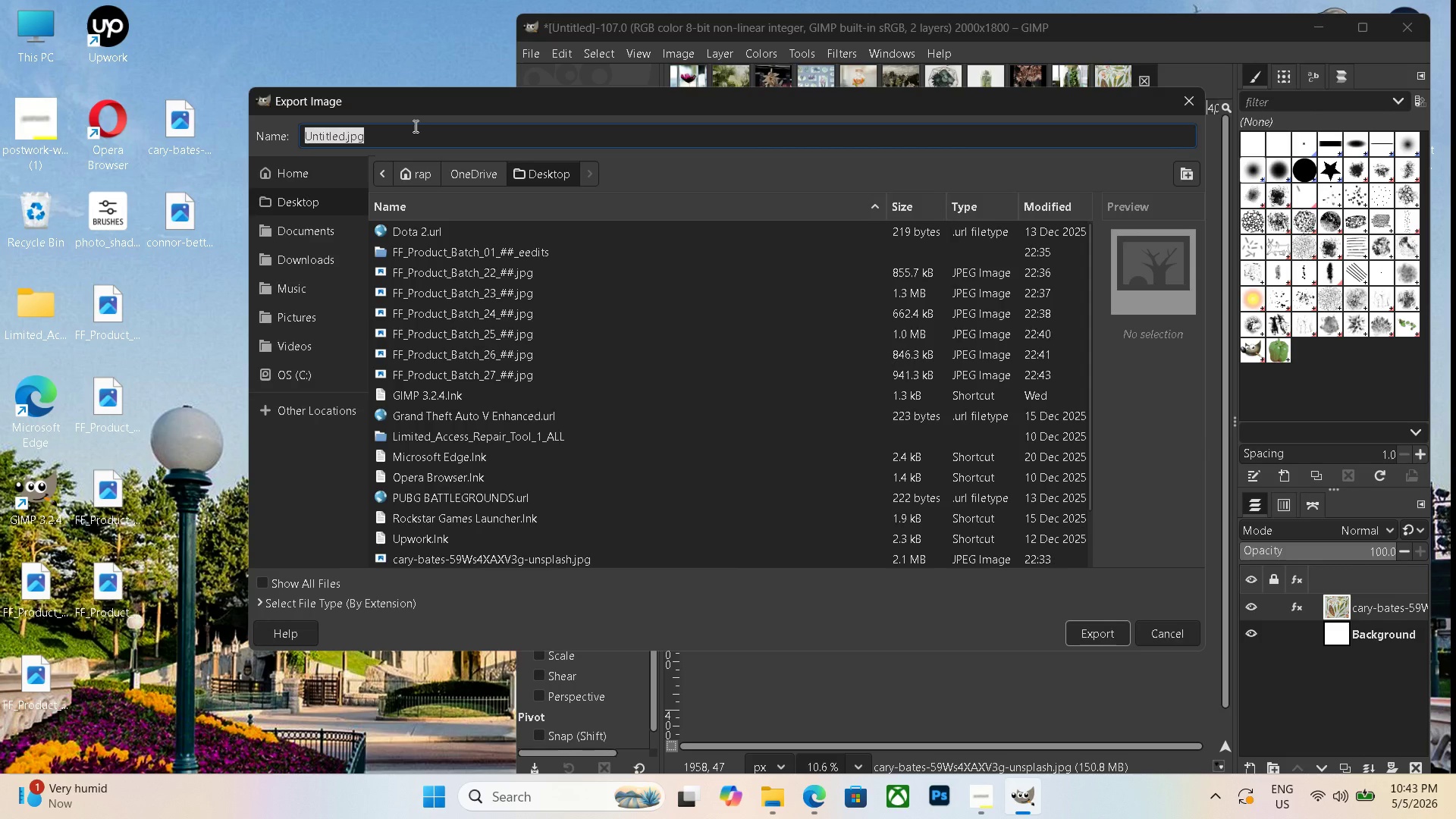 
key(Control+V)
 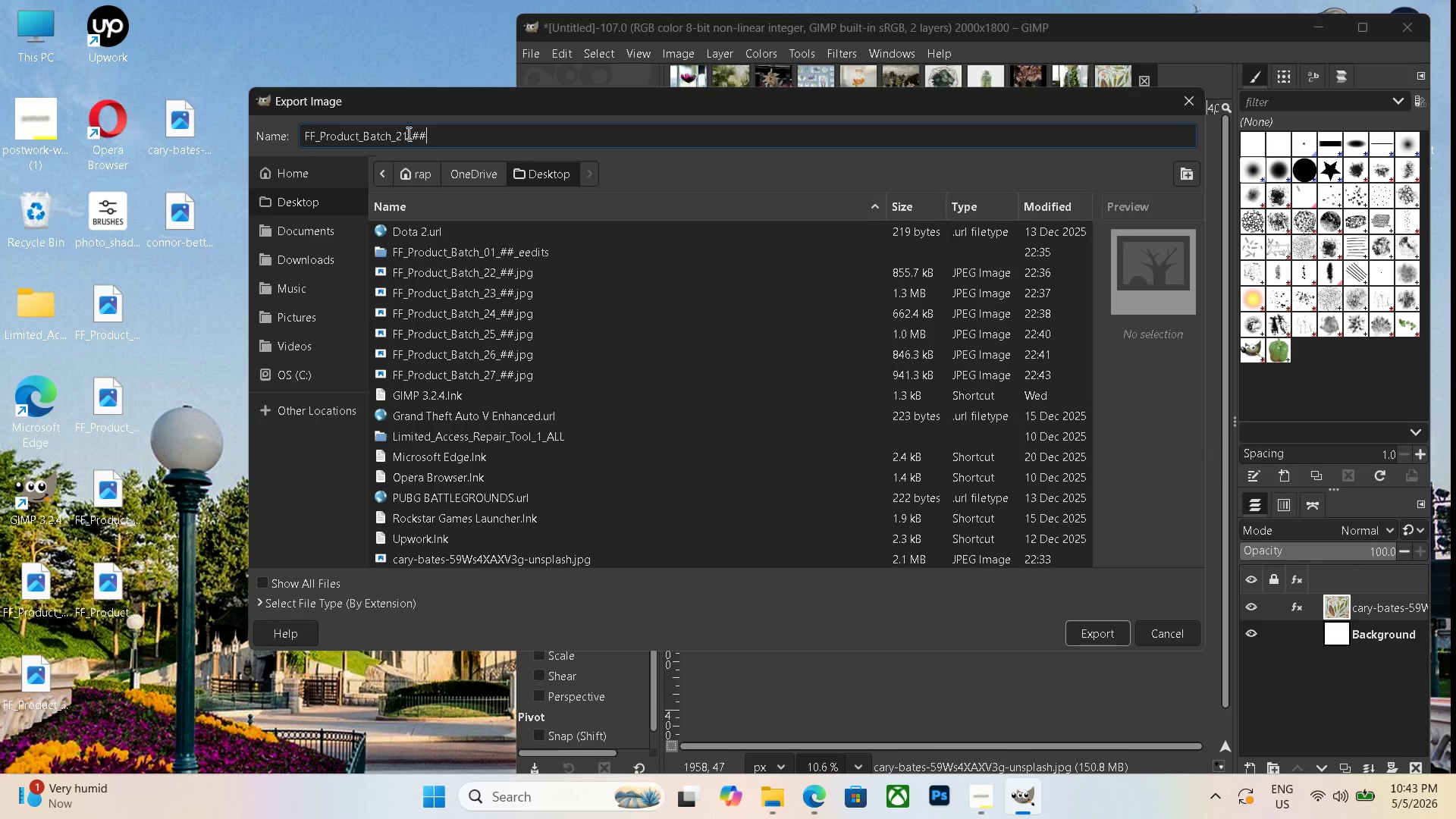 
left_click([406, 133])
 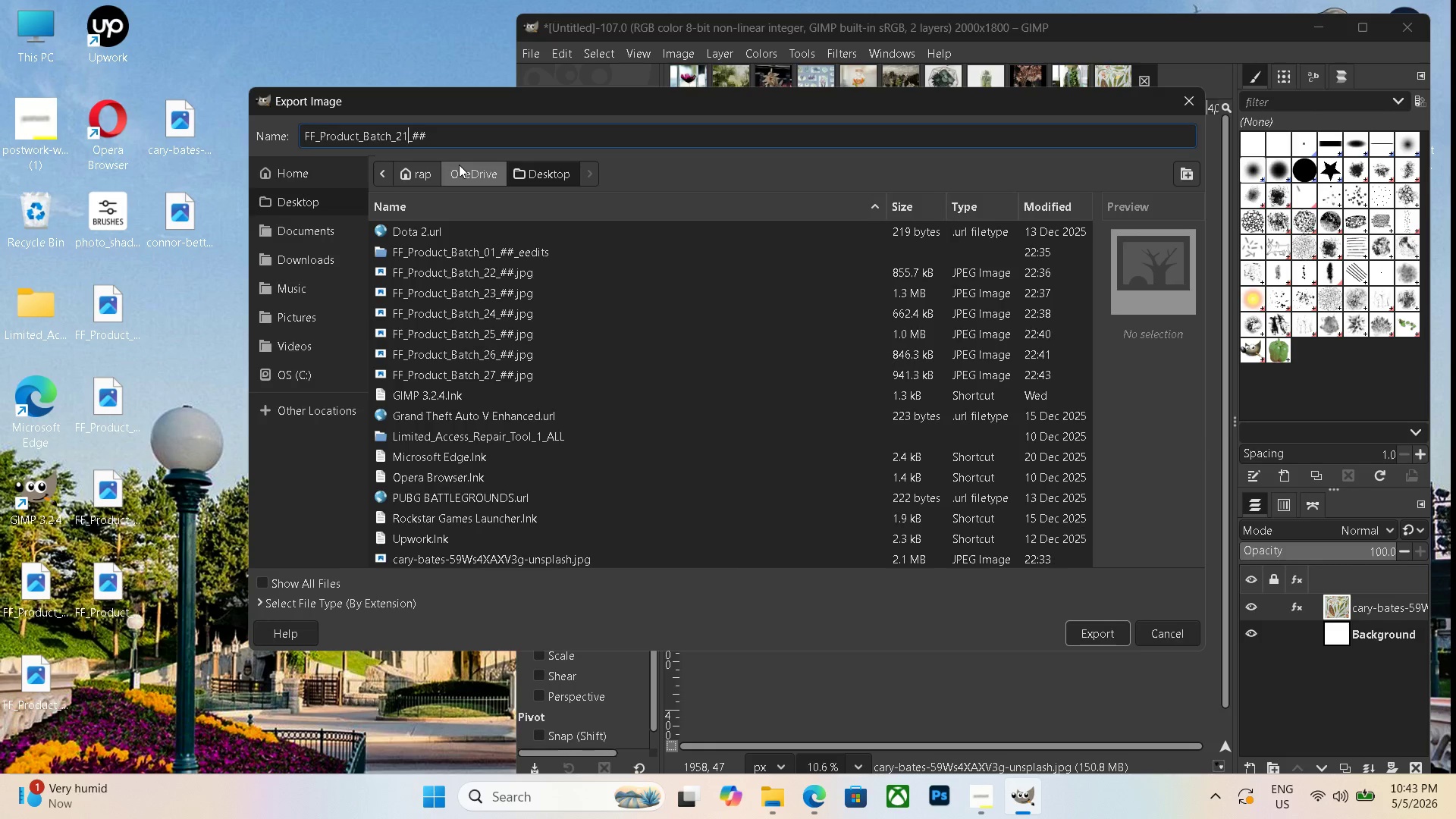 
key(Backspace)
 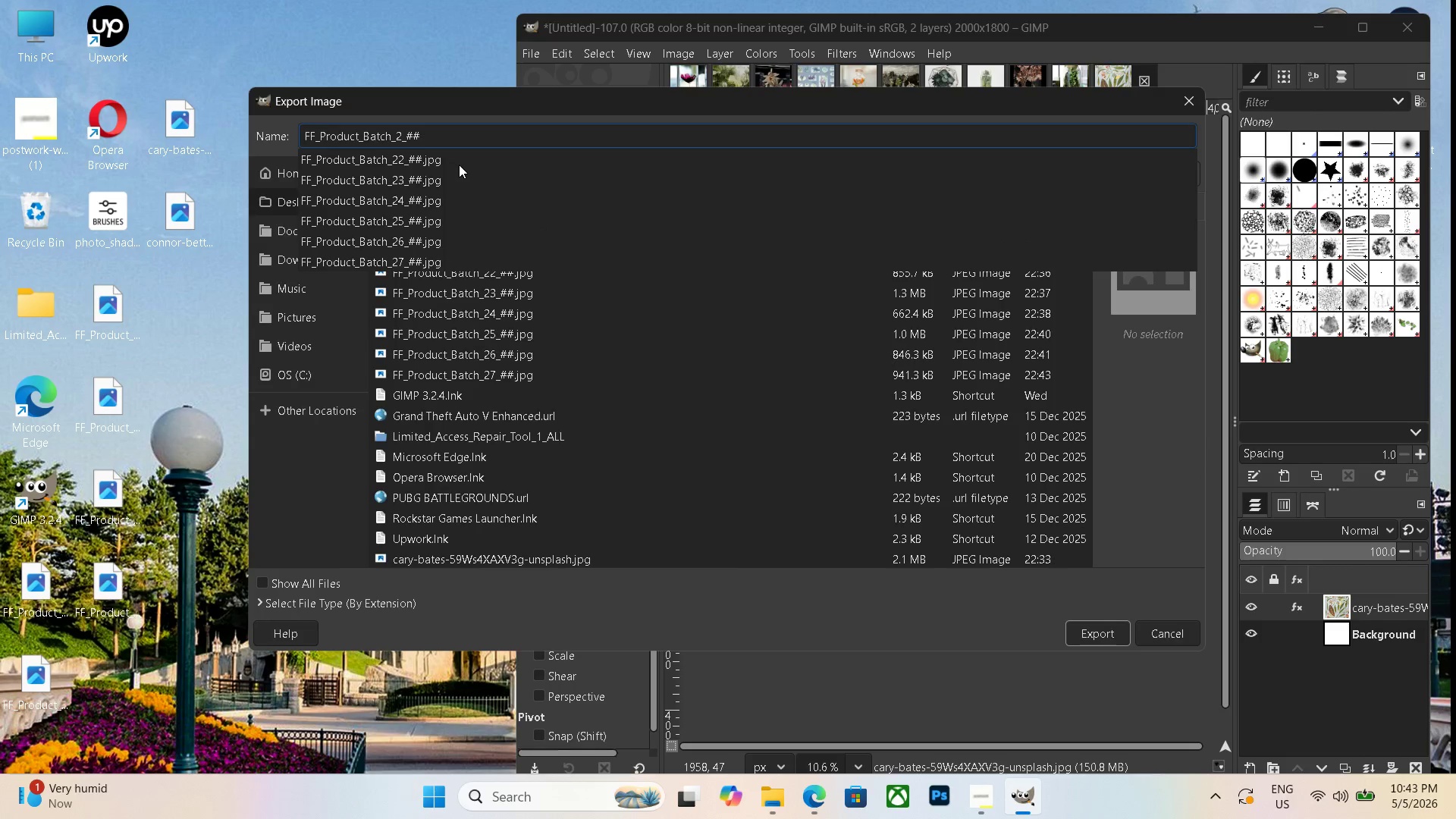 
key(Numpad8)
 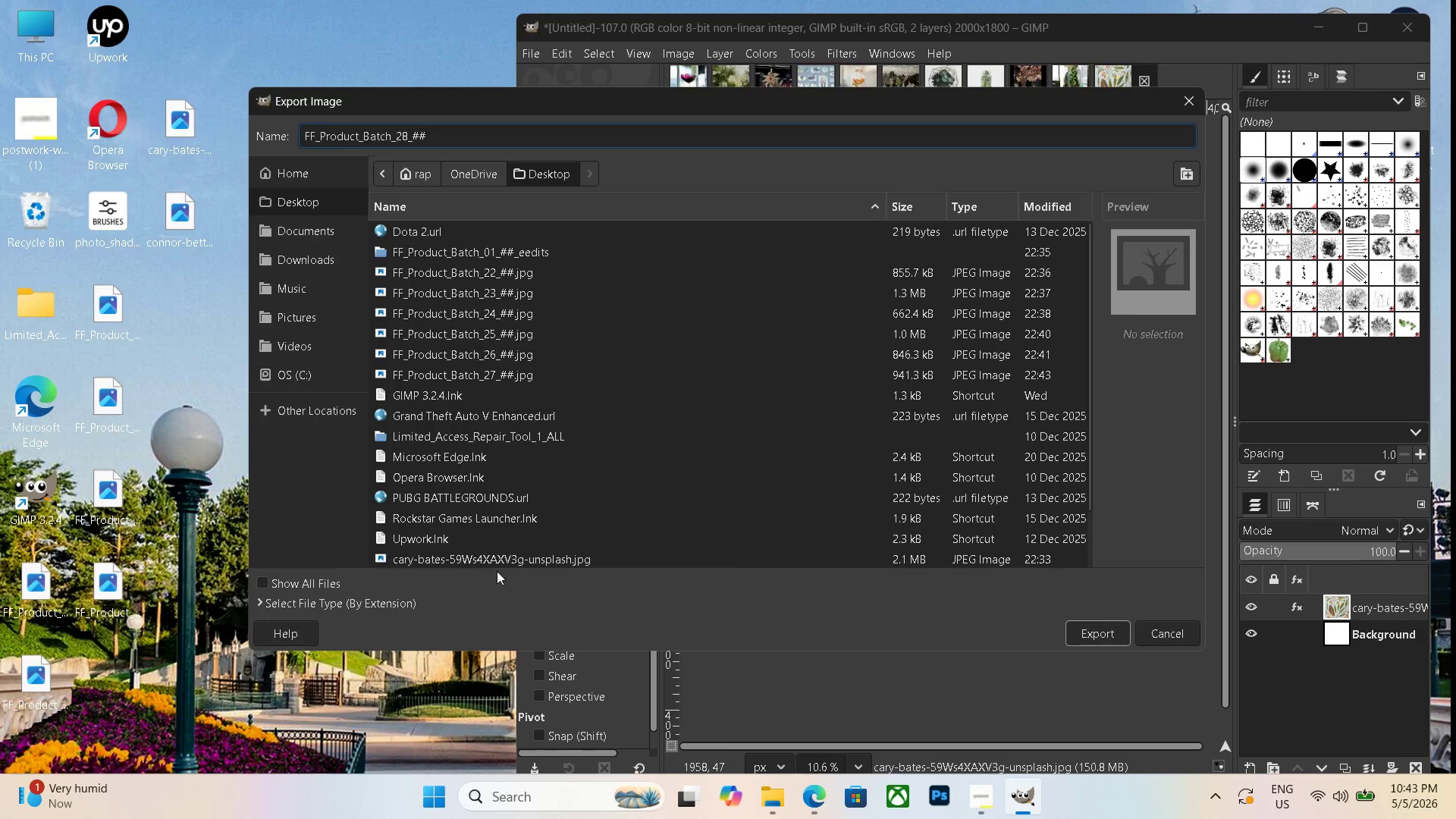 
left_click([410, 605])
 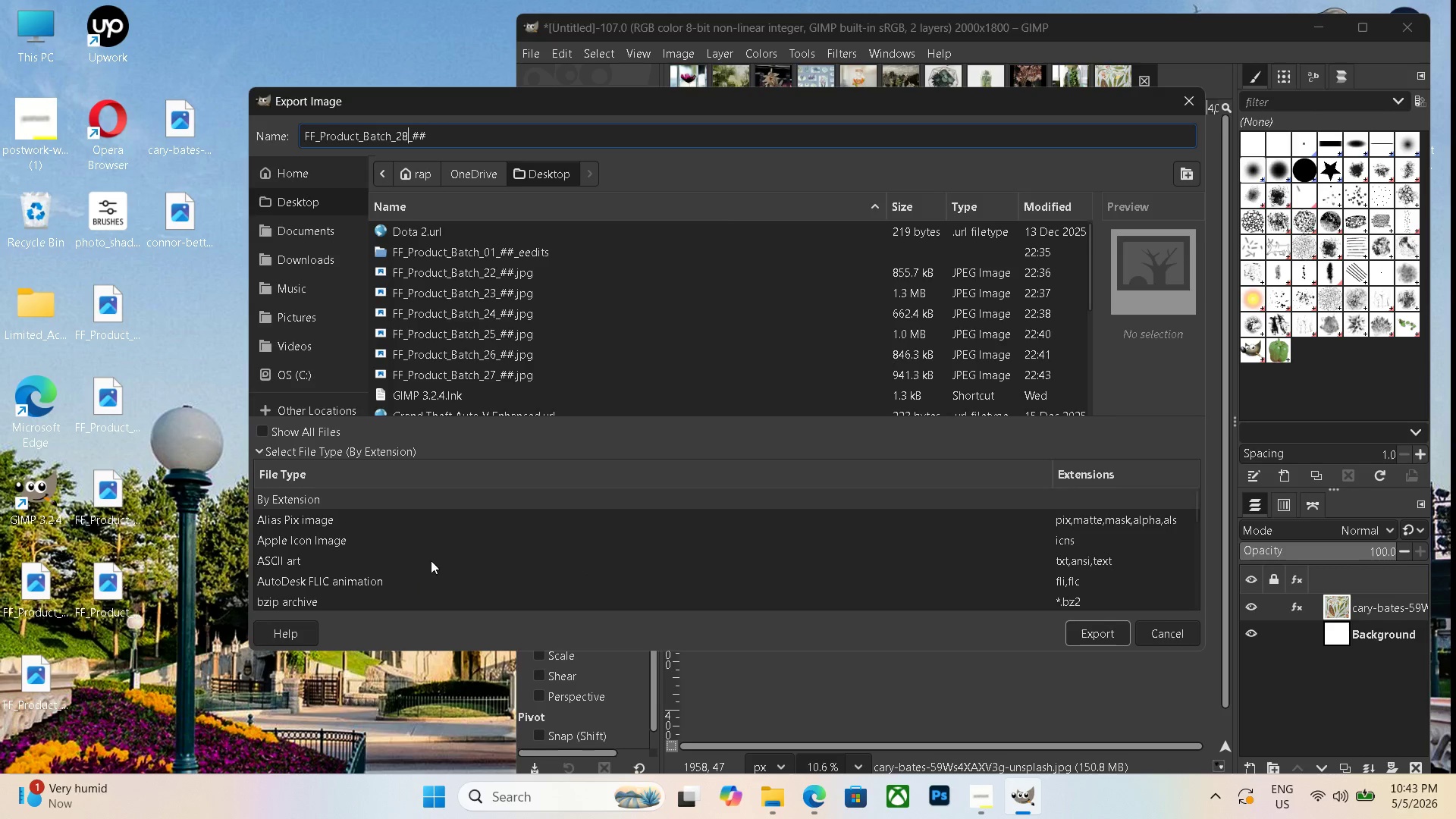 
scroll: coordinate [428, 557], scroll_direction: down, amount: 19.0
 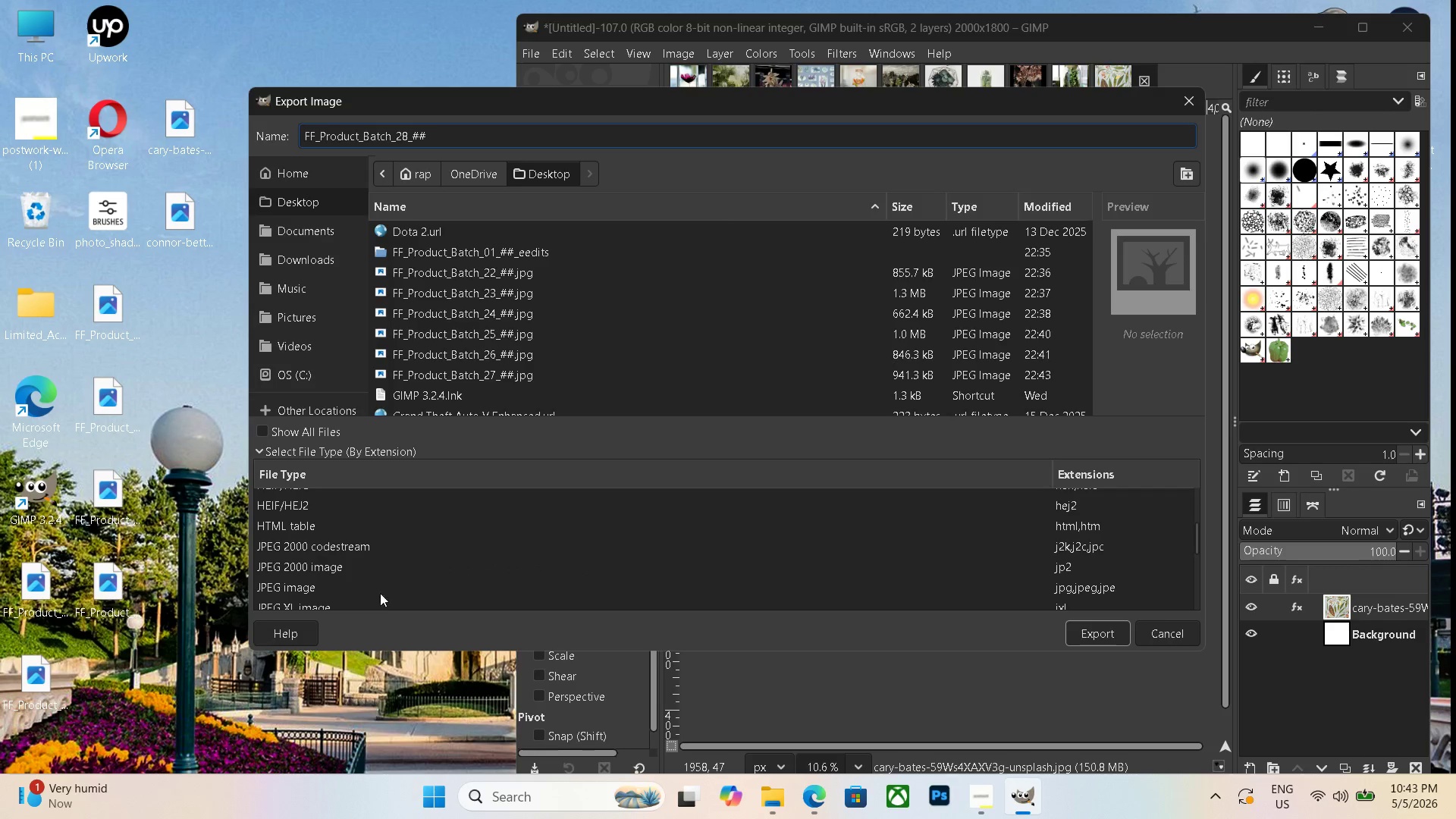 
left_click([356, 592])
 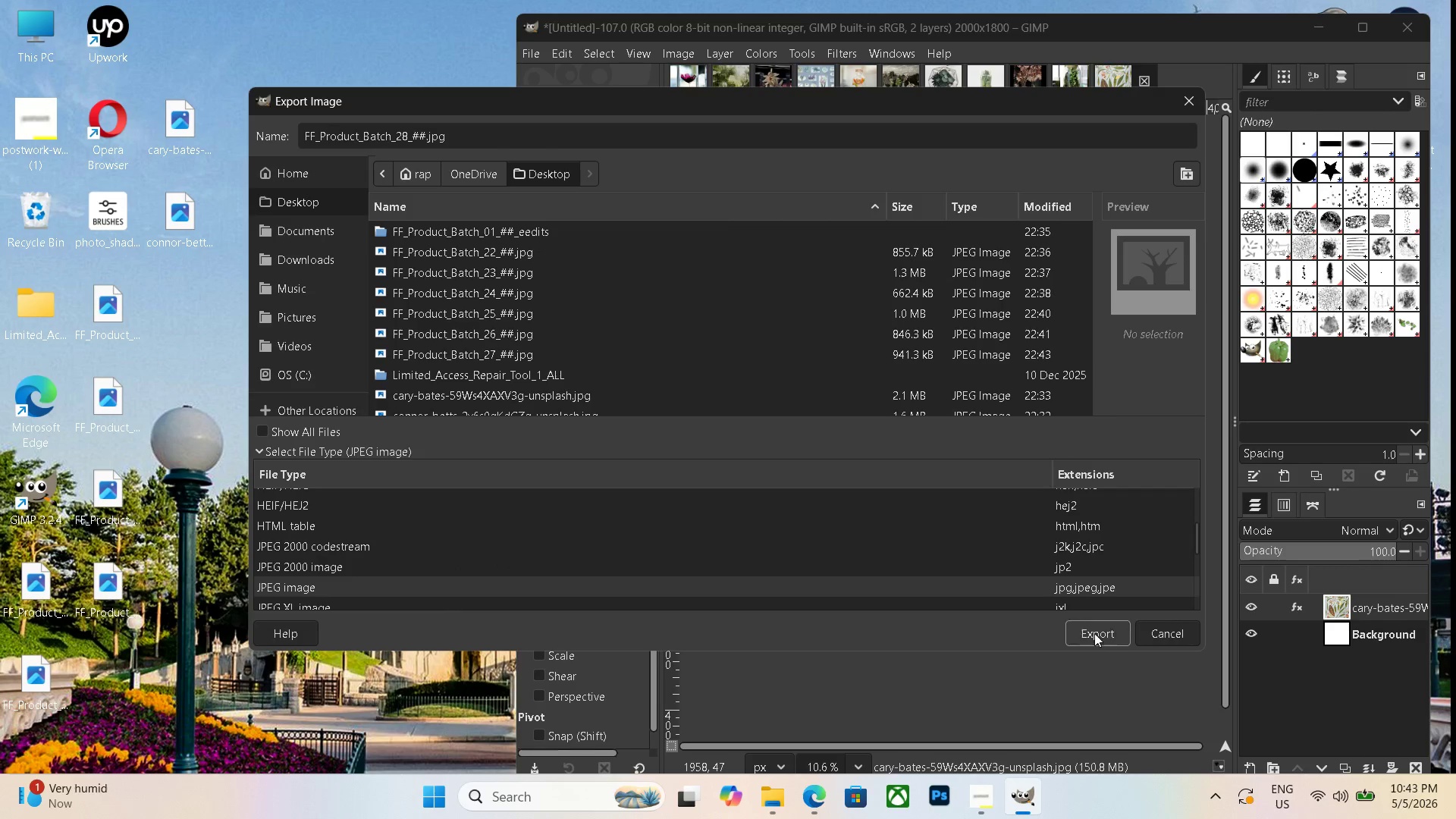 
left_click([1098, 635])
 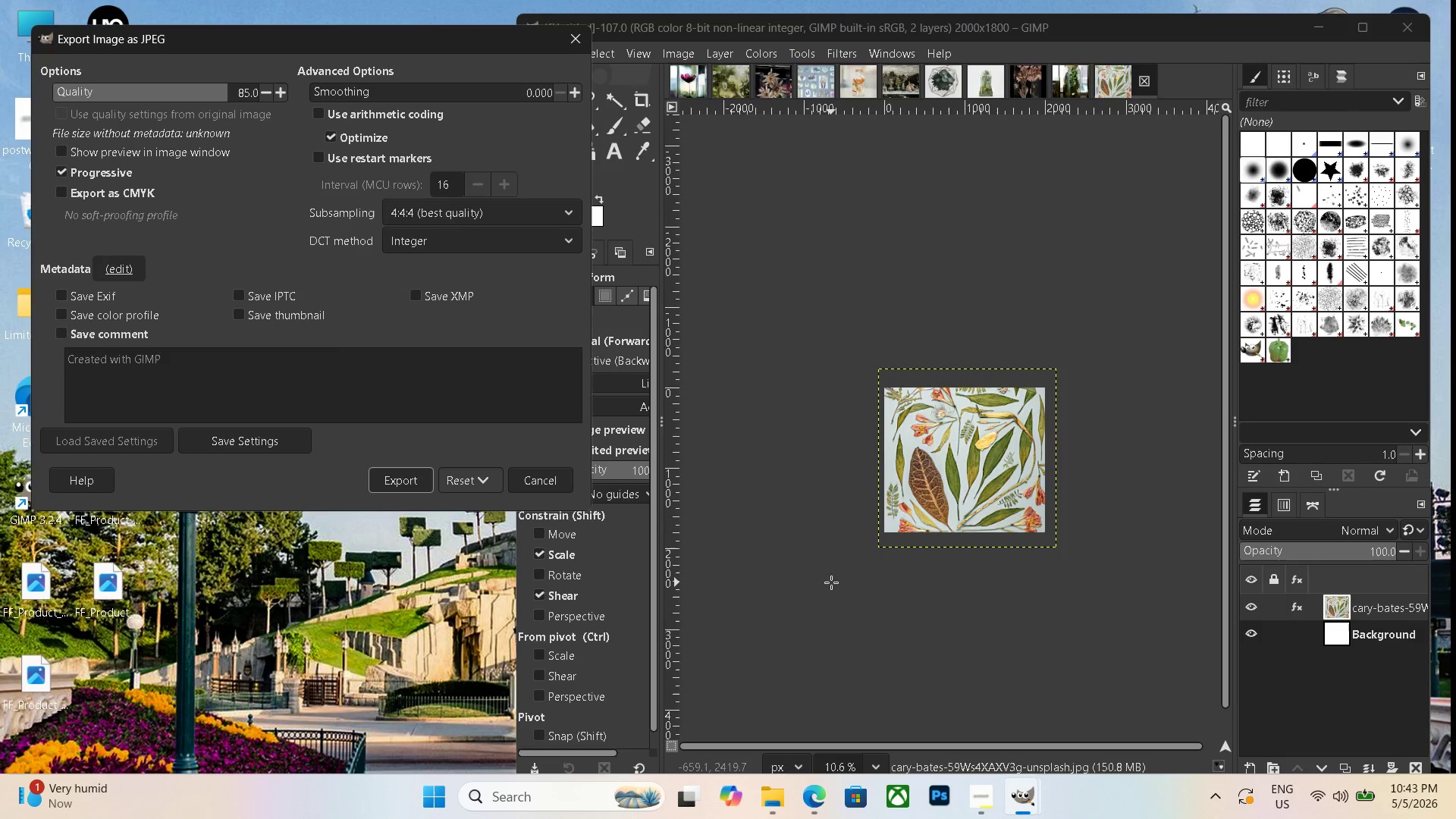 
left_click([409, 478])
 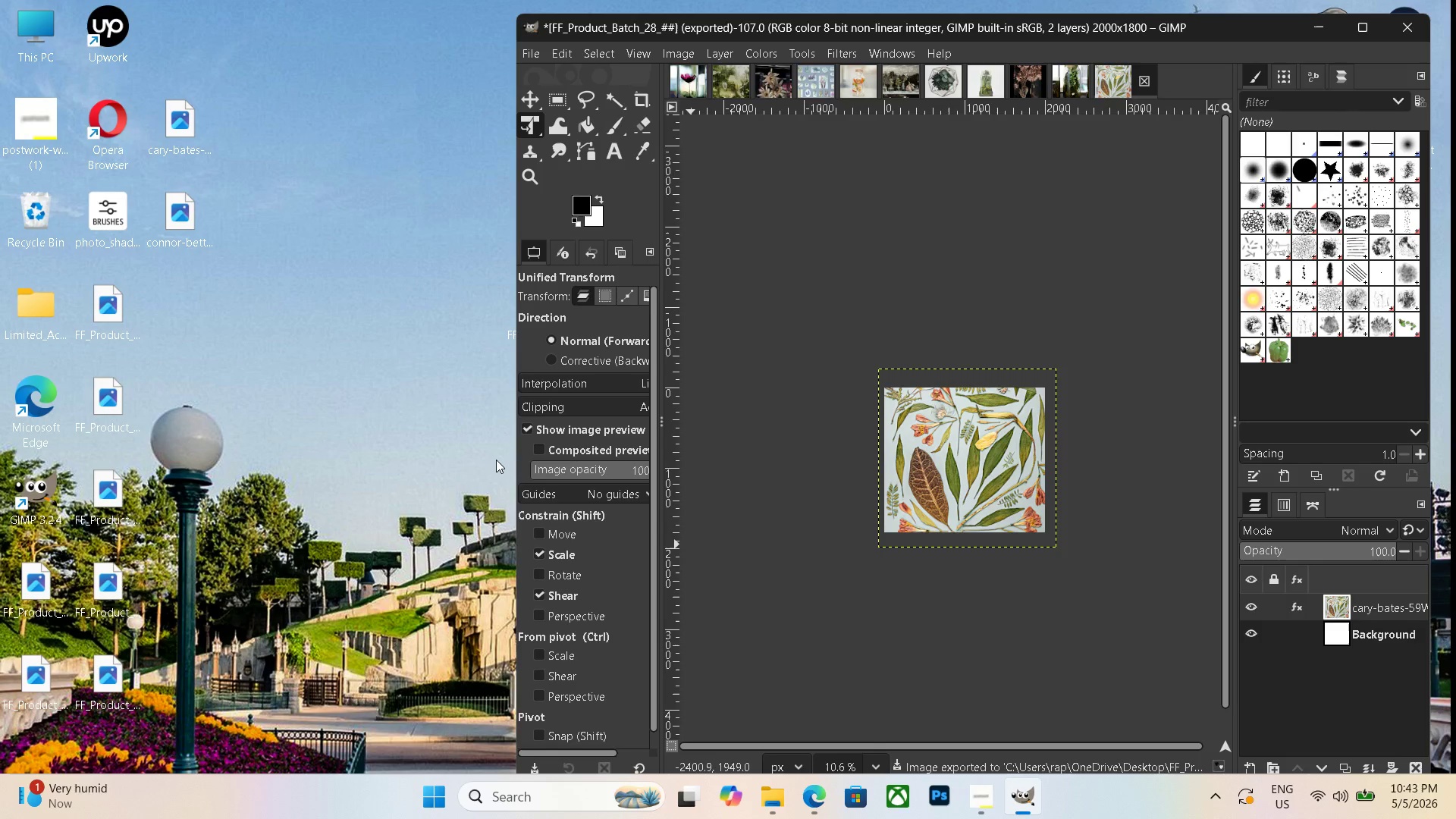 
left_click([189, 136])
 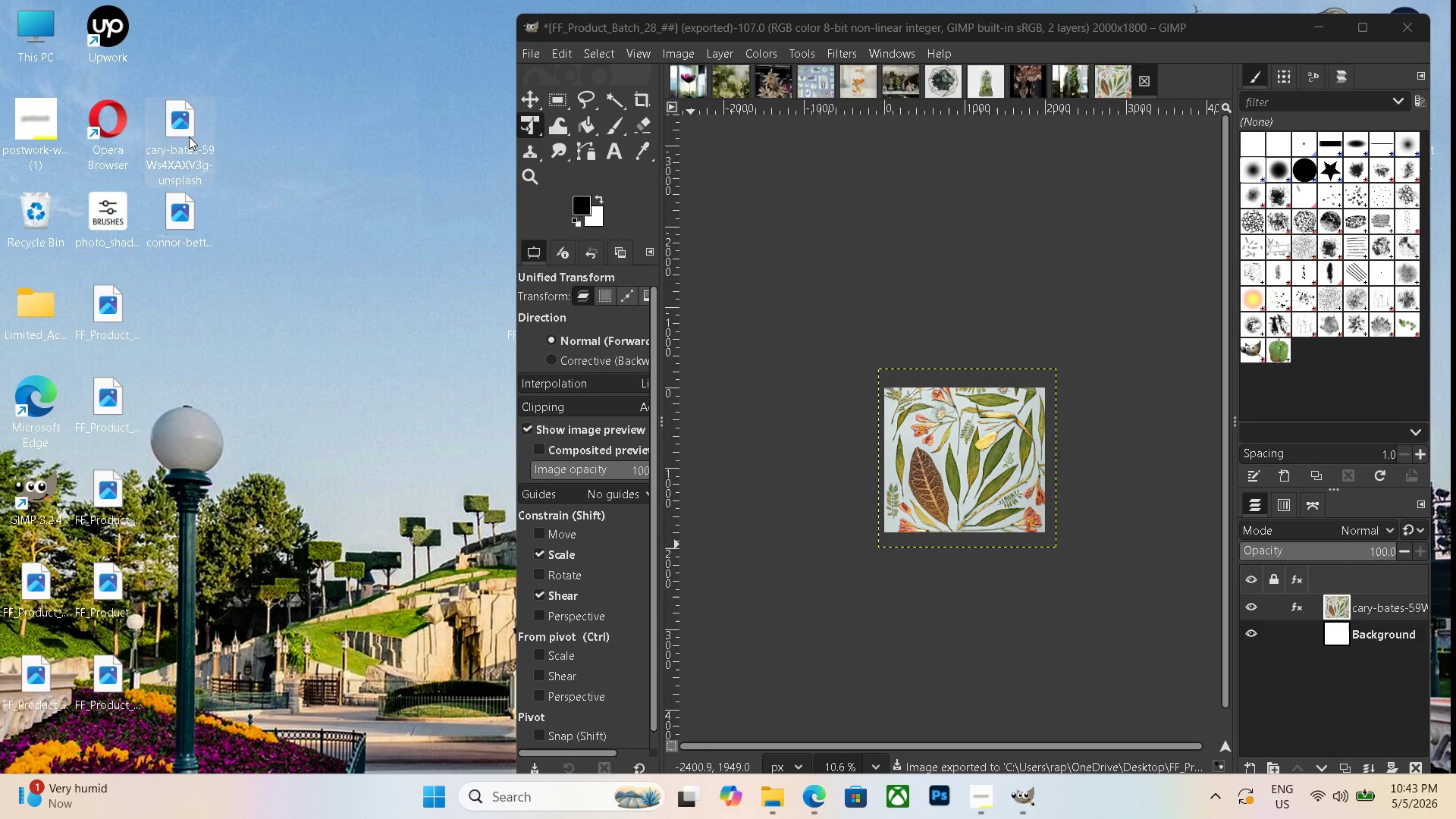 
key(Delete)
 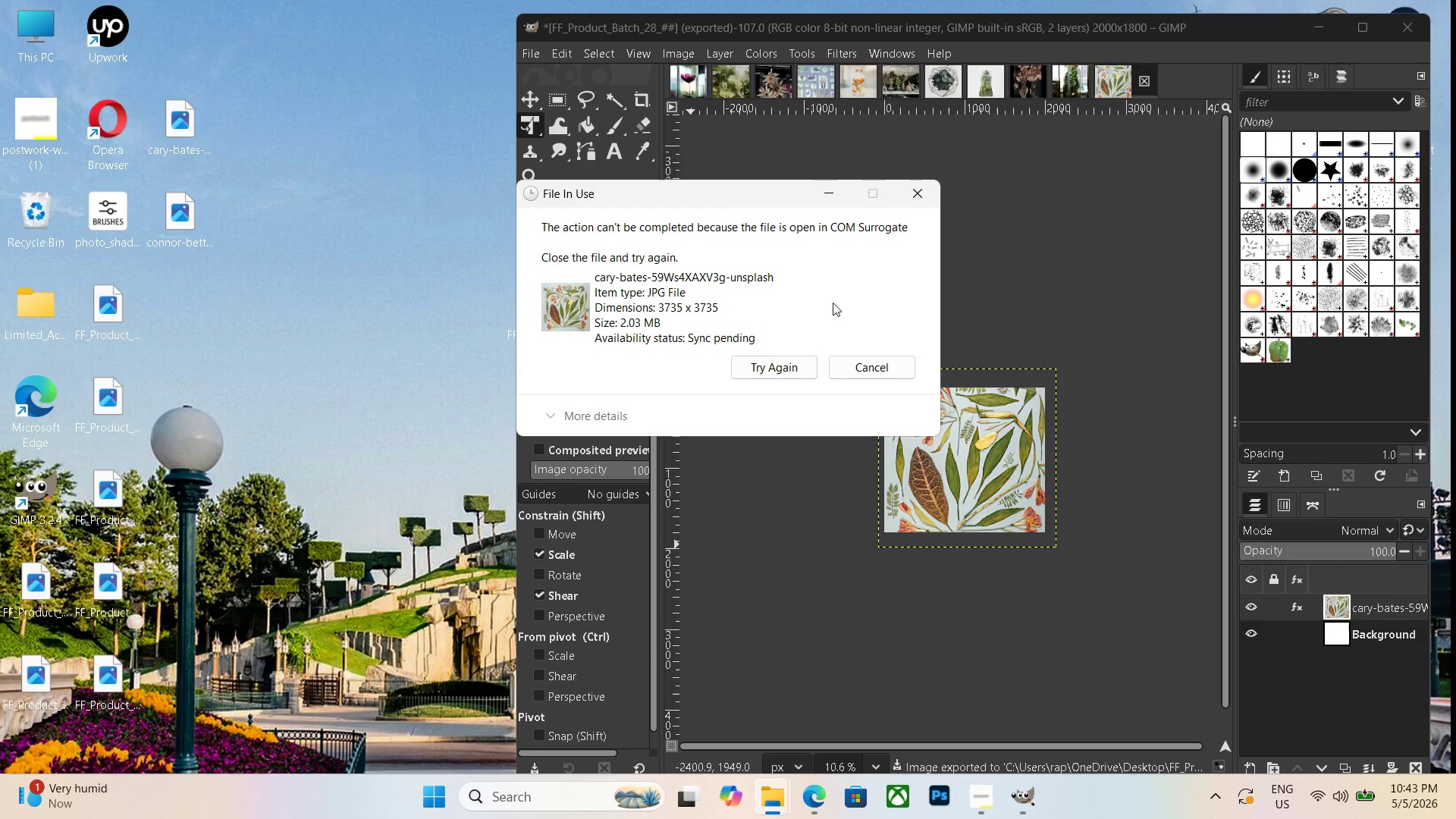 
left_click([877, 366])
 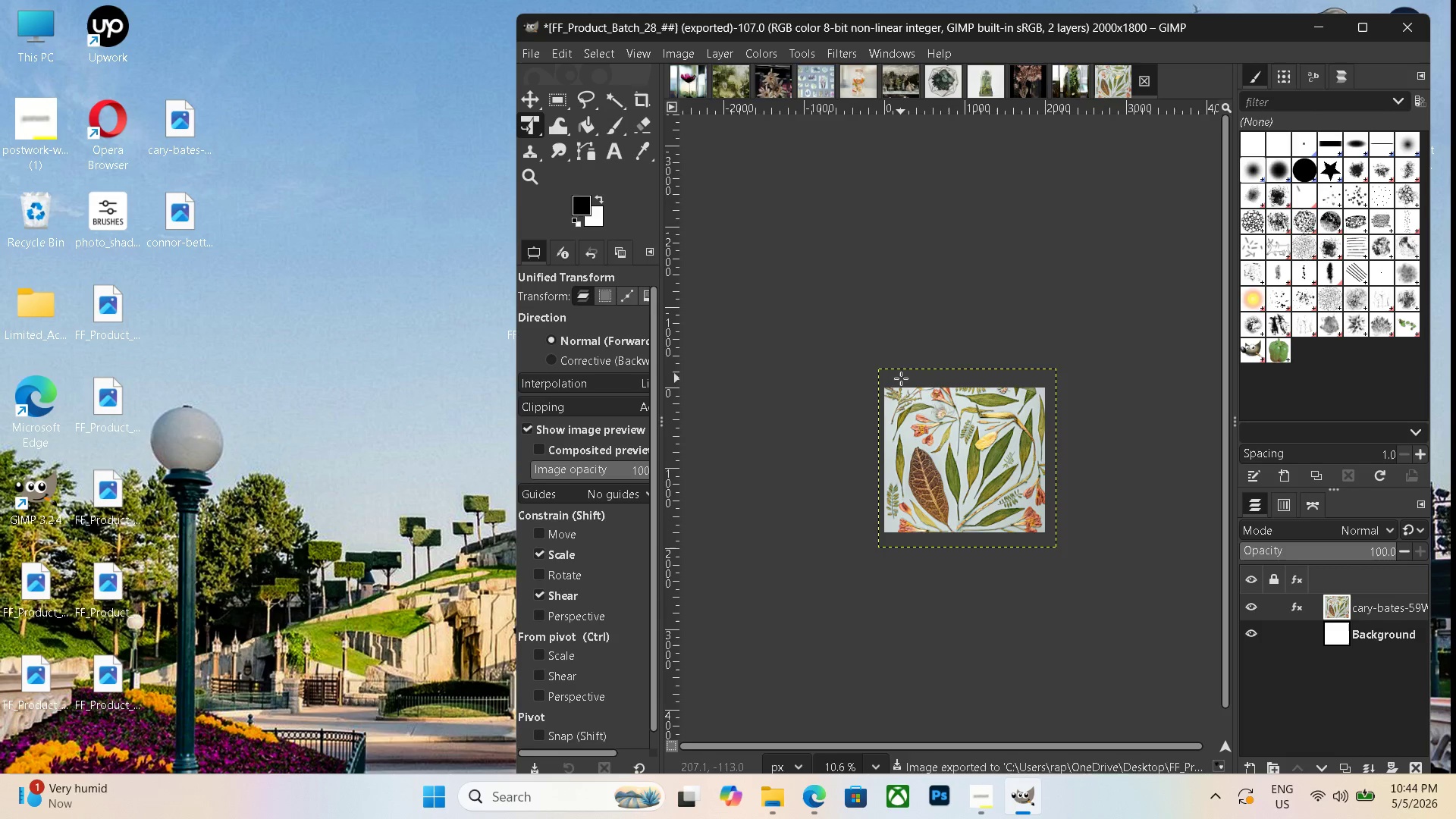 
left_click([1051, 672])
 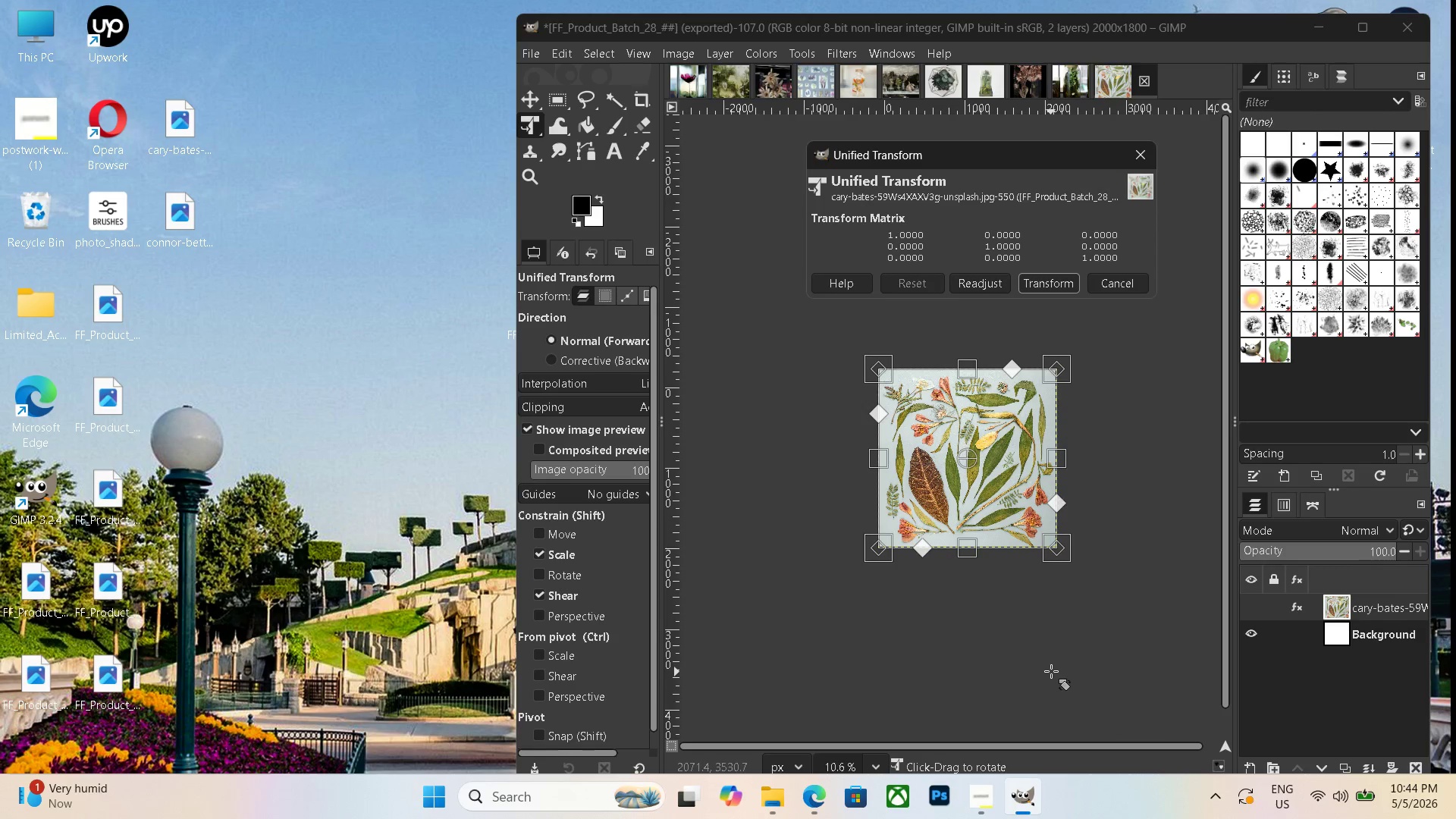 
key(Control+N)
 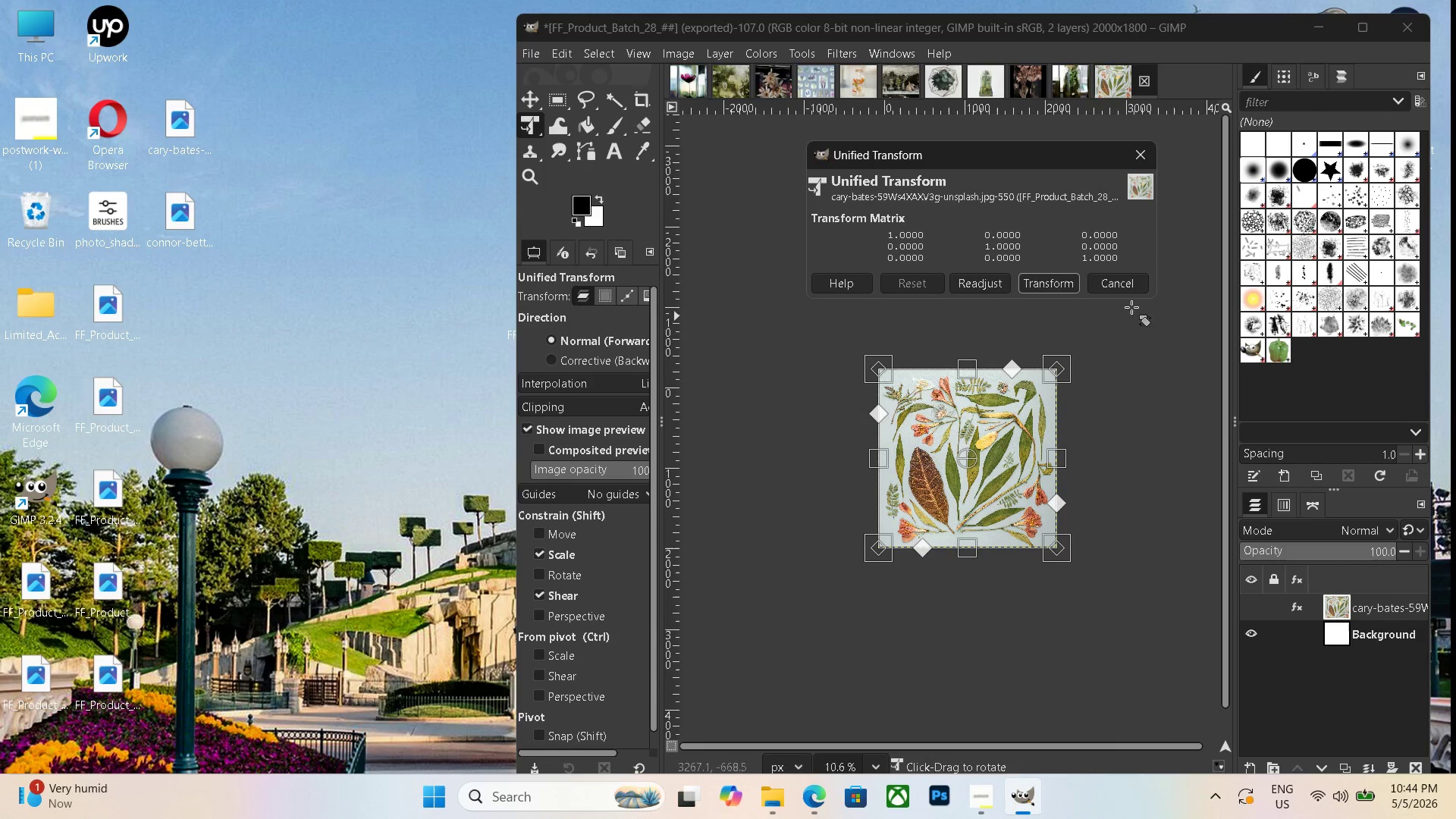 
left_click([1120, 284])
 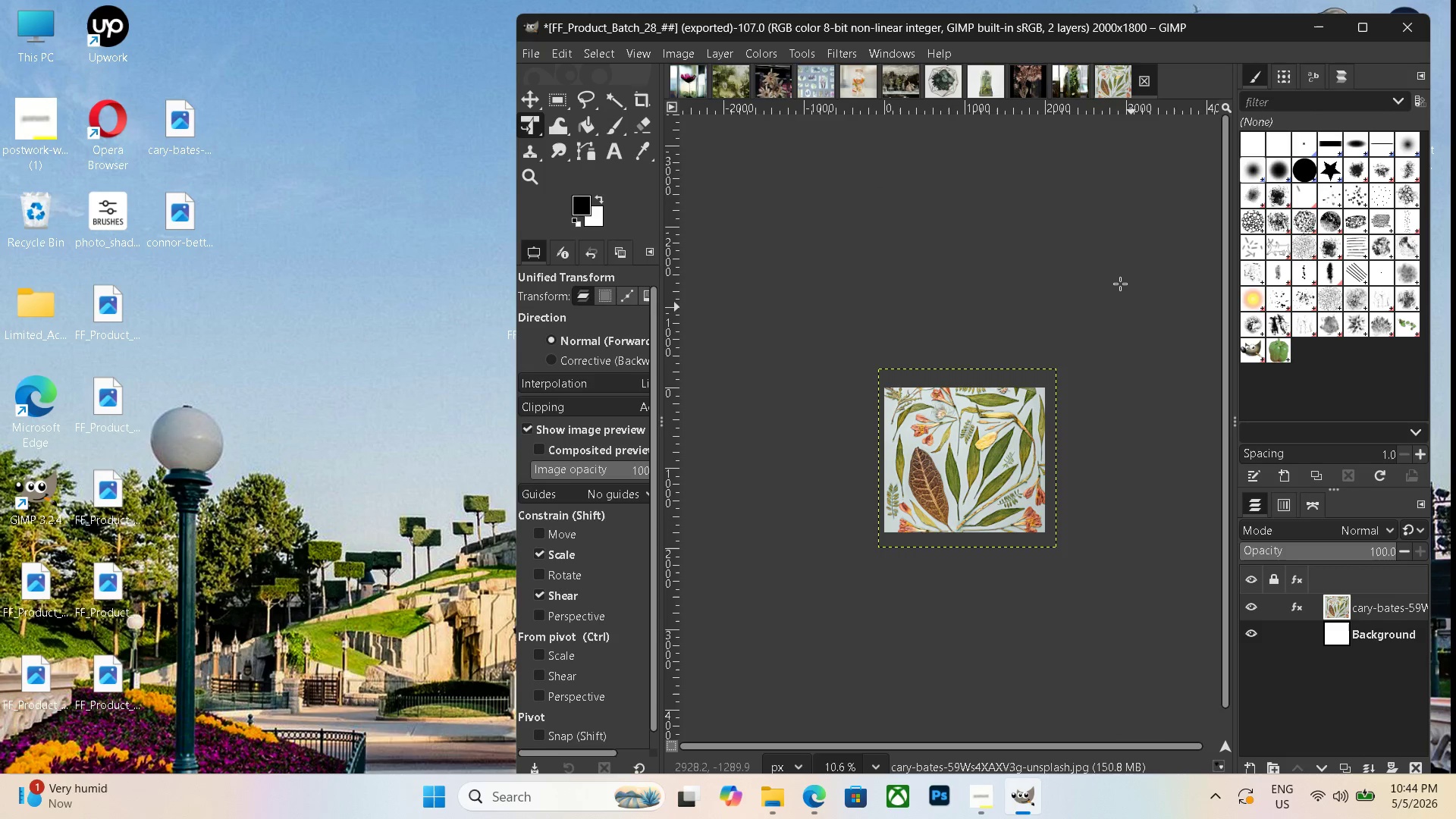 
key(Control+N)
 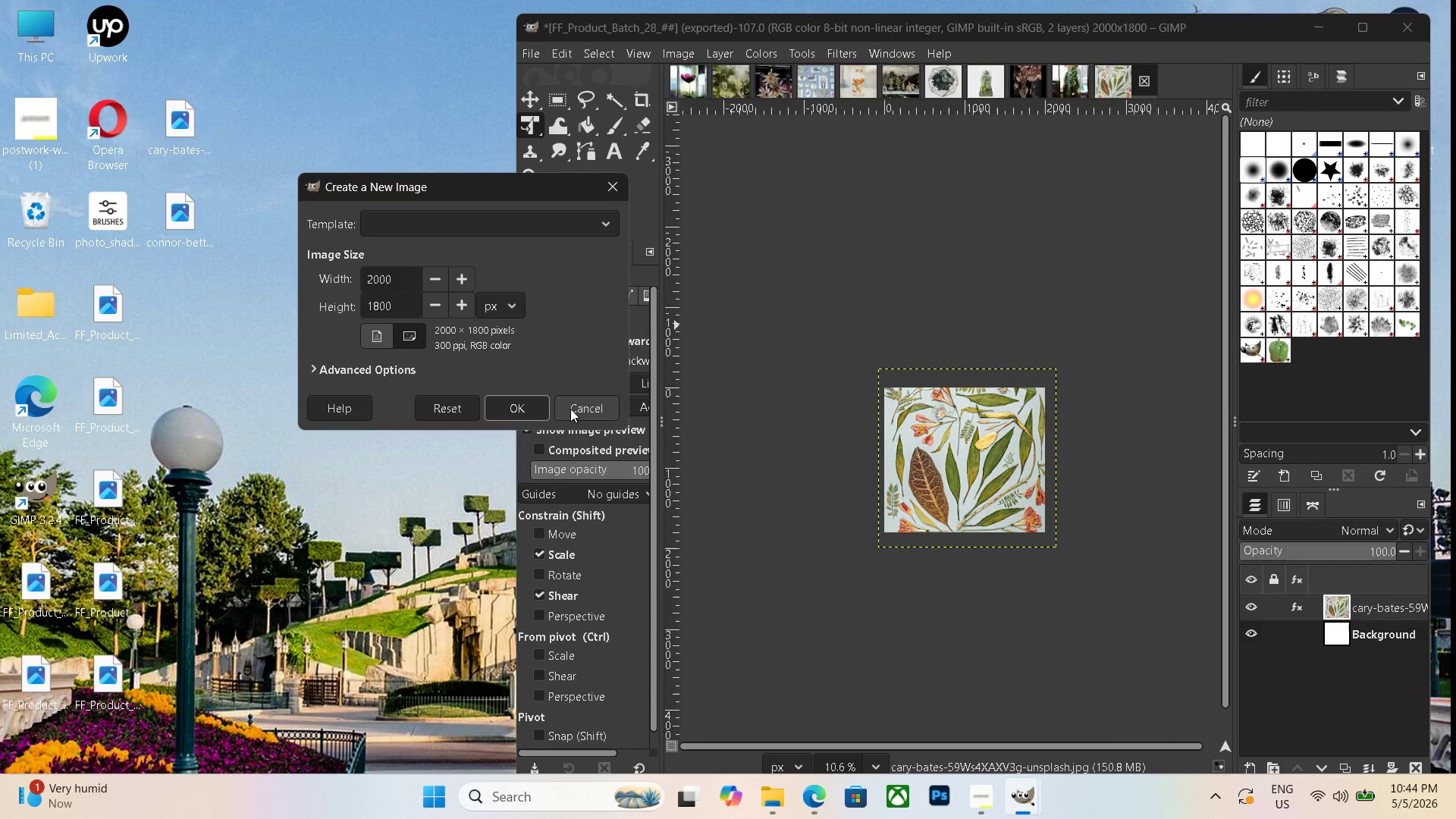 
left_click([538, 407])
 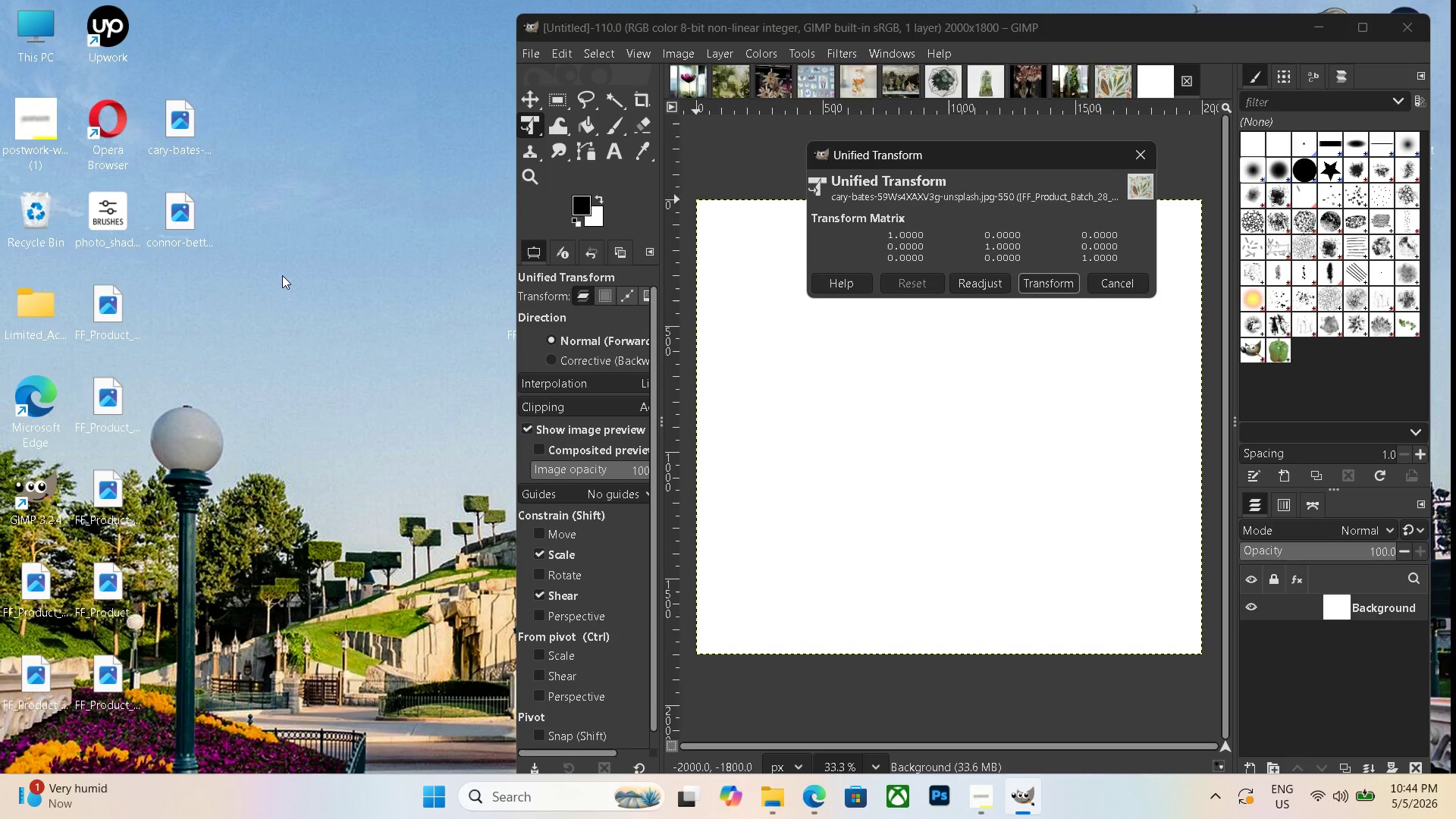 
left_click_drag(start_coordinate=[198, 221], to_coordinate=[1003, 485])
 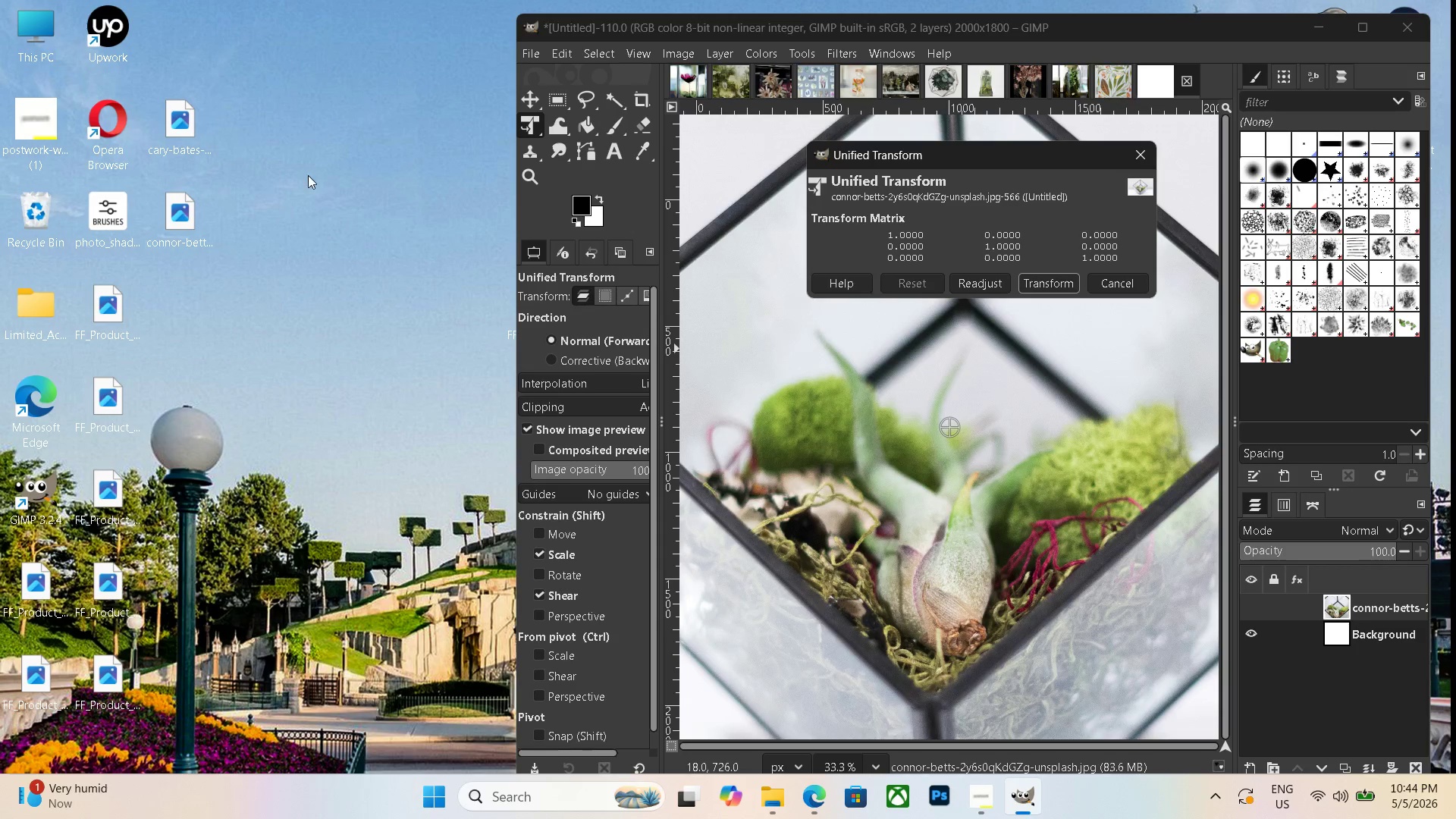 
left_click([195, 134])
 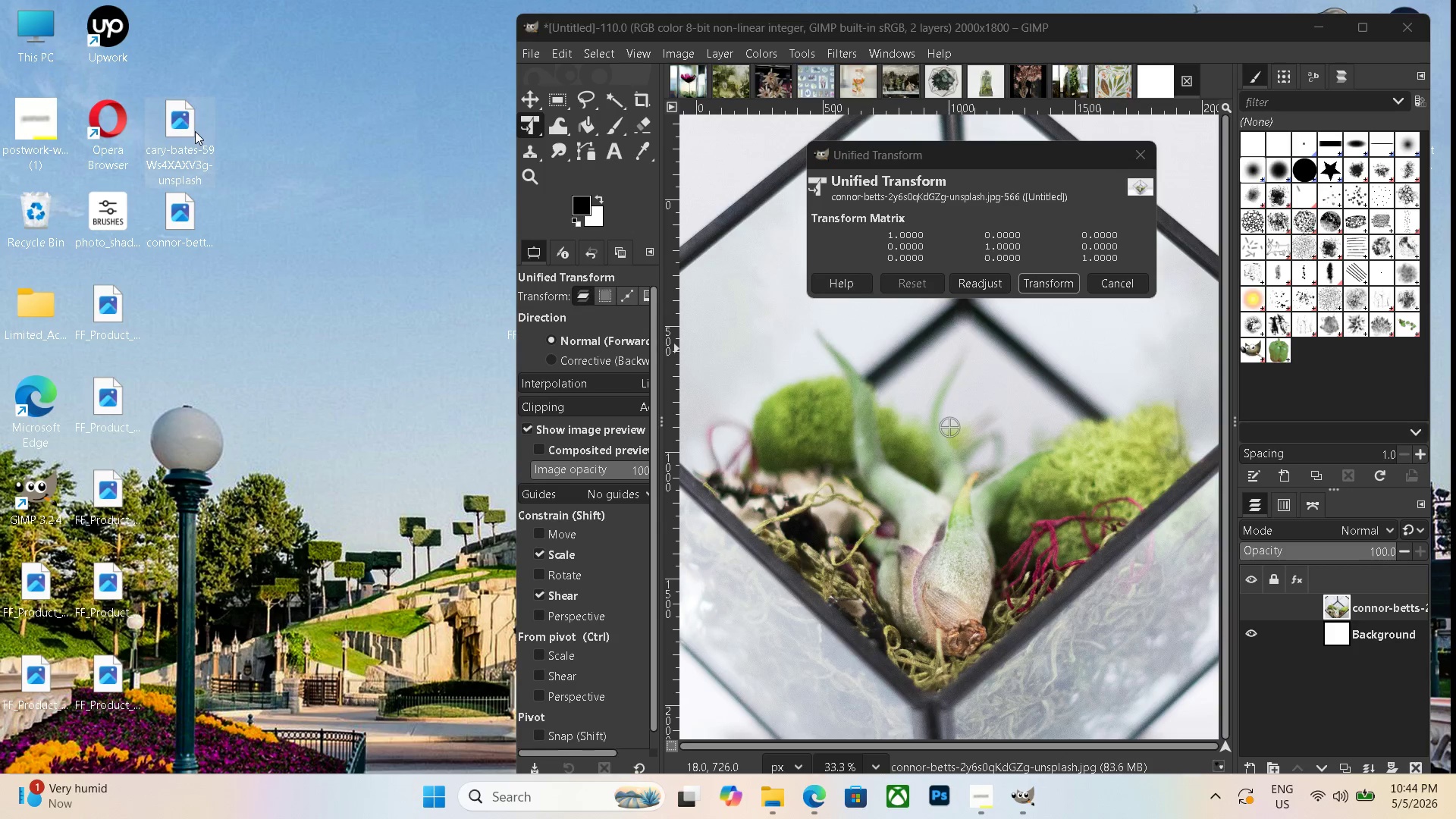 
key(Delete)
 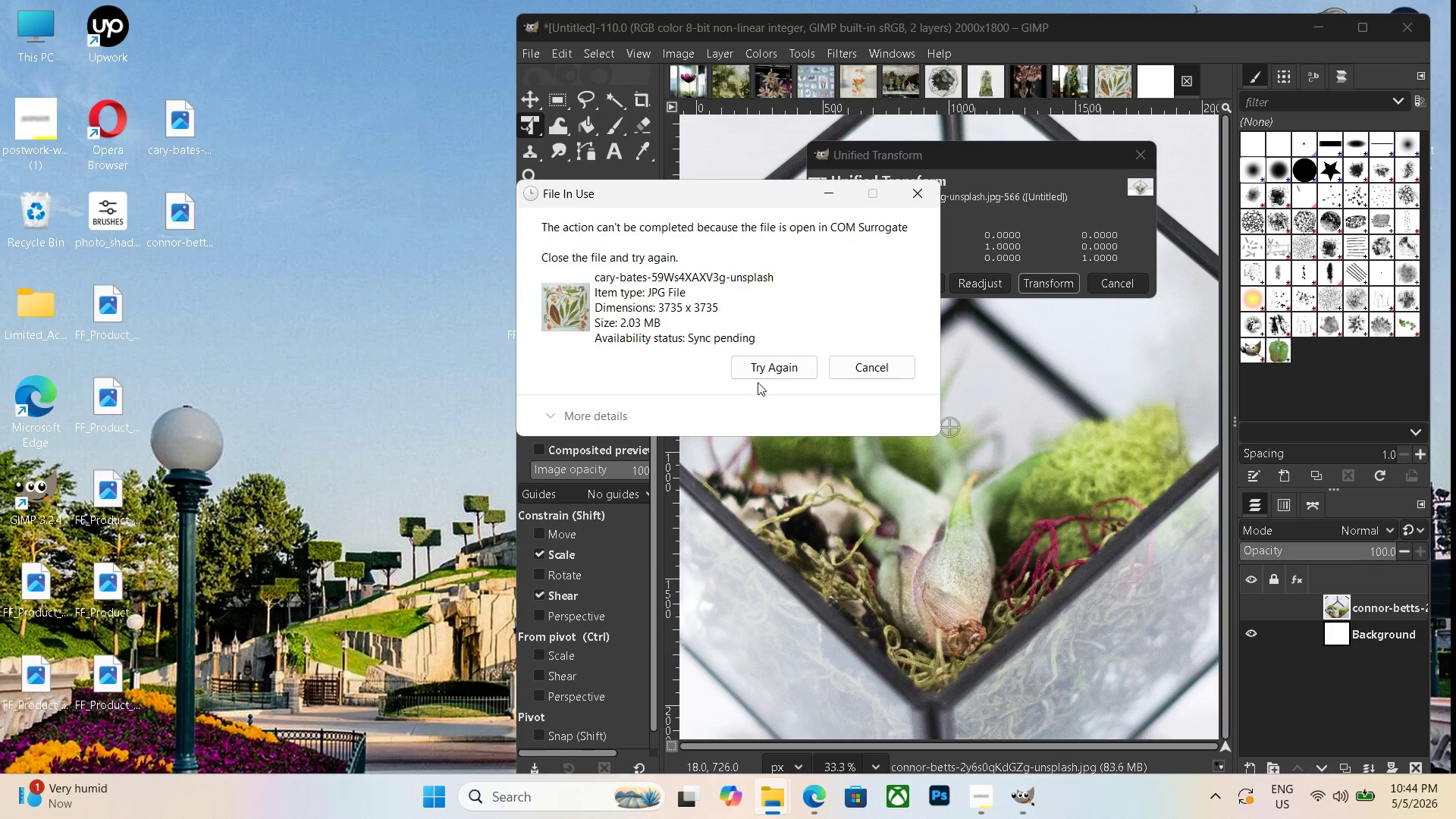 
left_click([778, 373])
 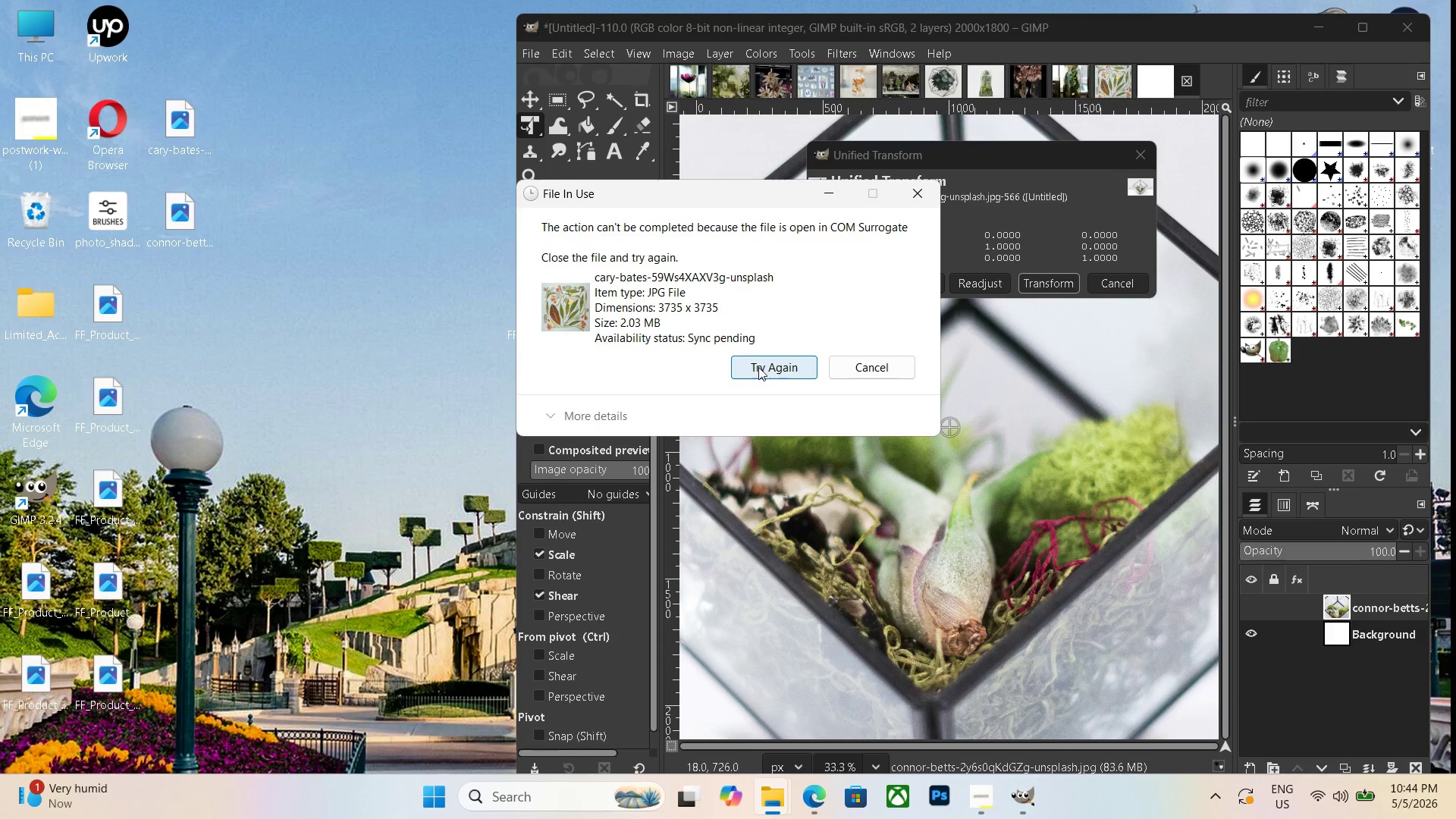 
left_click([788, 368])
 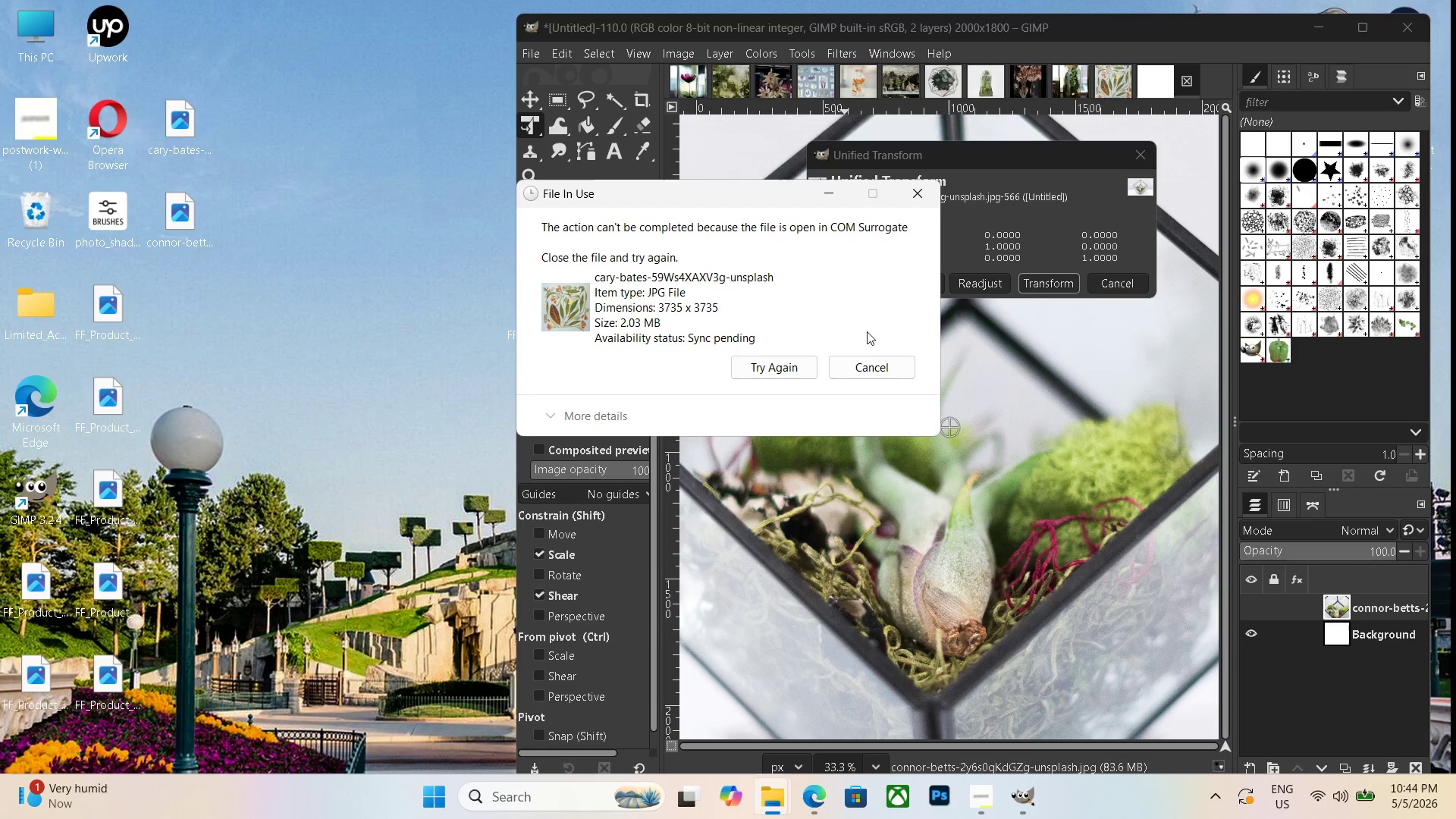 
left_click([877, 365])
 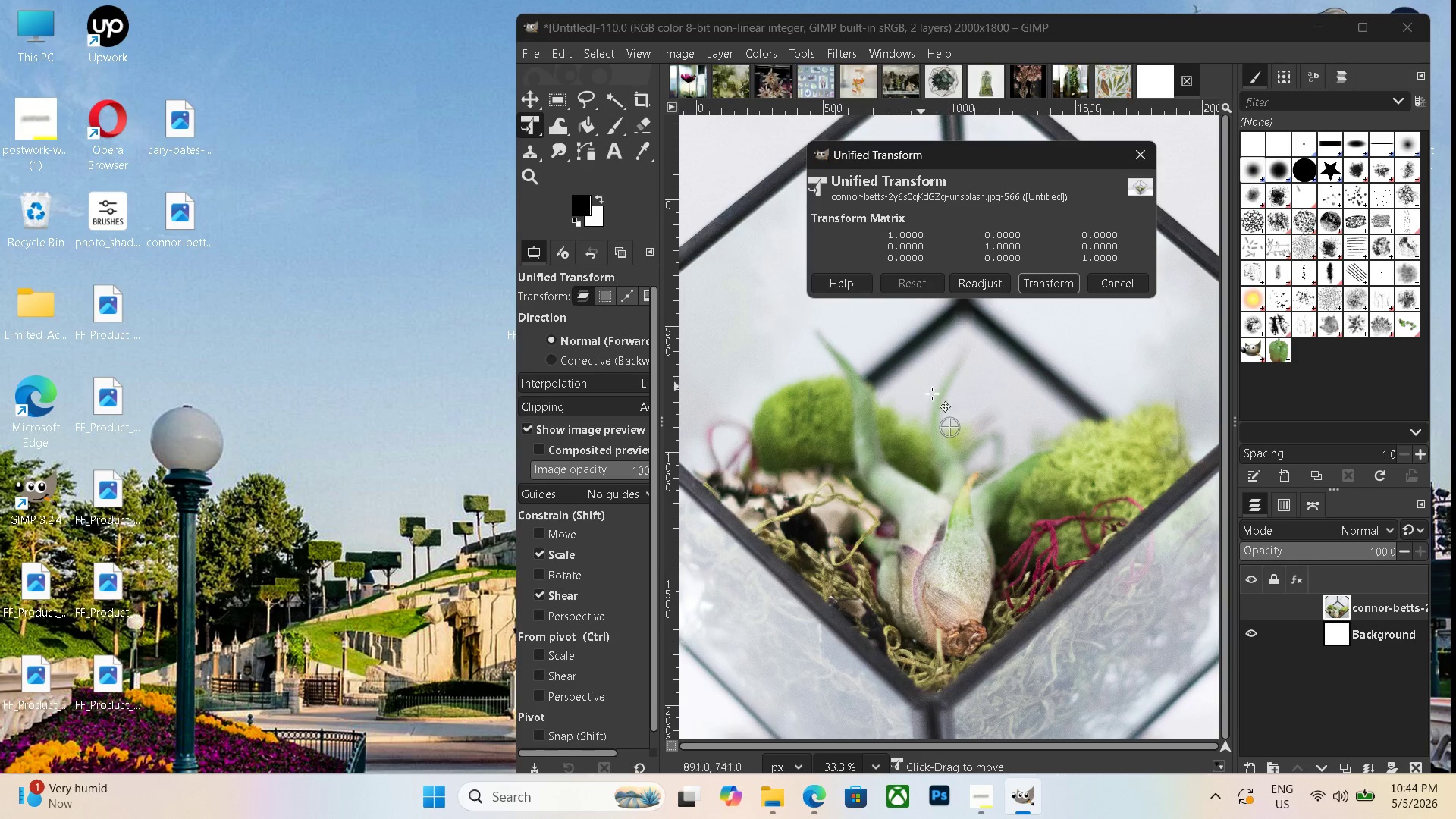 
hold_key(key=ControlLeft, duration=0.69)
scroll: coordinate [984, 439], scroll_direction: down, amount: 13.0
 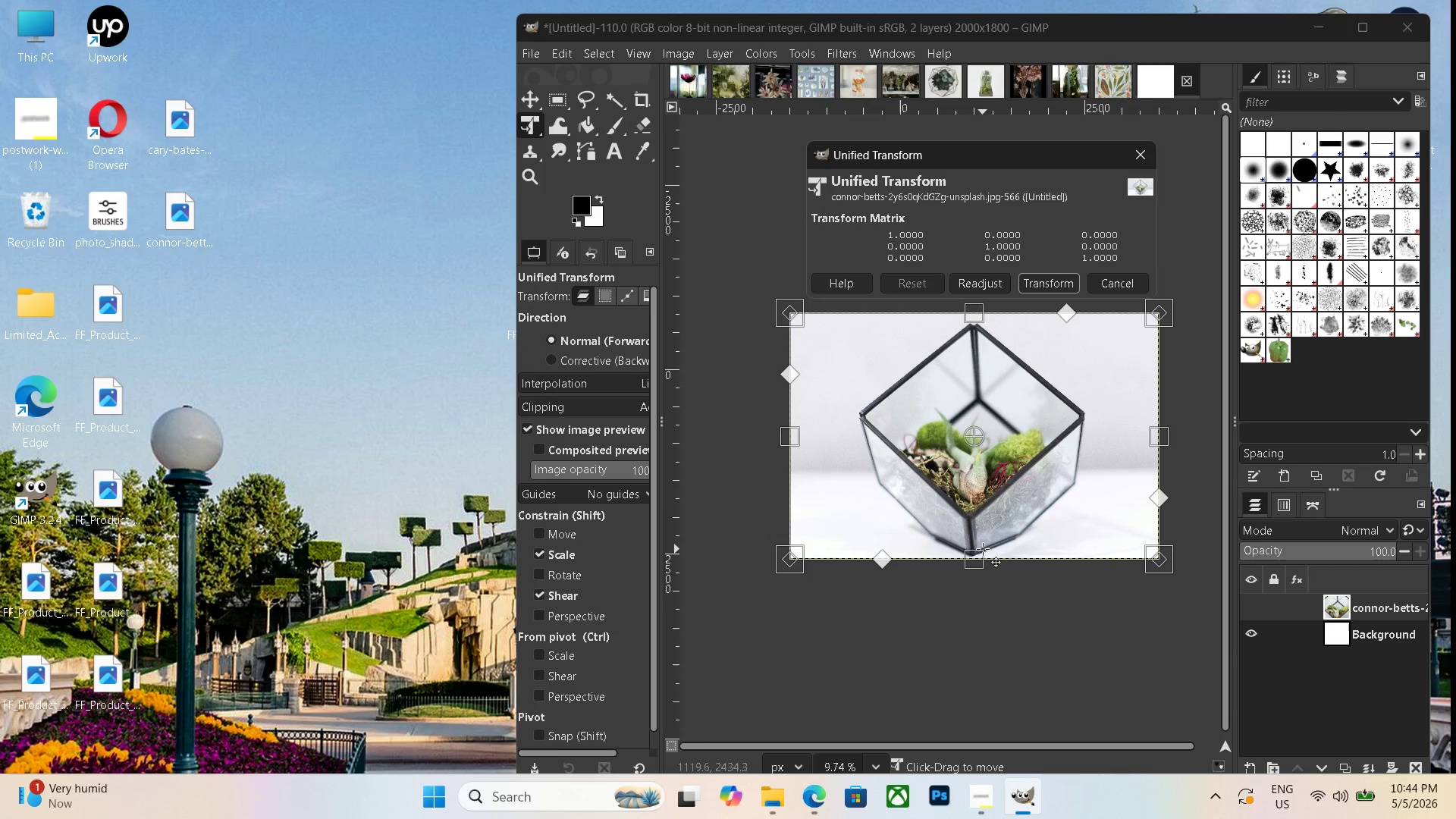 
left_click_drag(start_coordinate=[975, 561], to_coordinate=[984, 472])
 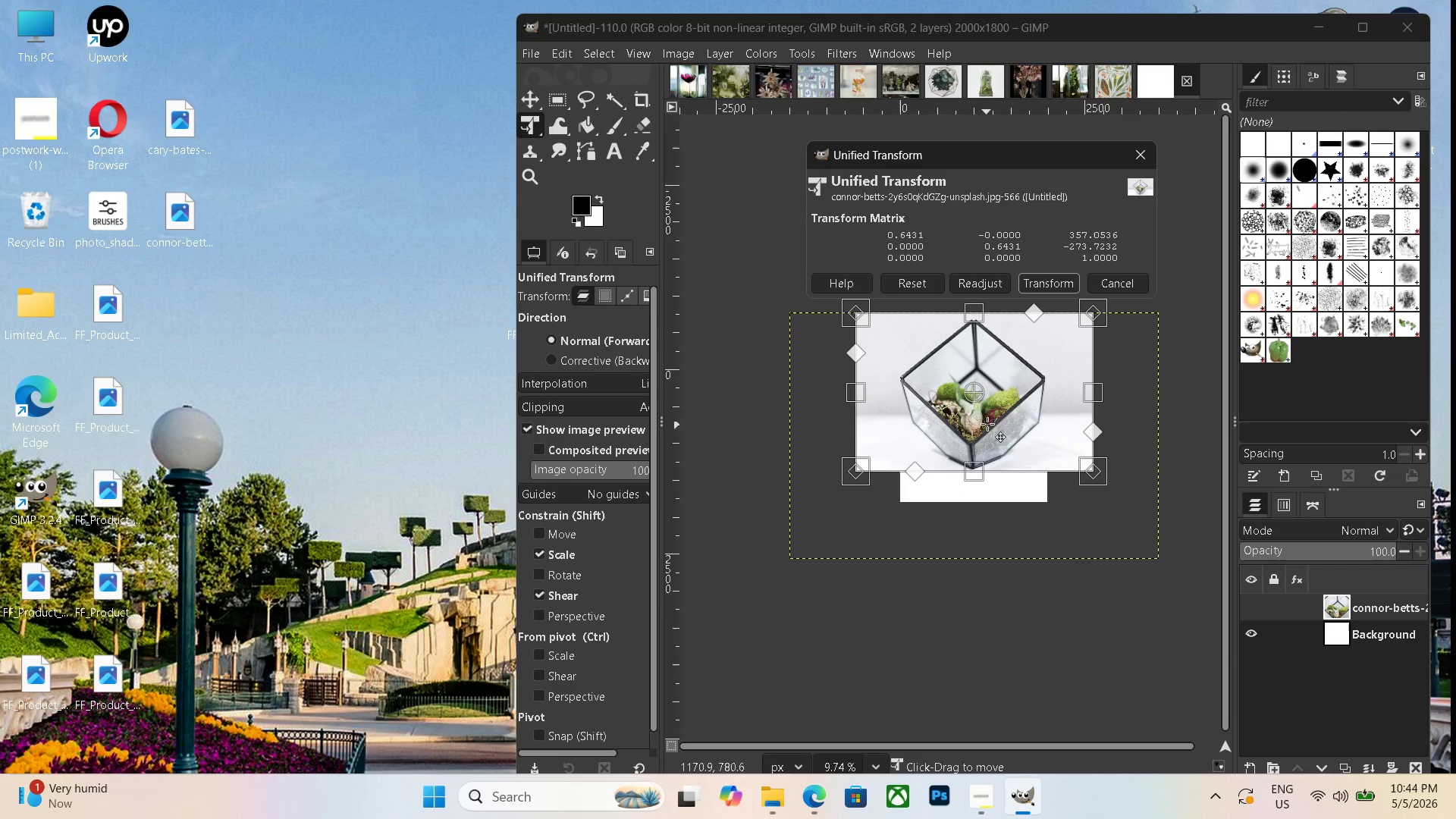 
left_click_drag(start_coordinate=[988, 422], to_coordinate=[988, 456])
 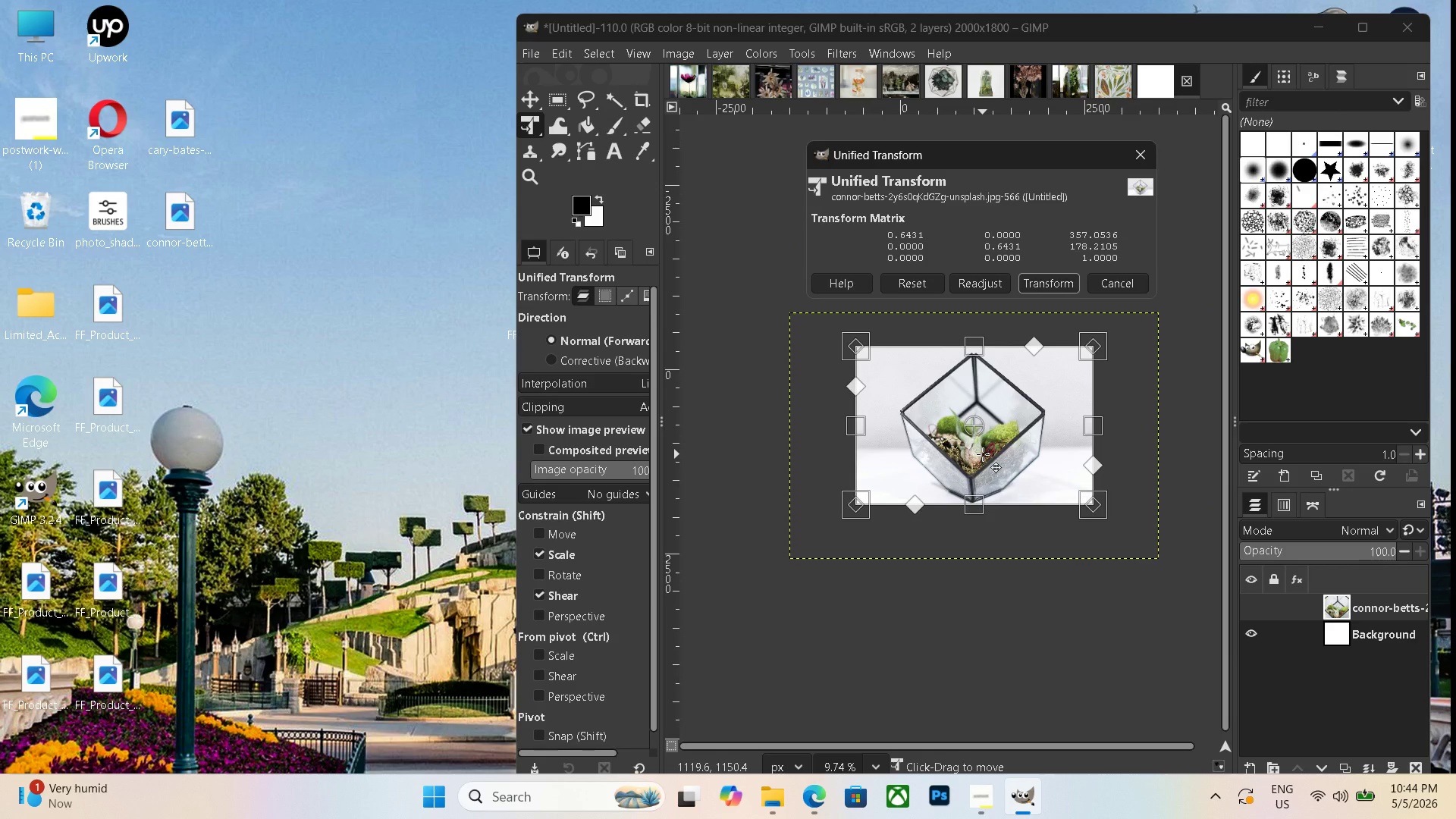 
key(Enter)
 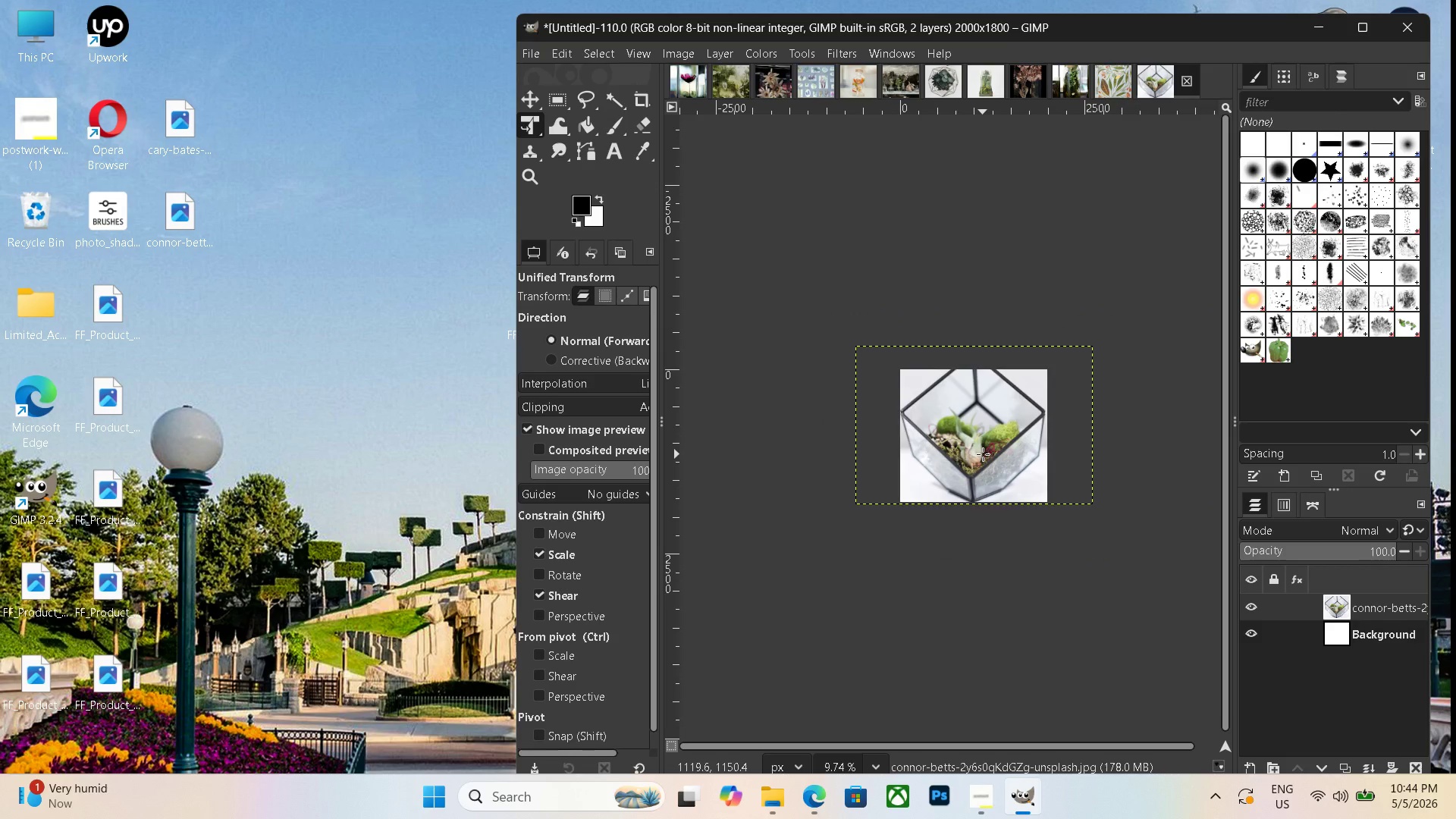 
hold_key(key=ControlLeft, duration=0.67)
scroll: coordinate [770, 509], scroll_direction: up, amount: 5.0
 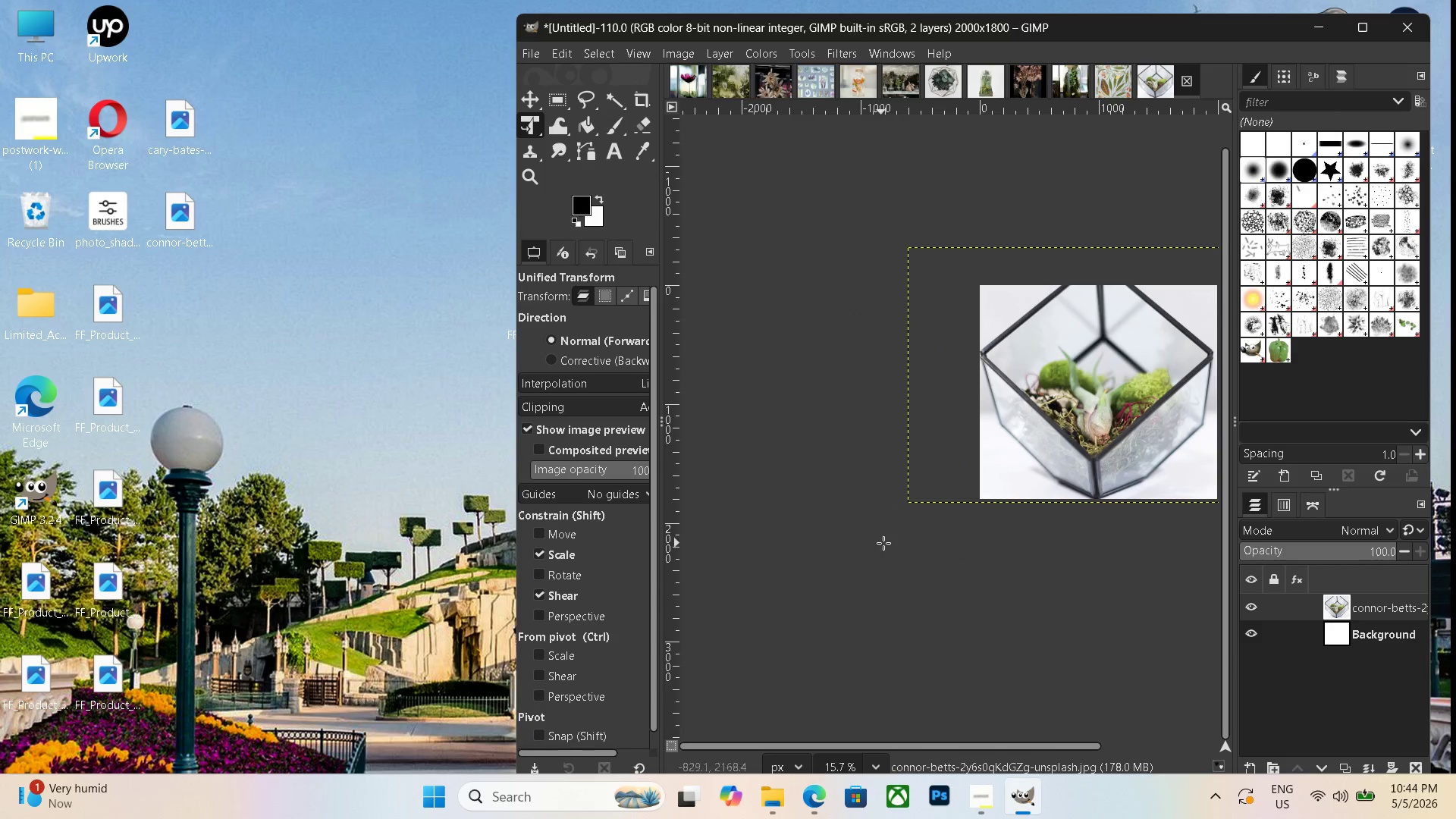 
key(Control+ControlLeft)
 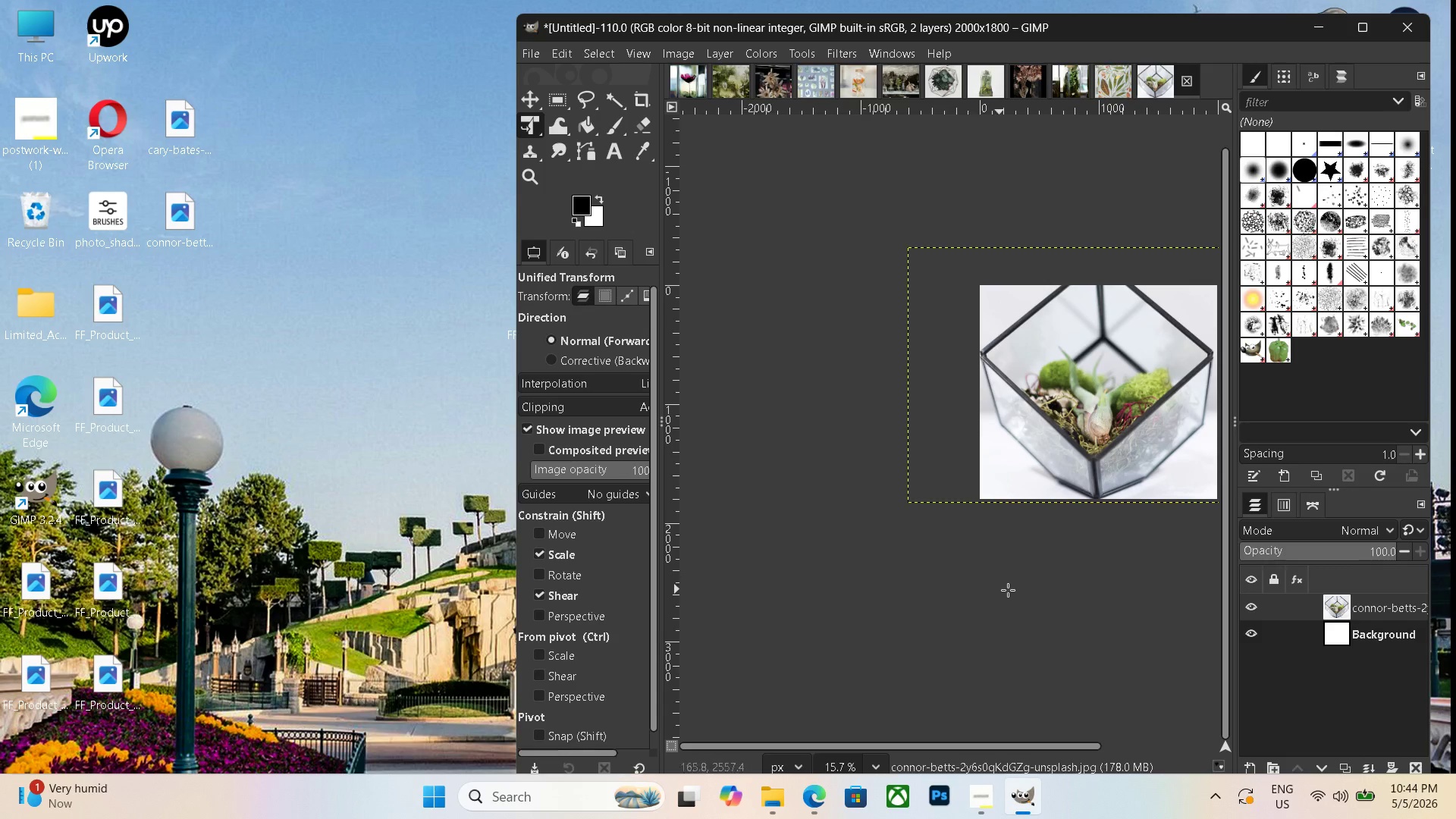 
hold_key(key=Space, duration=0.5)
 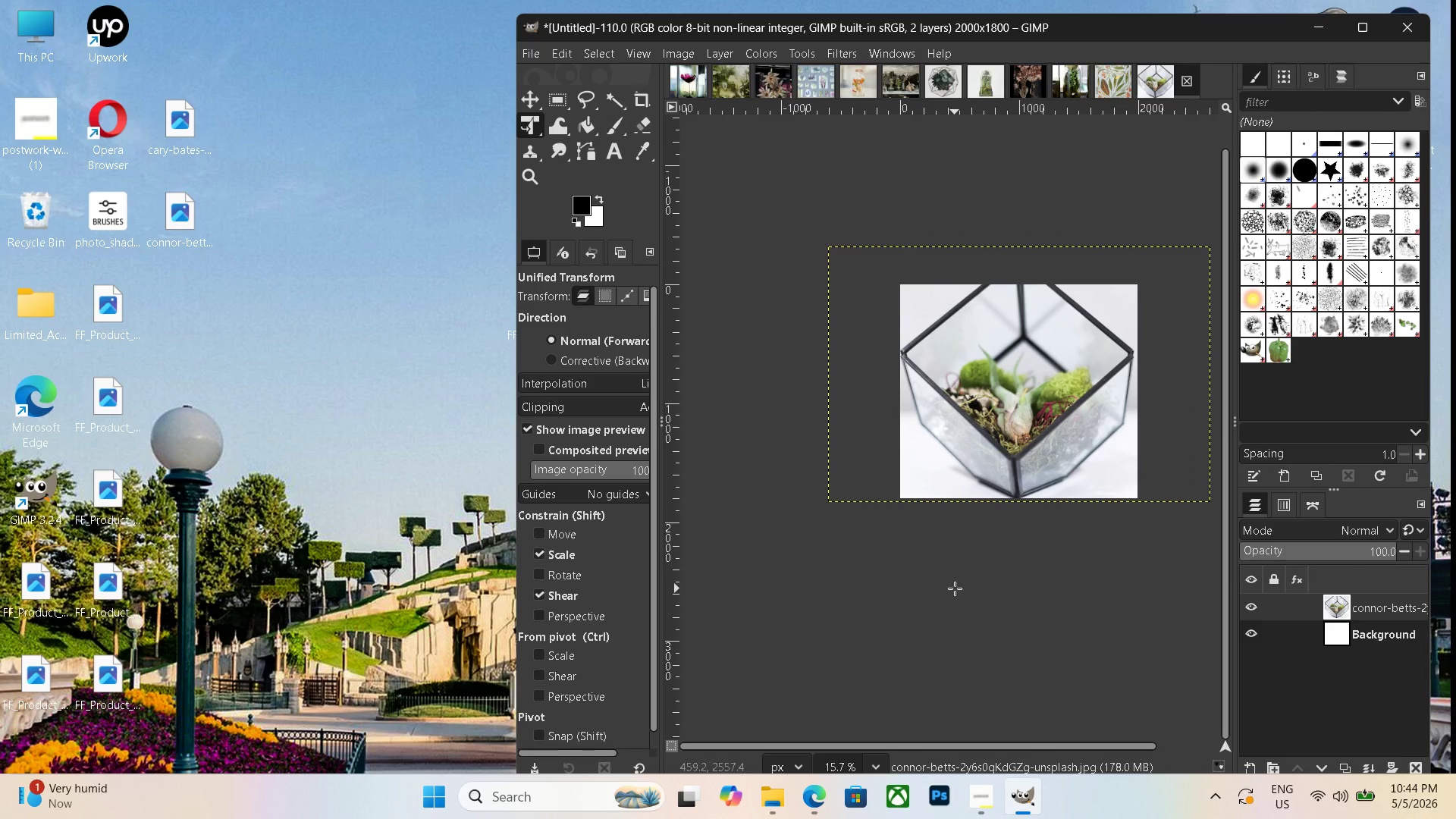 
left_click_drag(start_coordinate=[1035, 588], to_coordinate=[956, 588])
 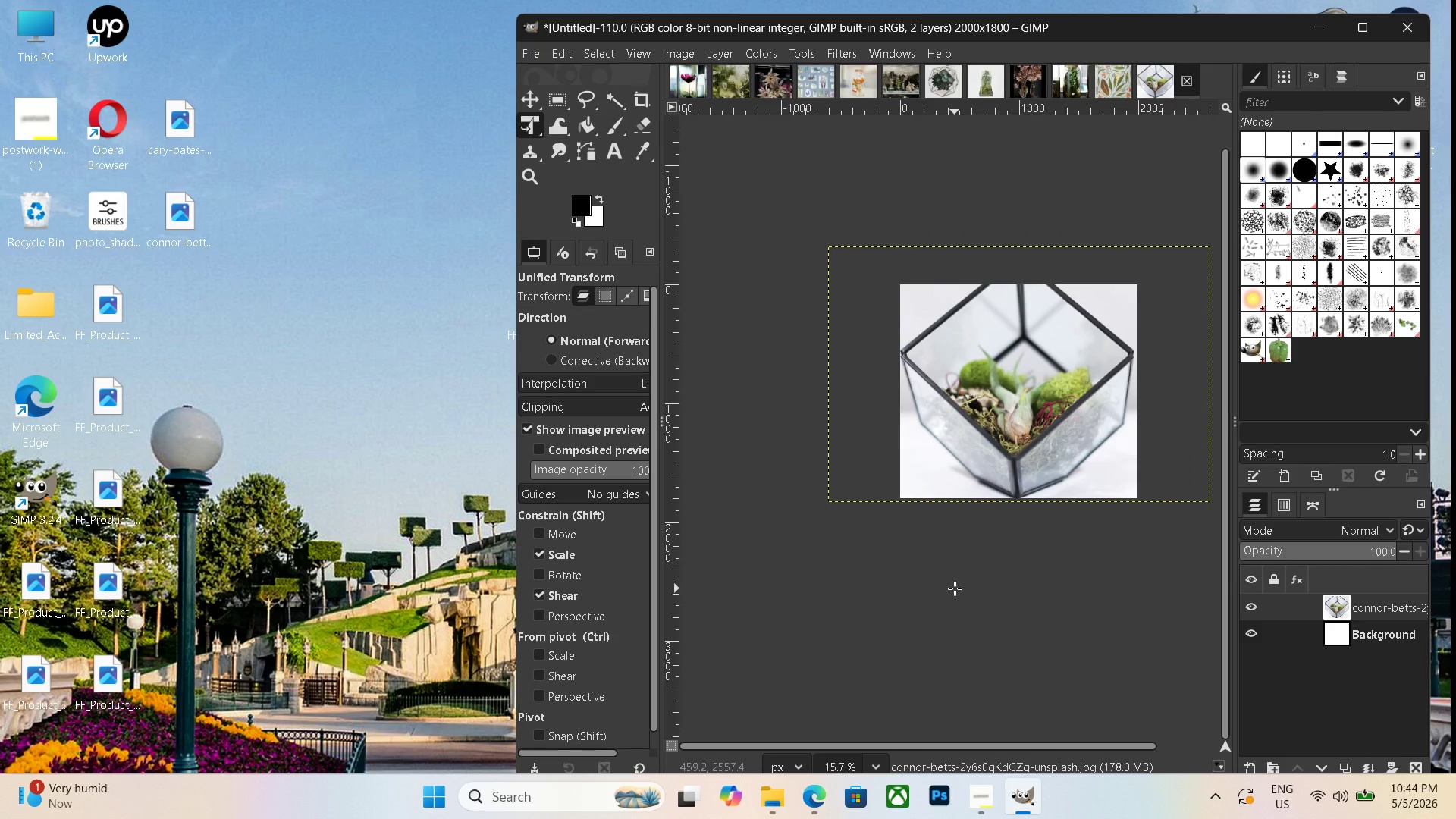 
key(Control+Shift+ShiftLeft)
 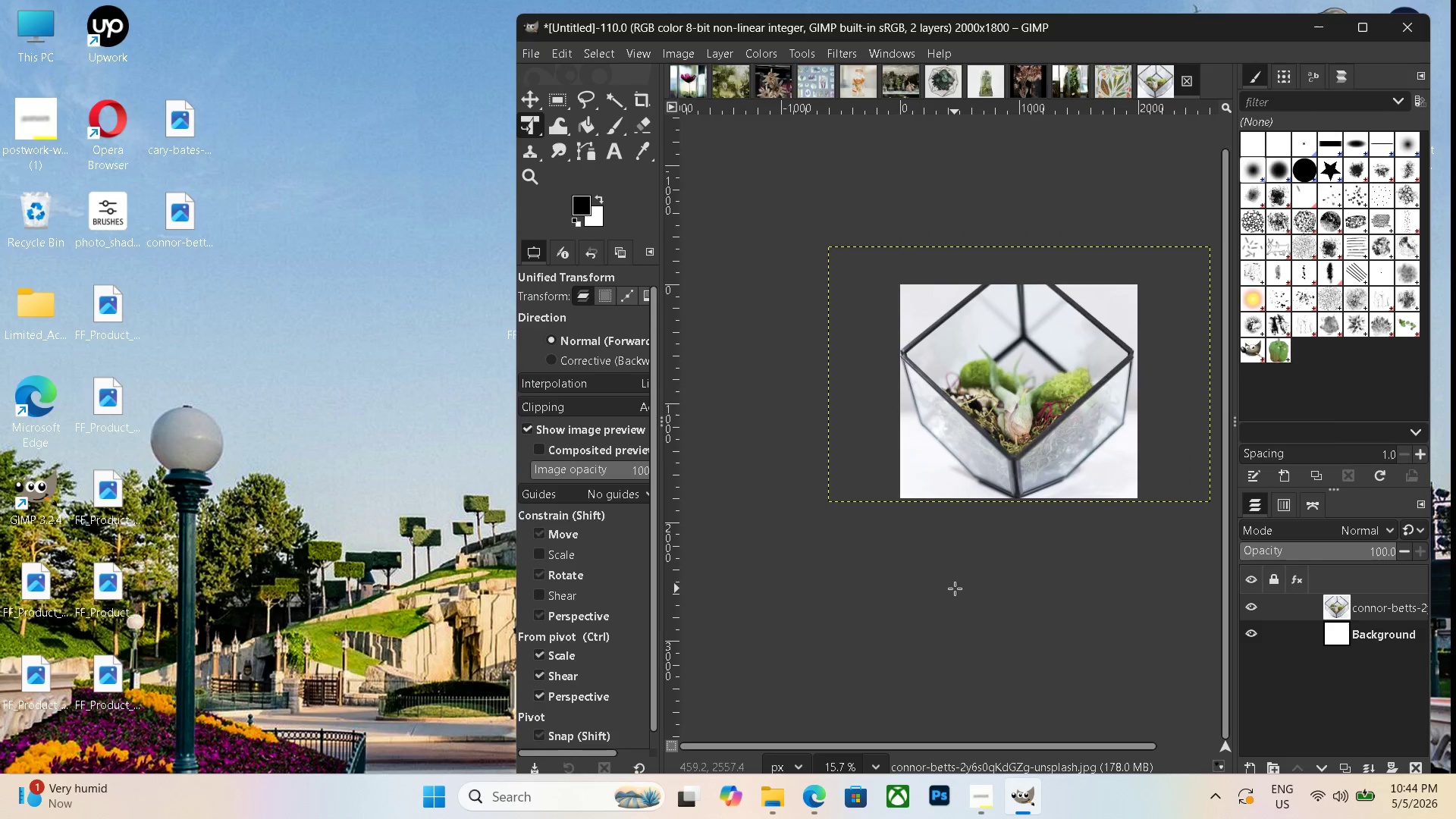 
key(Control+Shift+F)
 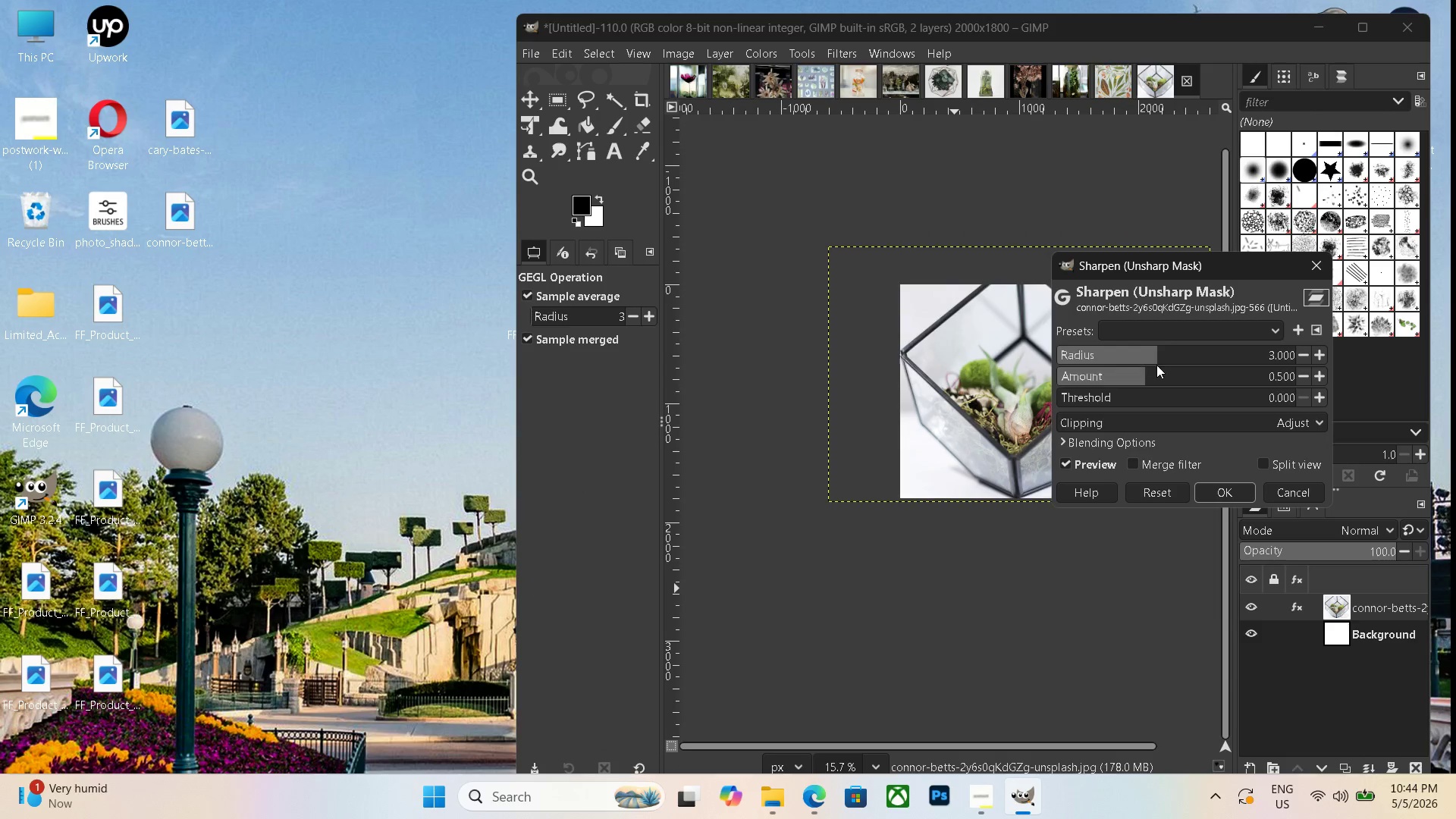 
left_click_drag(start_coordinate=[1163, 360], to_coordinate=[1210, 359])
 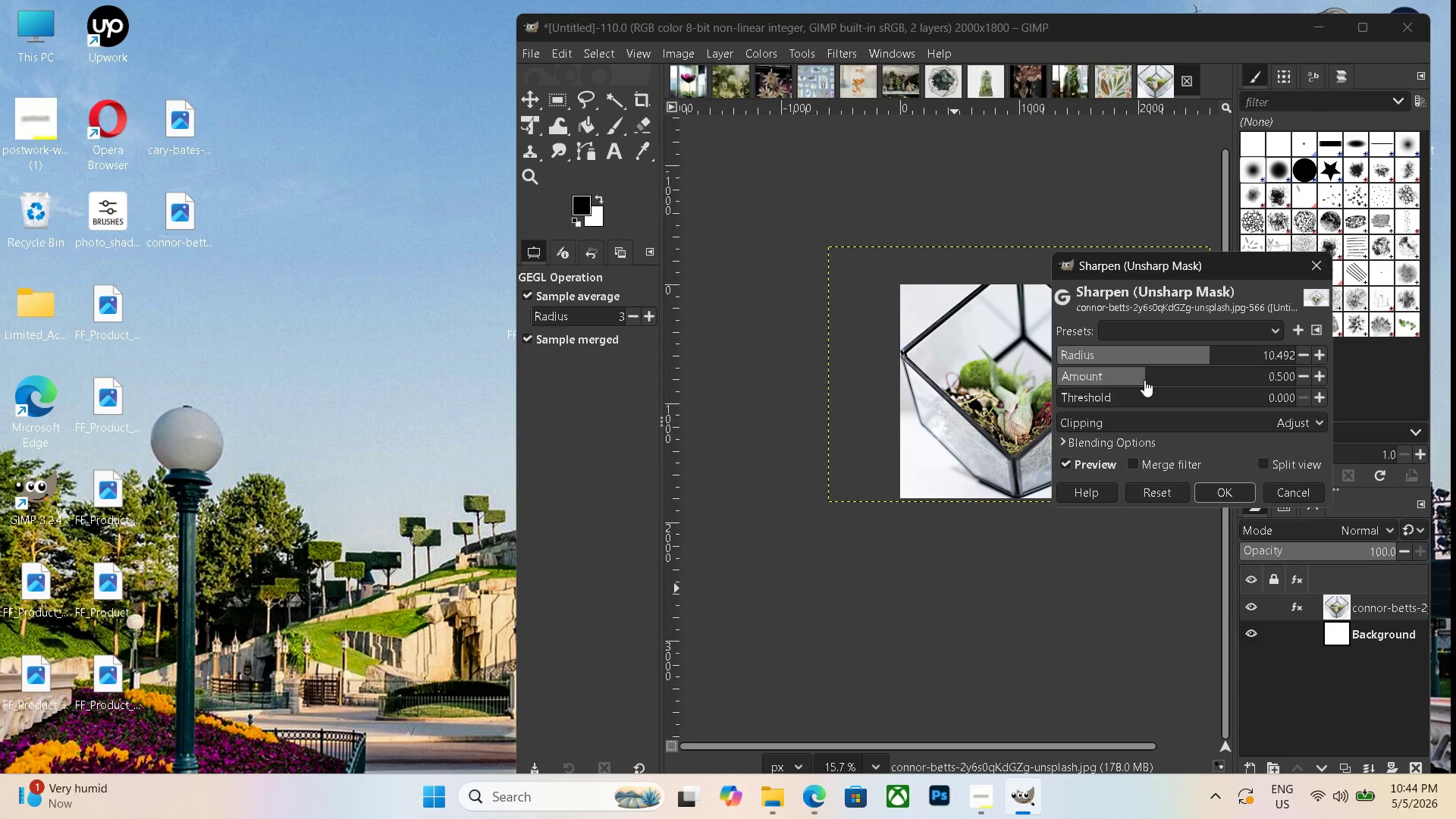 
left_click_drag(start_coordinate=[1147, 380], to_coordinate=[1172, 382])
 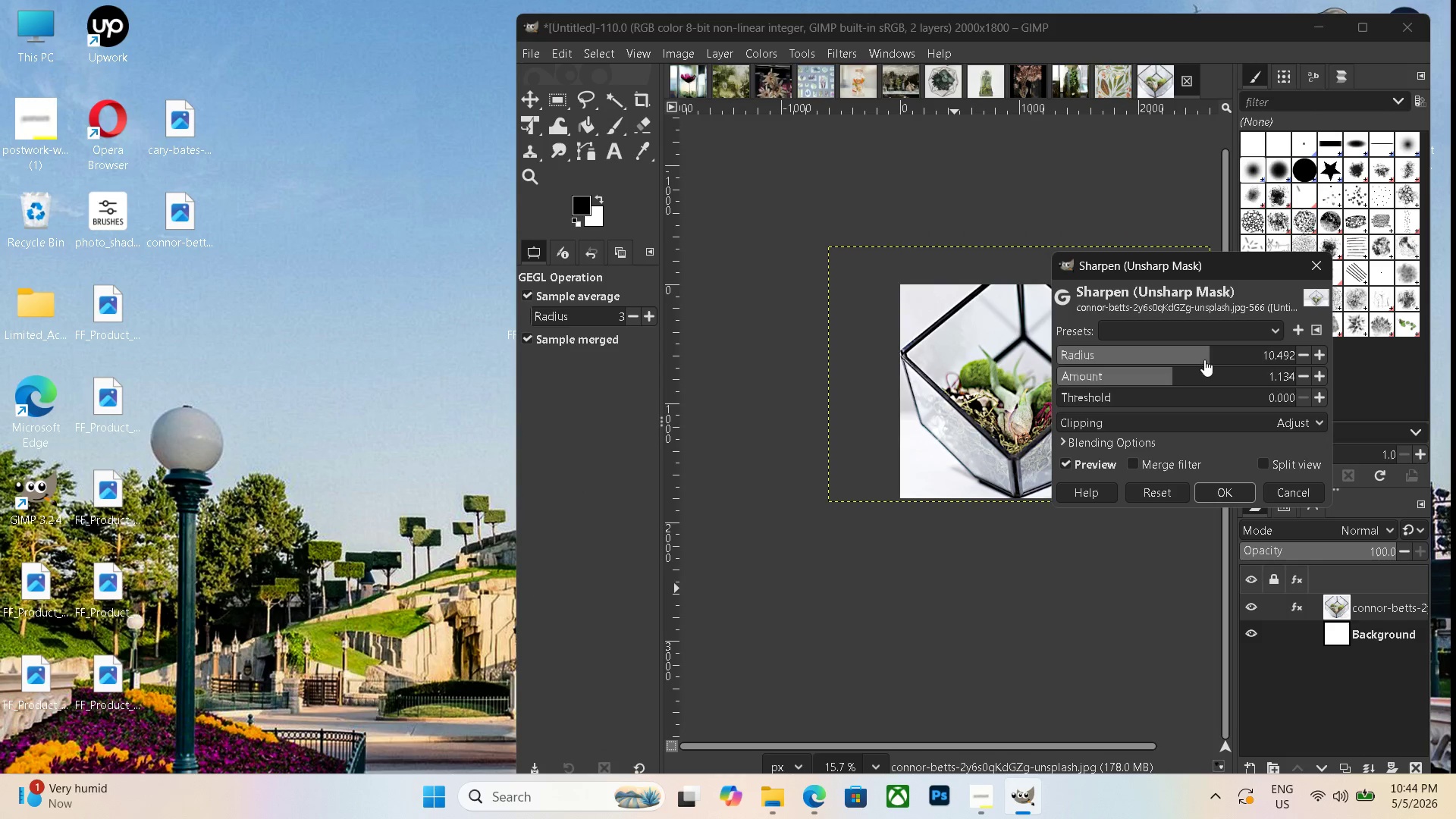 
left_click_drag(start_coordinate=[1205, 359], to_coordinate=[1217, 359])
 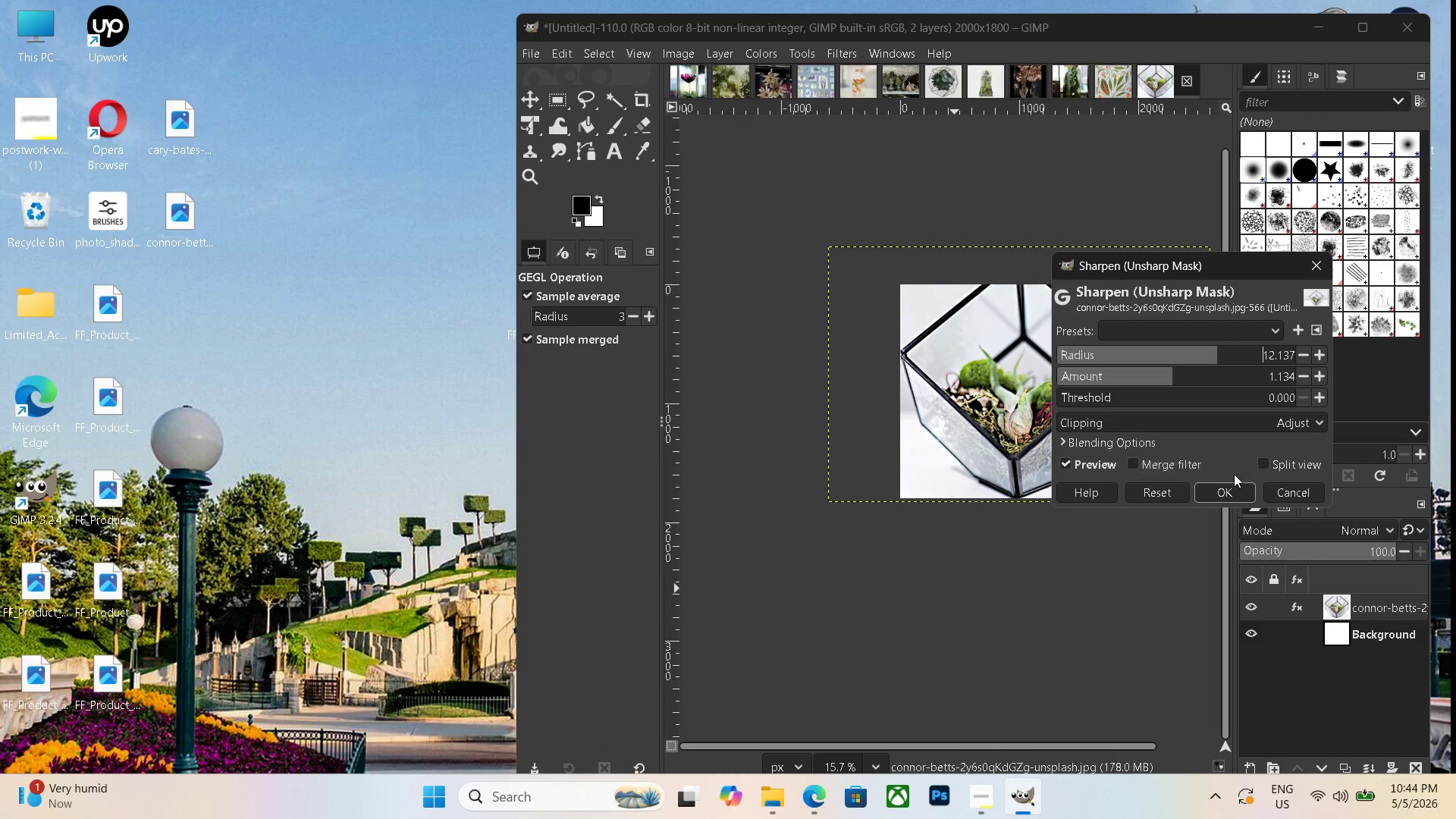 
left_click([1232, 482])
 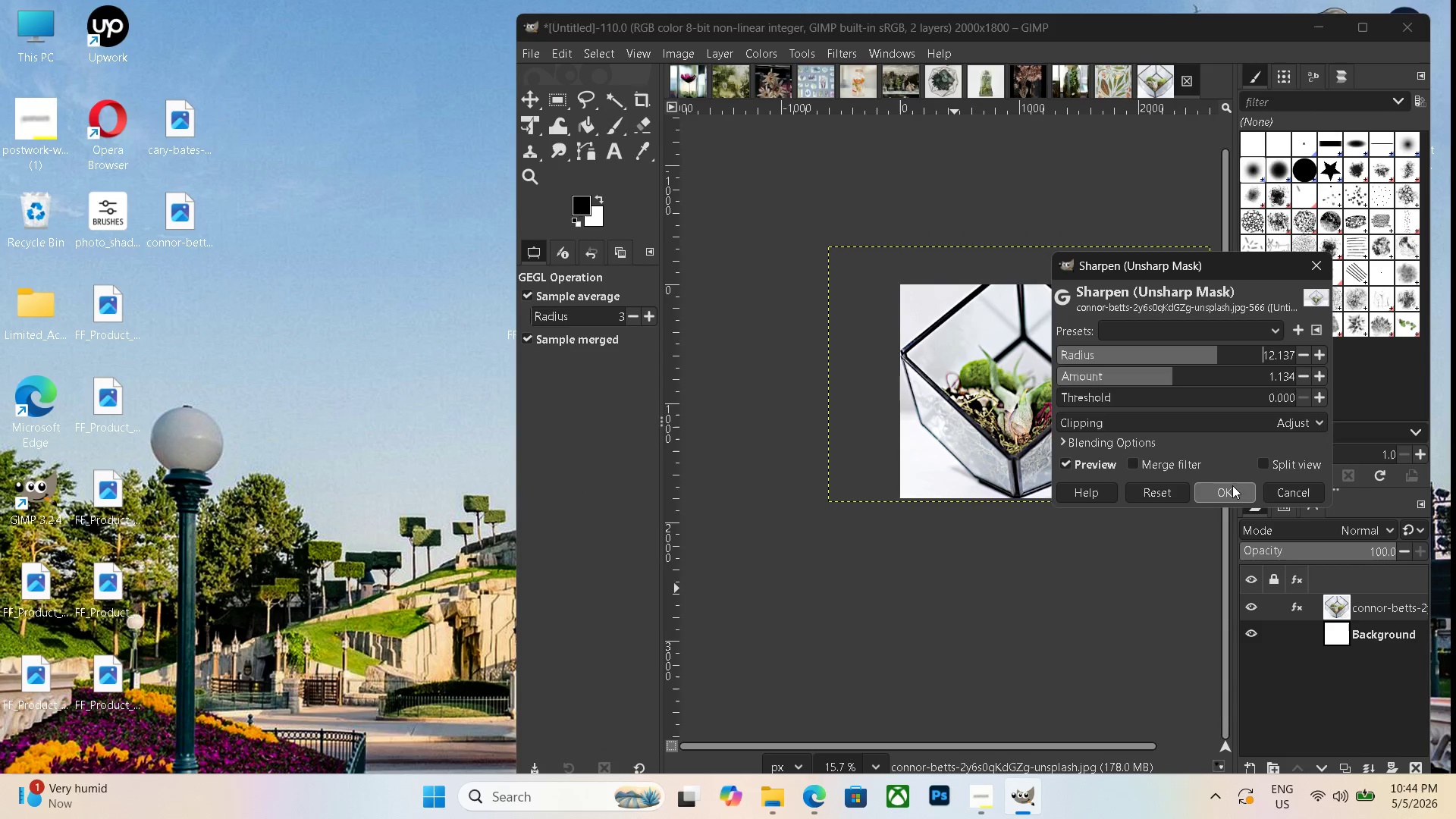 
left_click([1232, 486])
 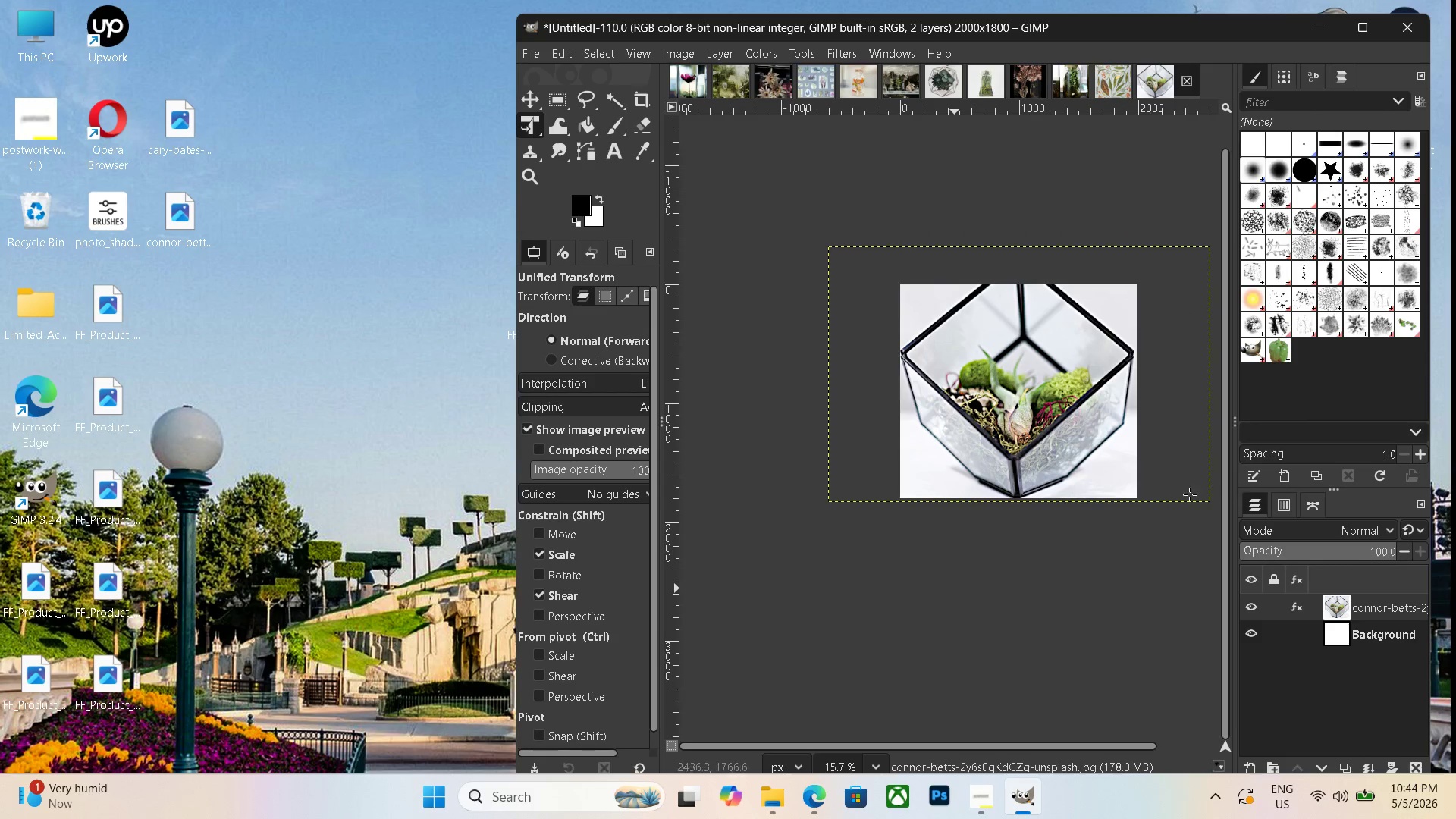 
key(Control+Shift+E)
 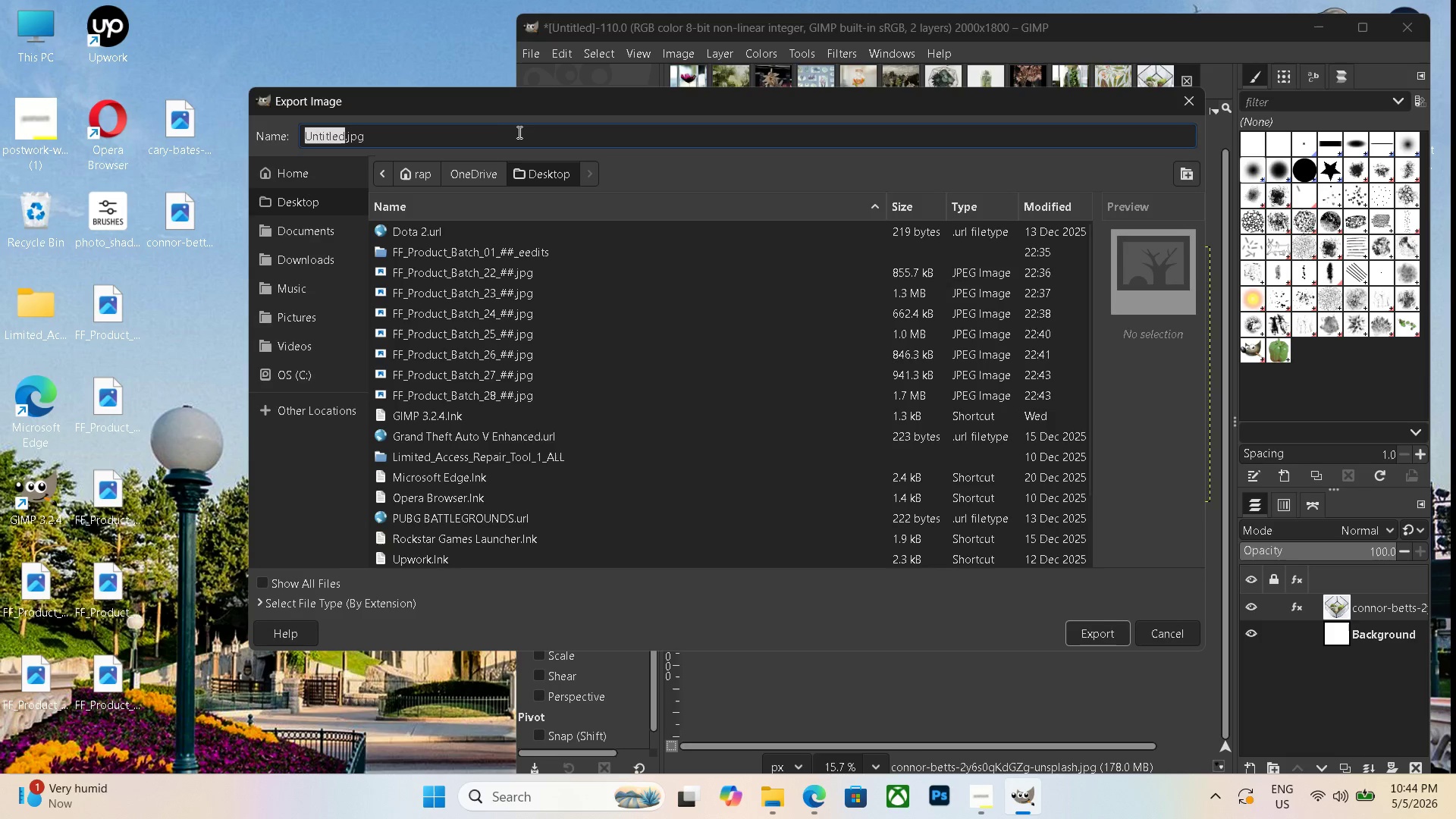 
double_click([500, 132])
 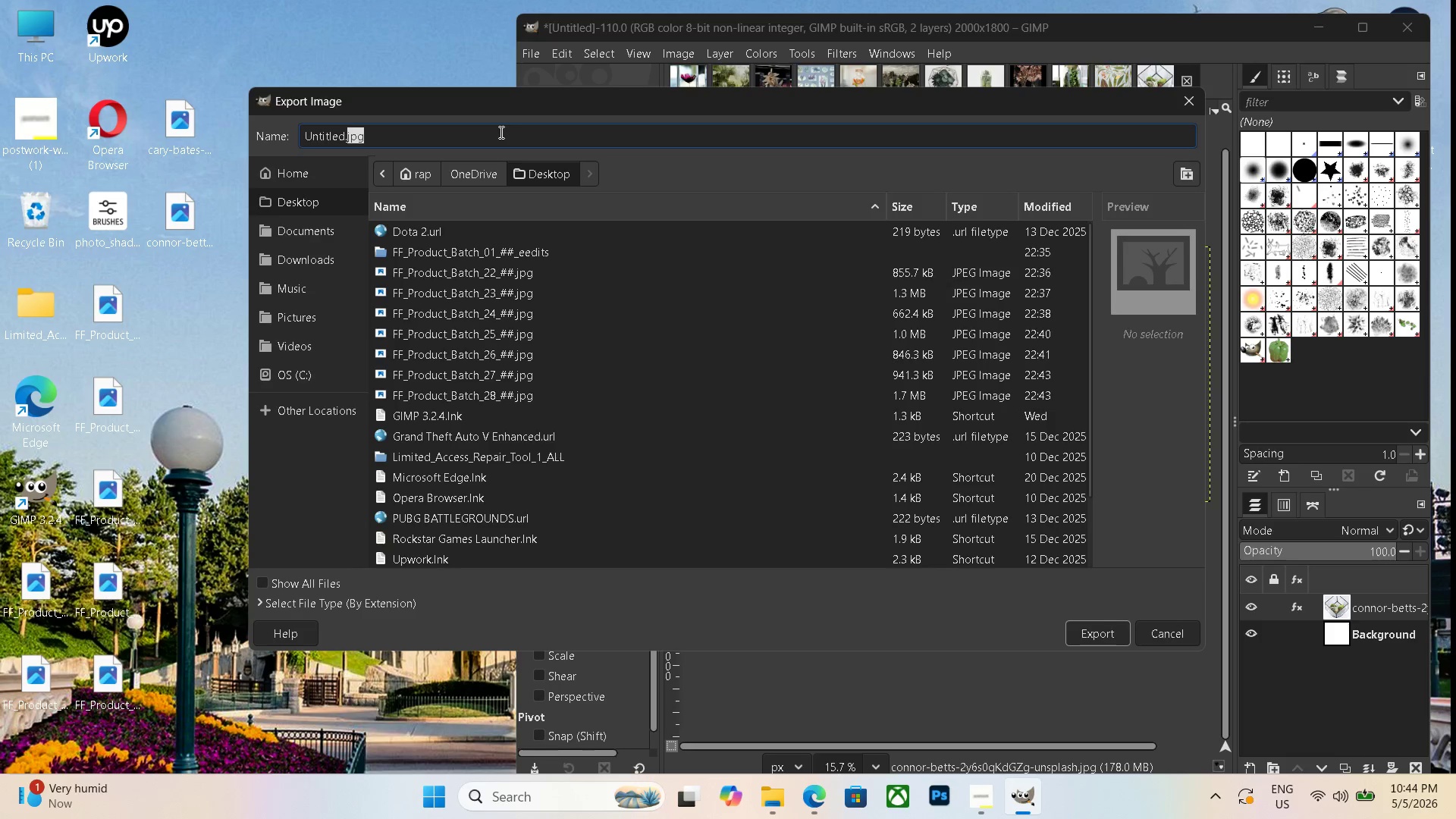 
triple_click([500, 132])
 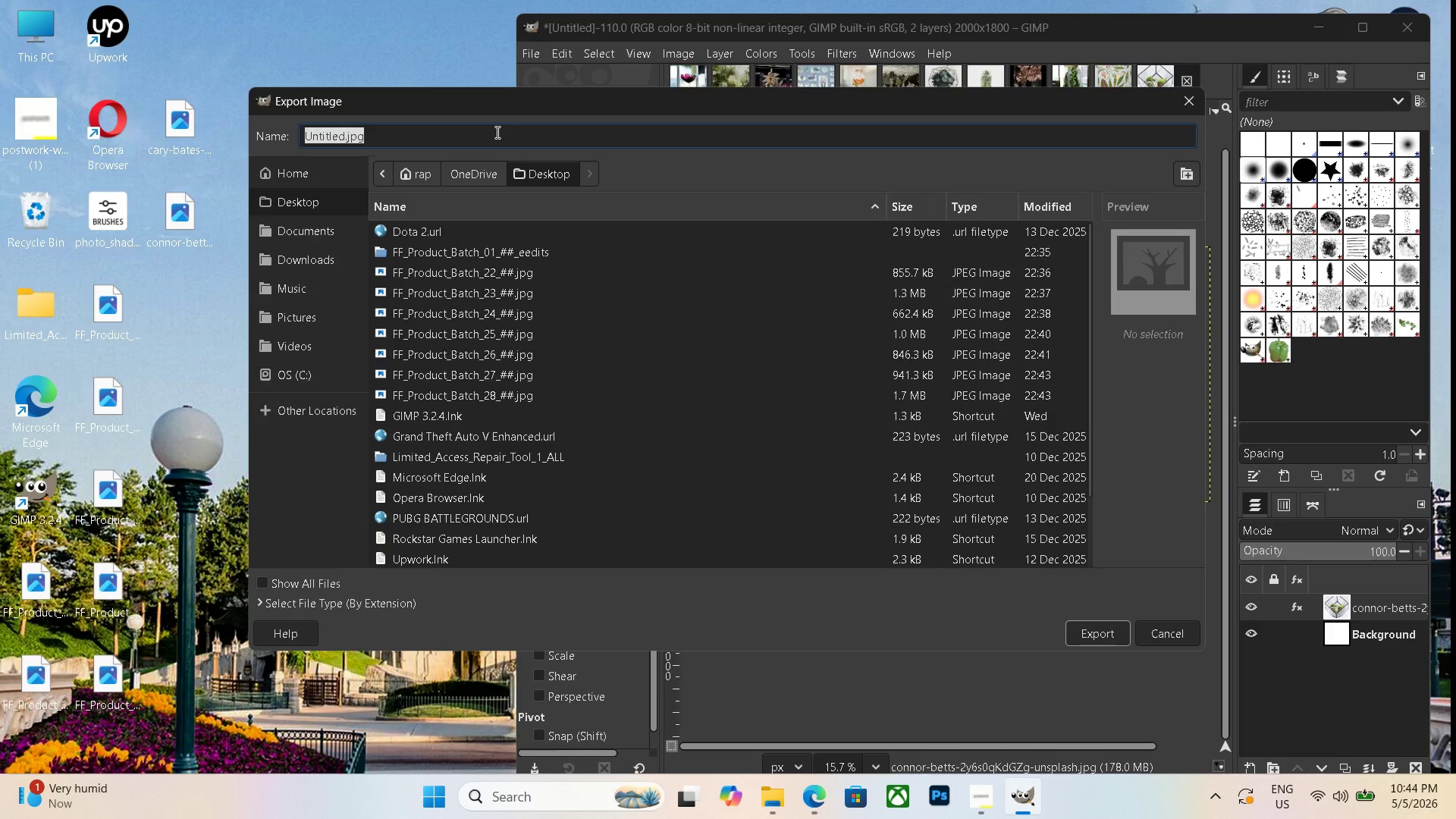 
key(Control+V)
 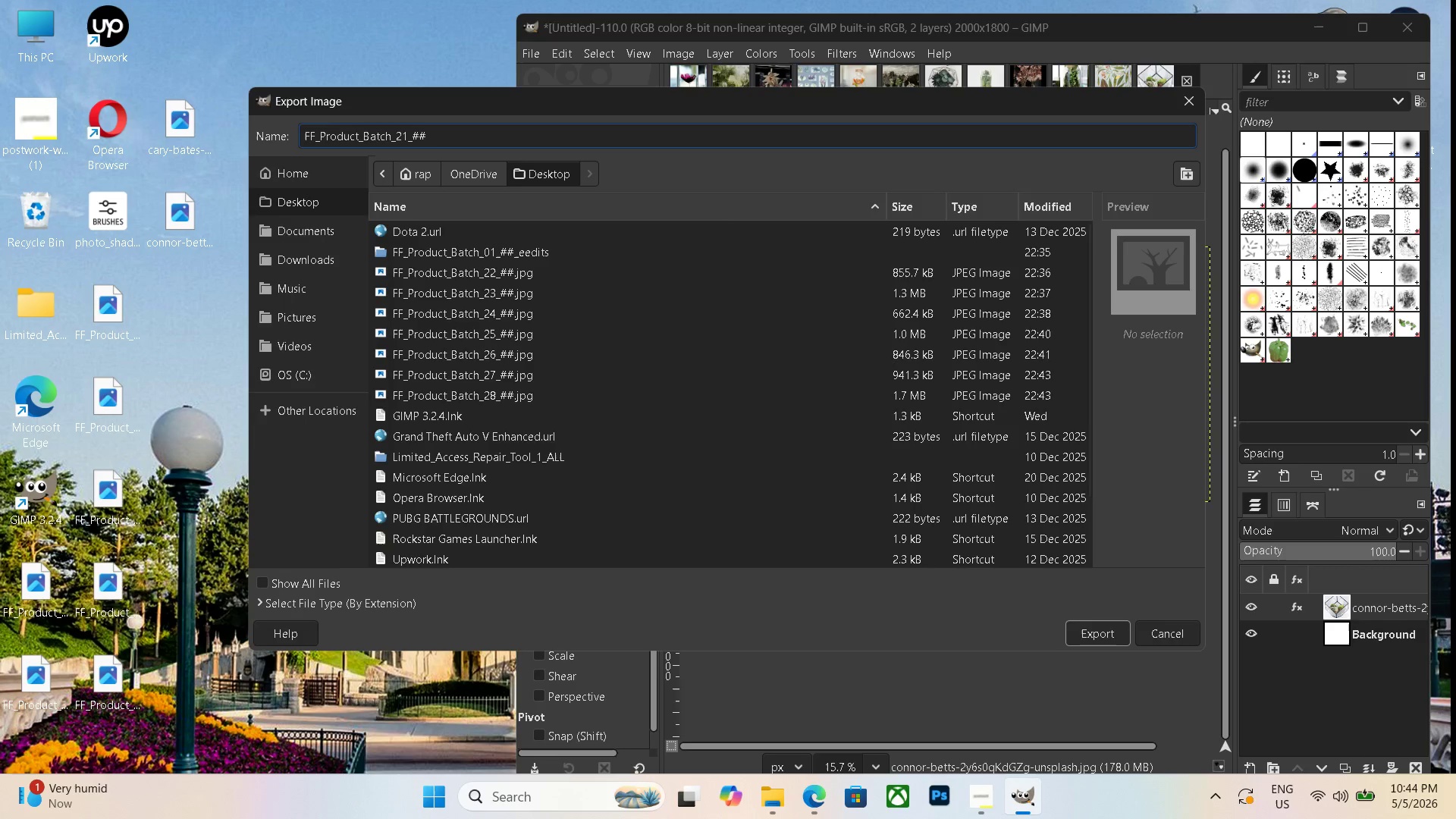 
key(ArrowLeft)
 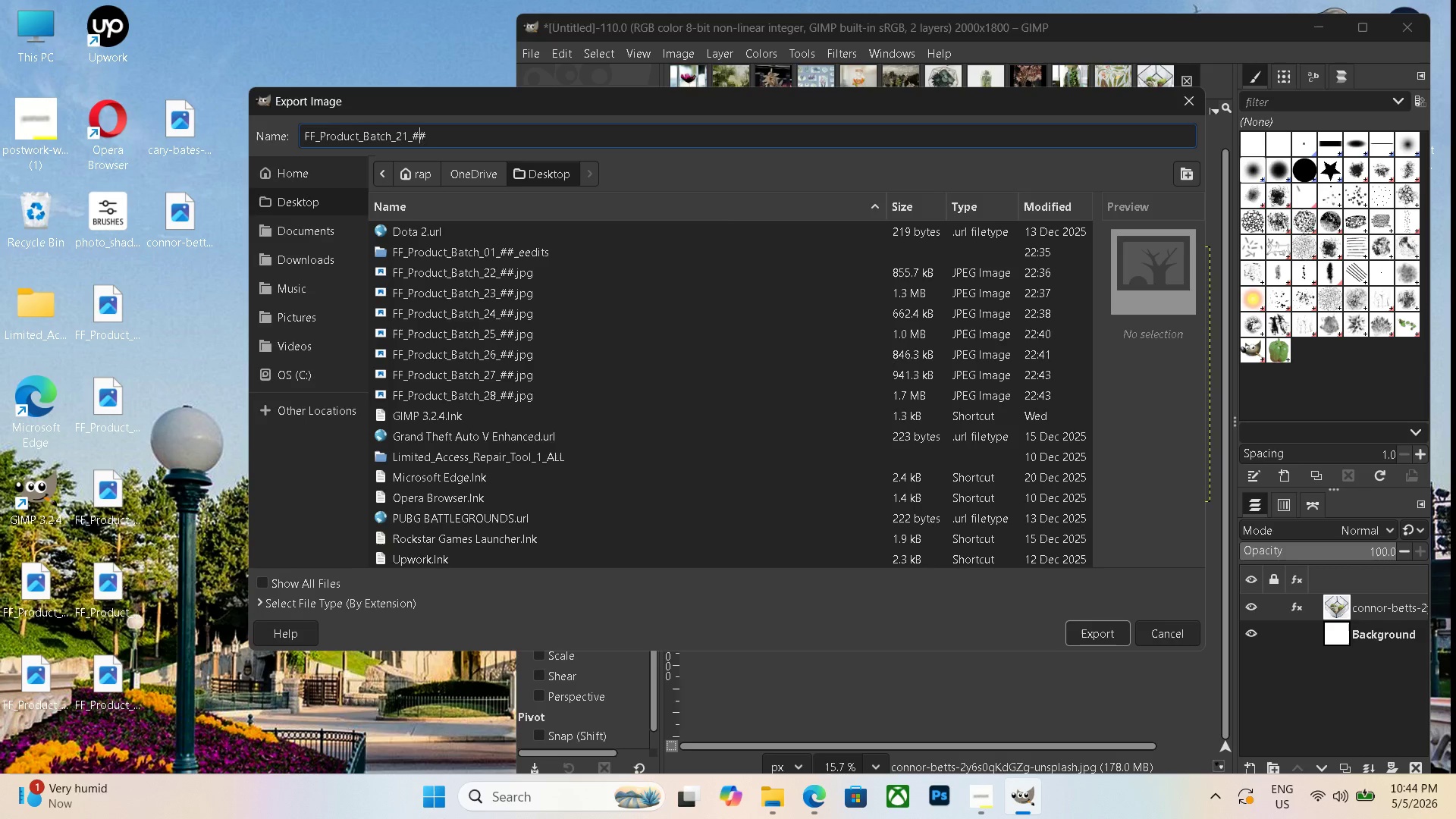 
key(ArrowLeft)
 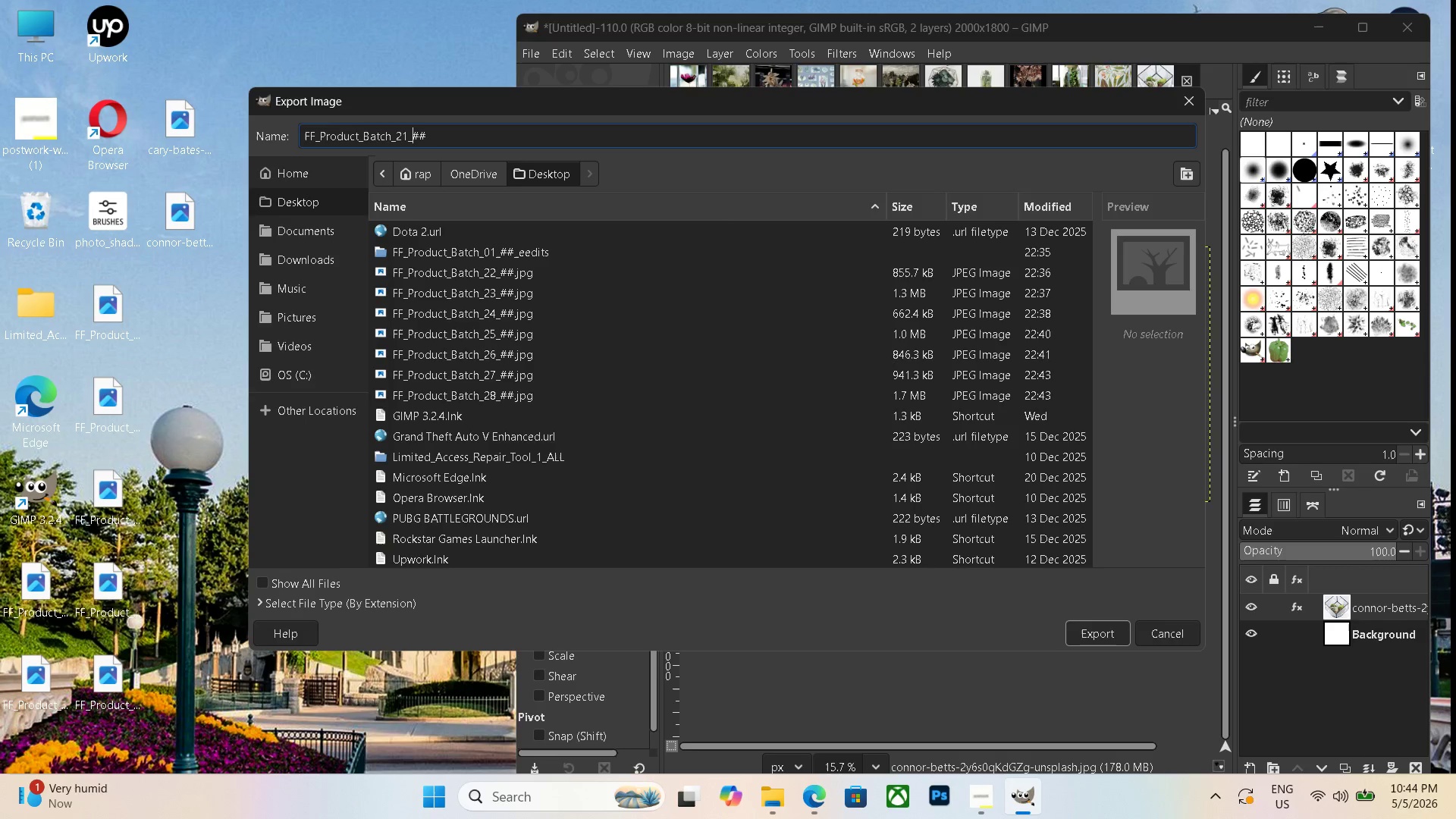 
key(ArrowLeft)
 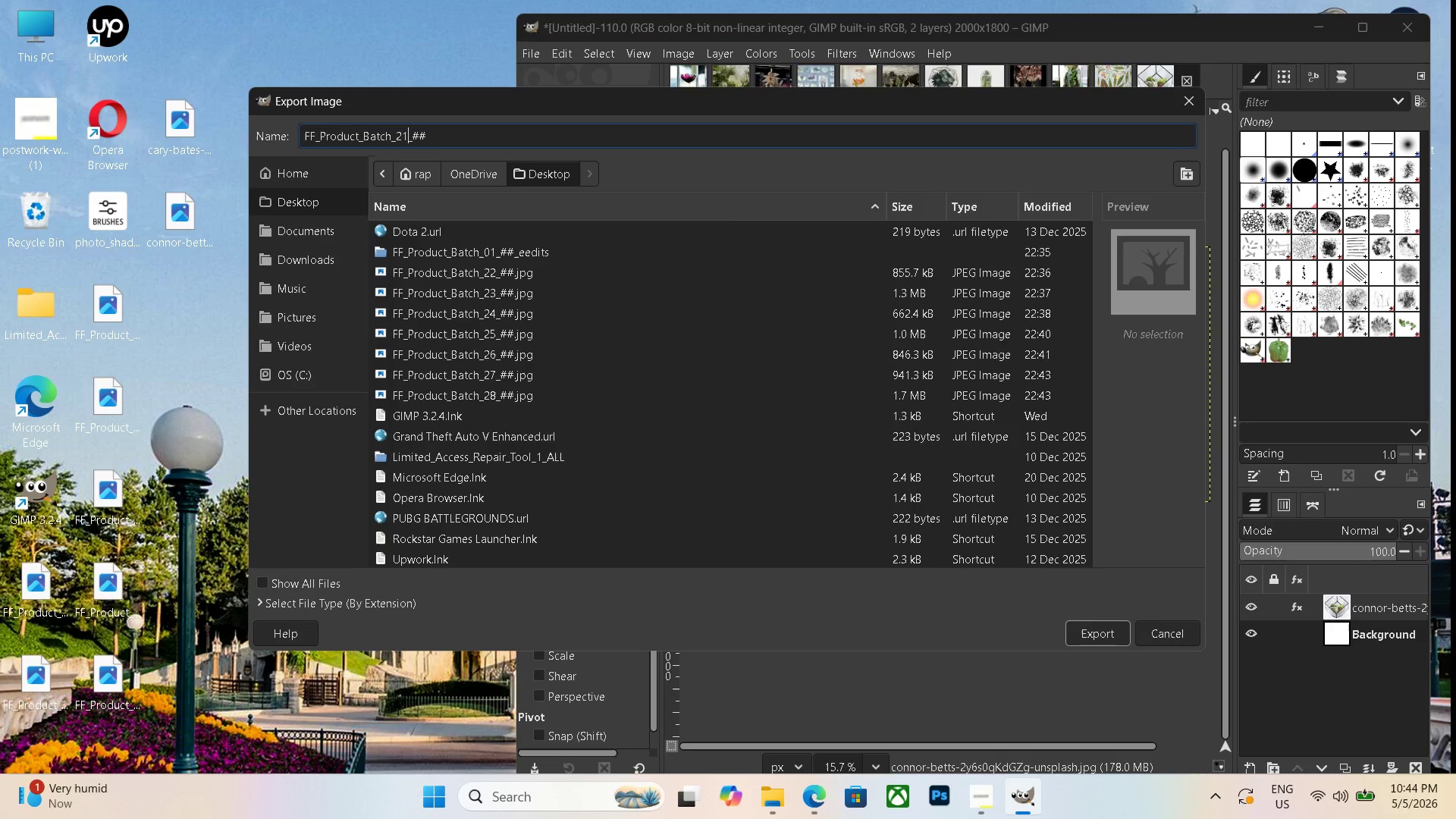 
key(Backspace)
 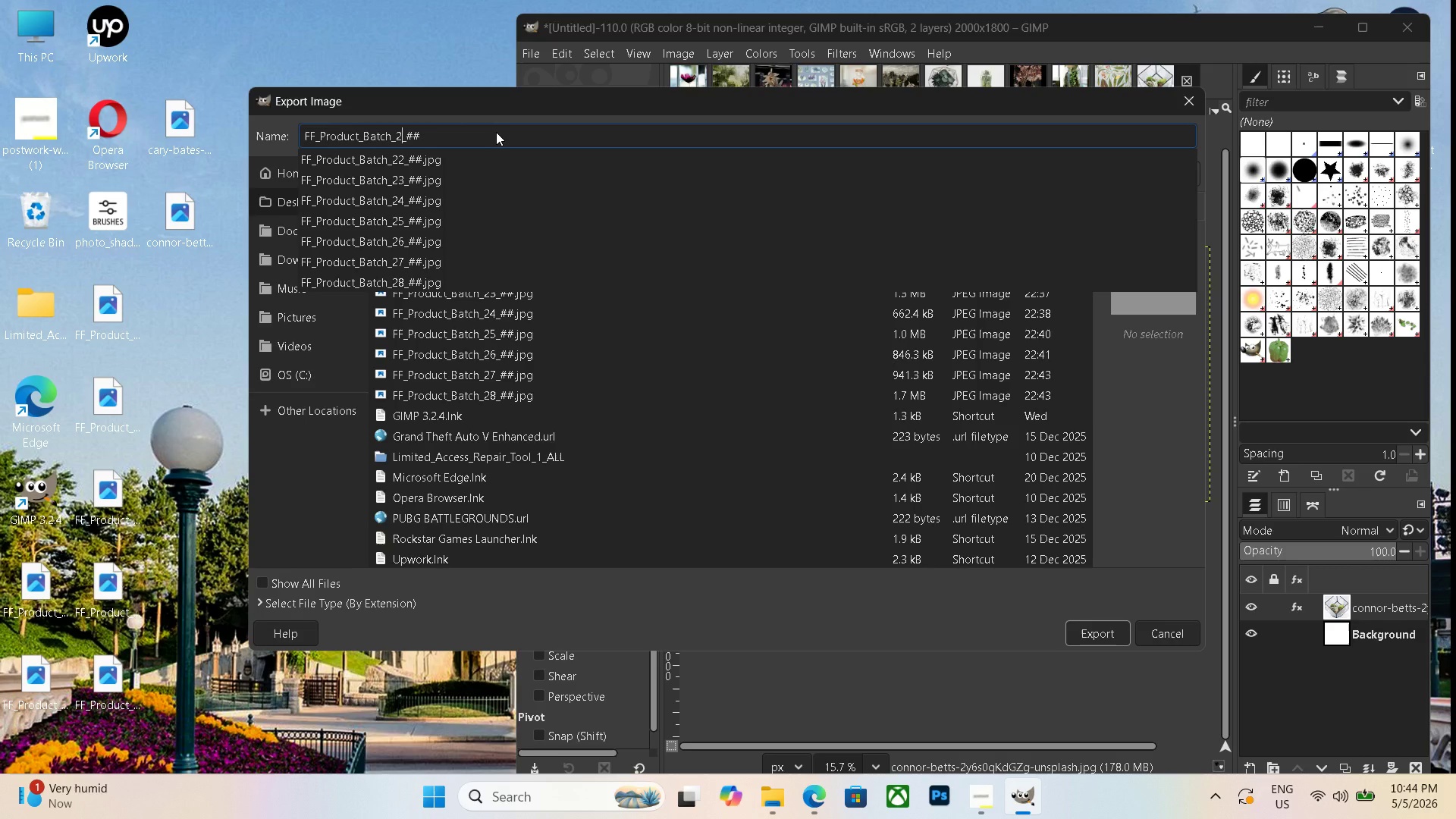 
key(Numpad9)
 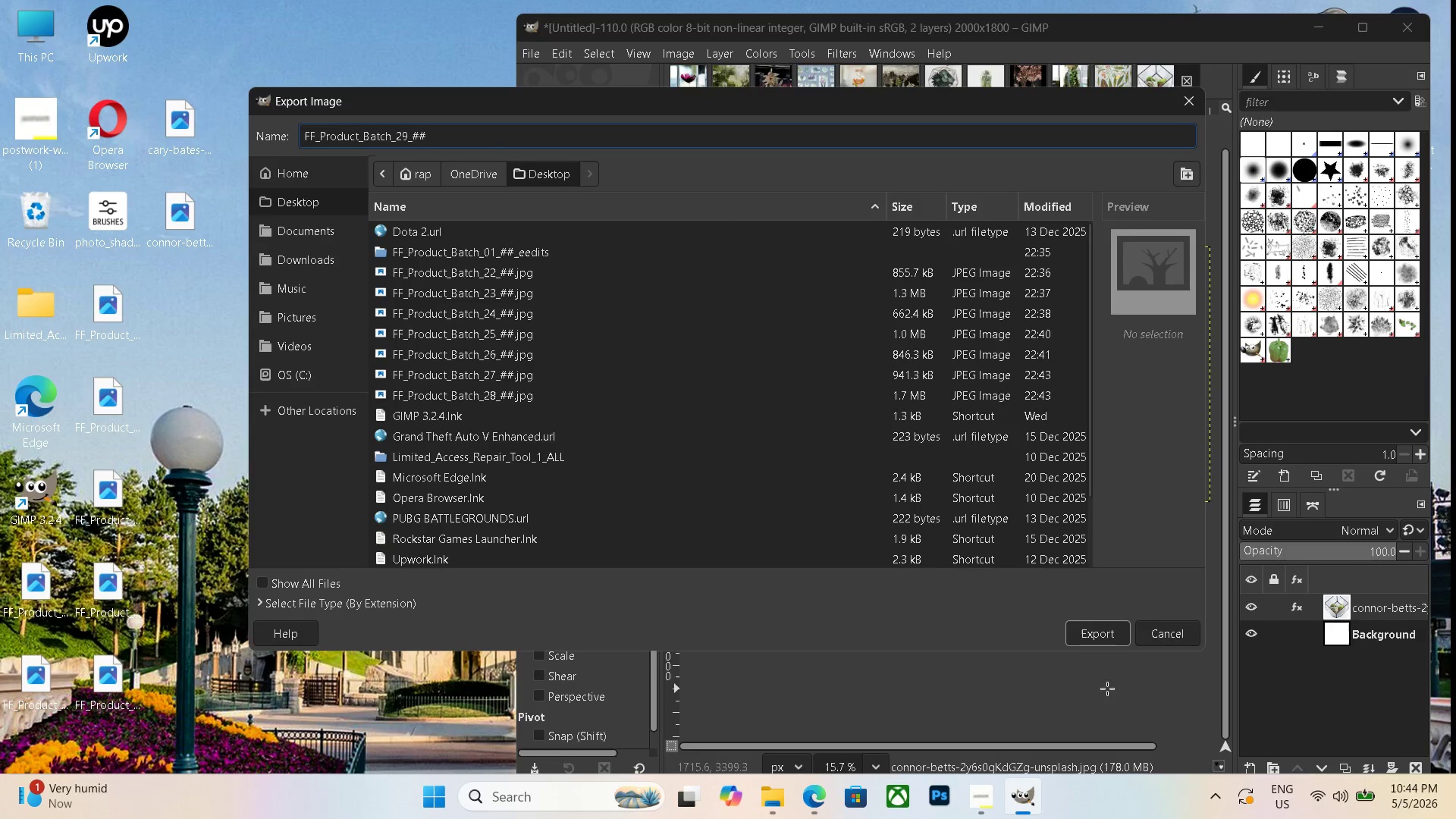 
left_click([1119, 636])
 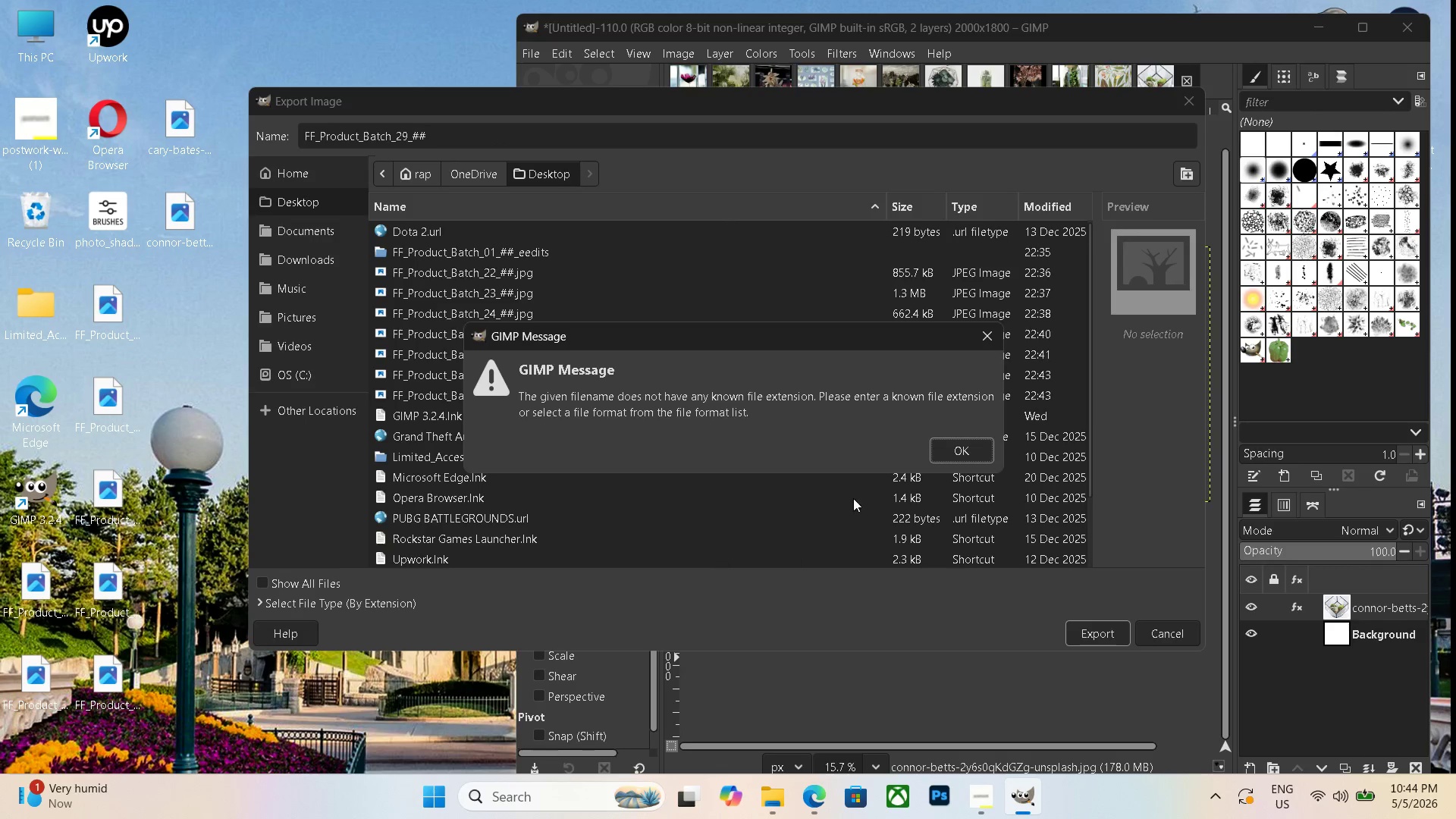 
left_click([938, 447])
 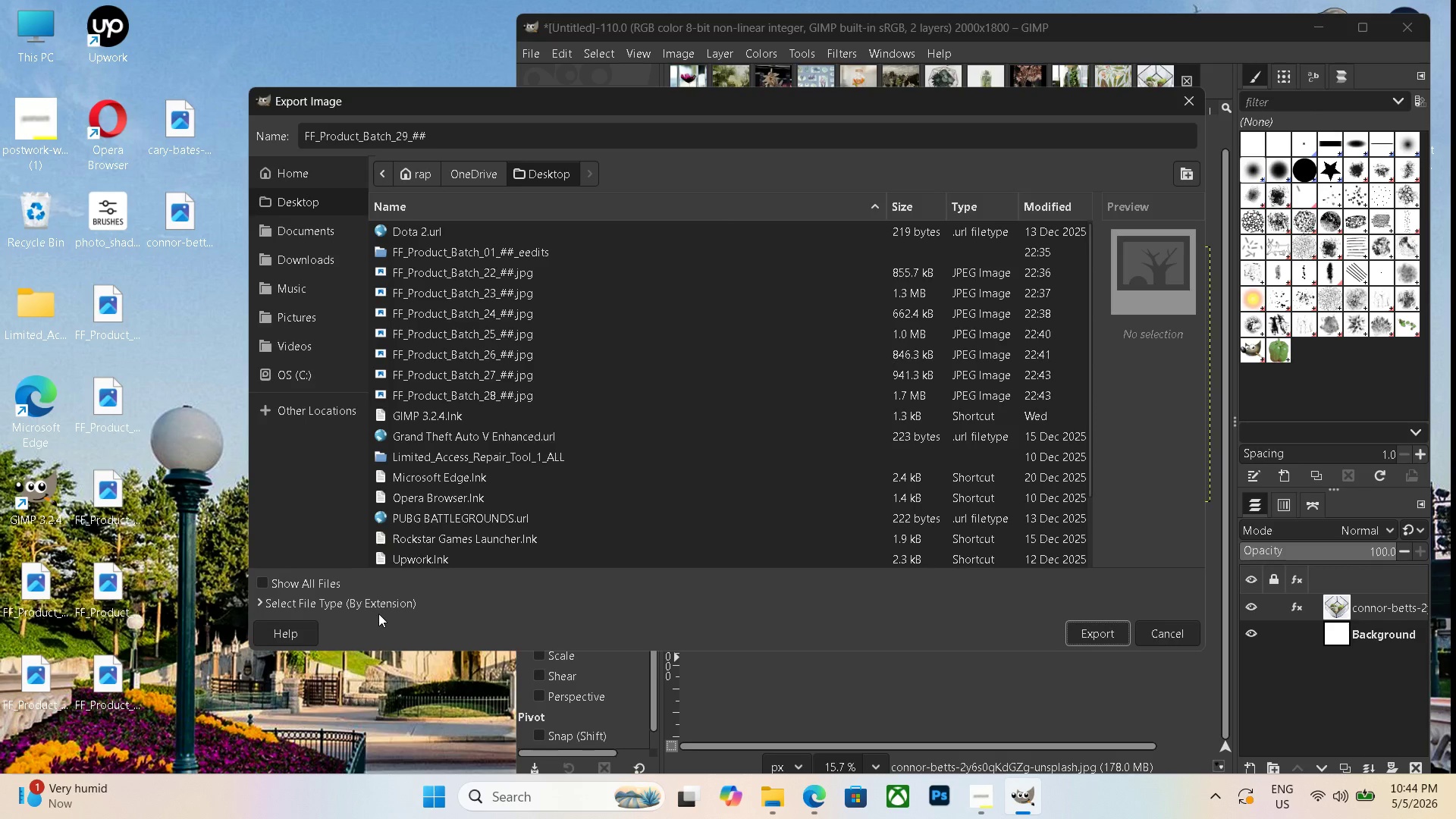 
left_click([384, 603])
 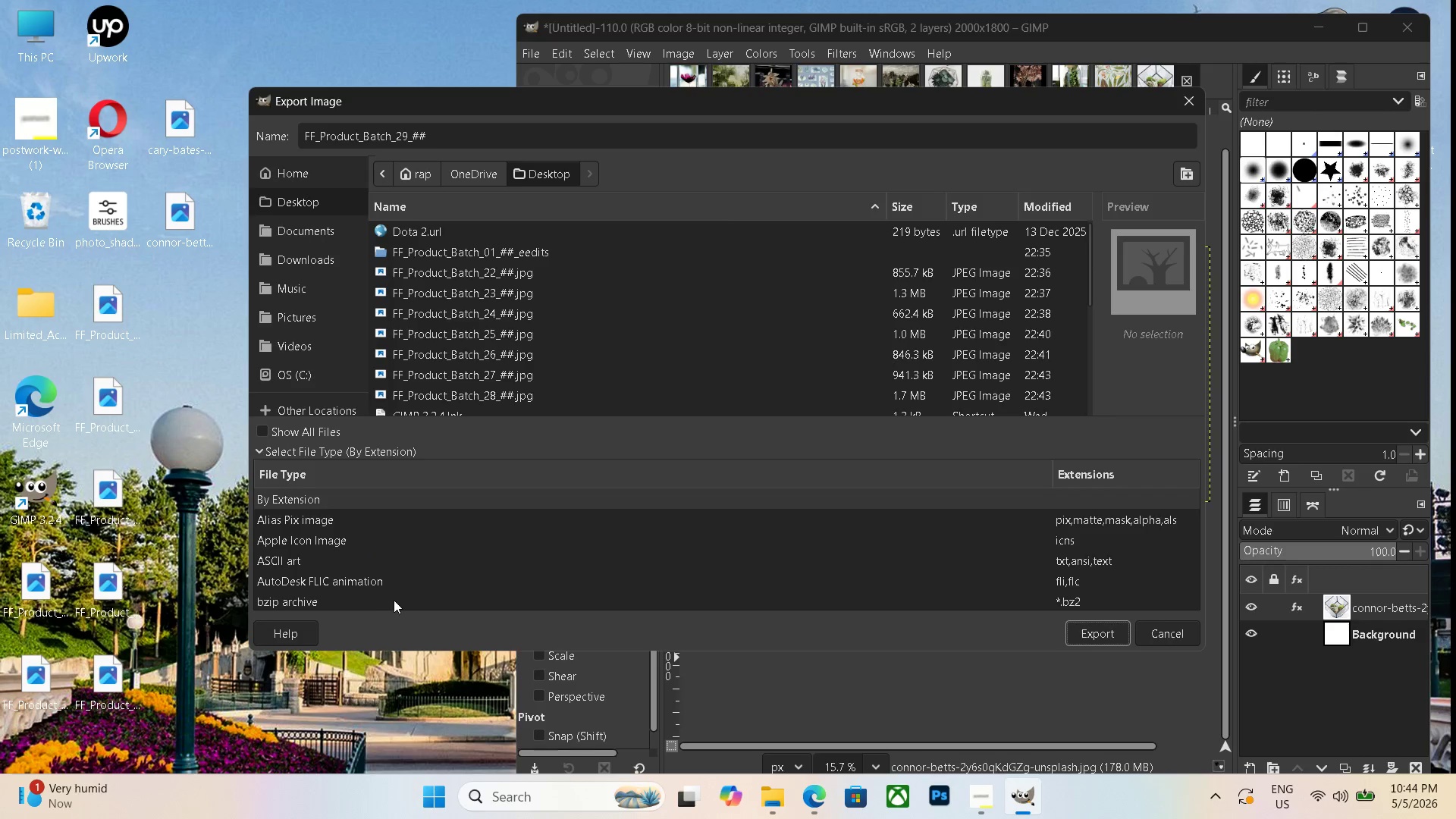 
scroll: coordinate [404, 585], scroll_direction: down, amount: 21.0
 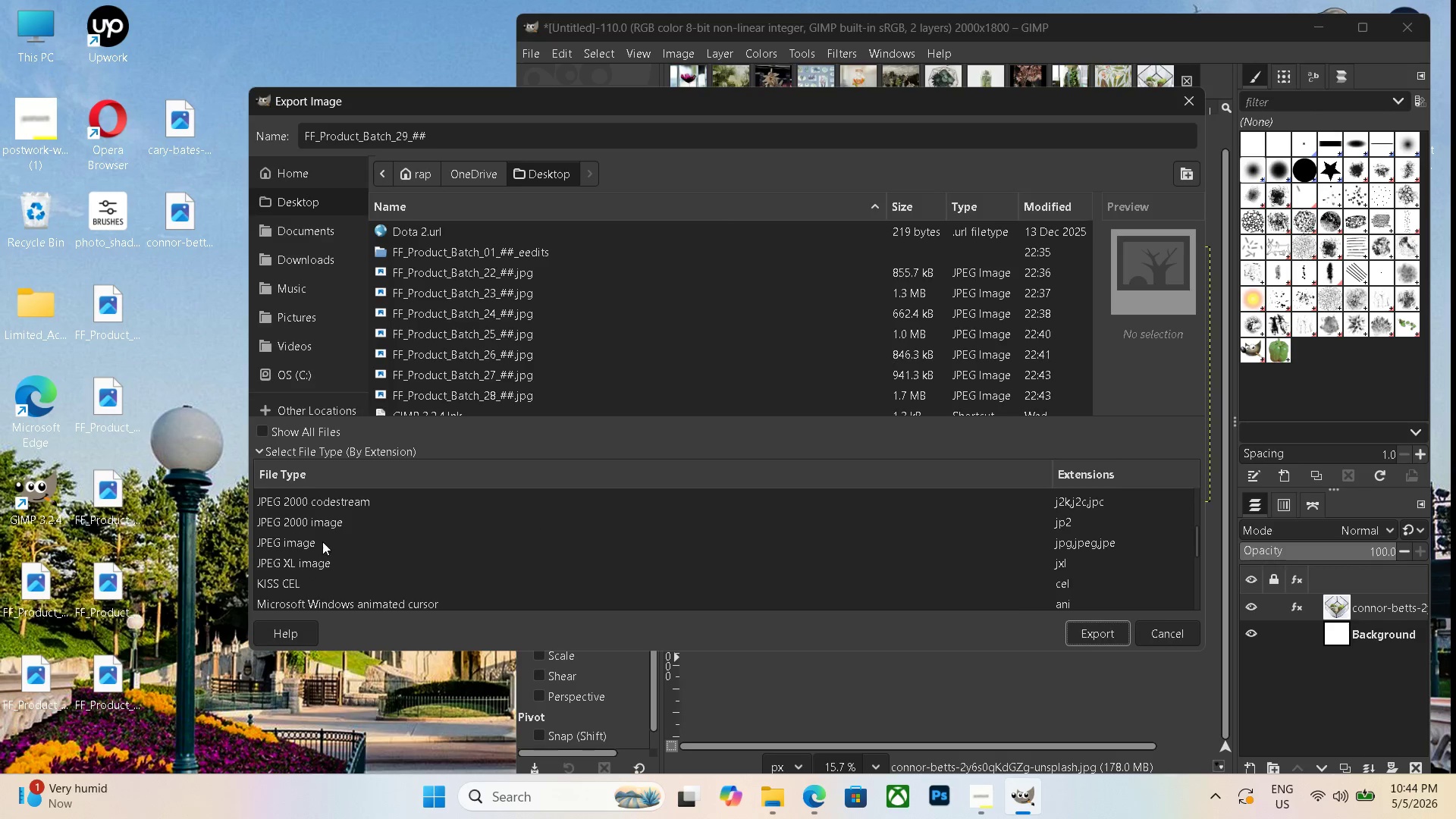 
left_click([318, 545])
 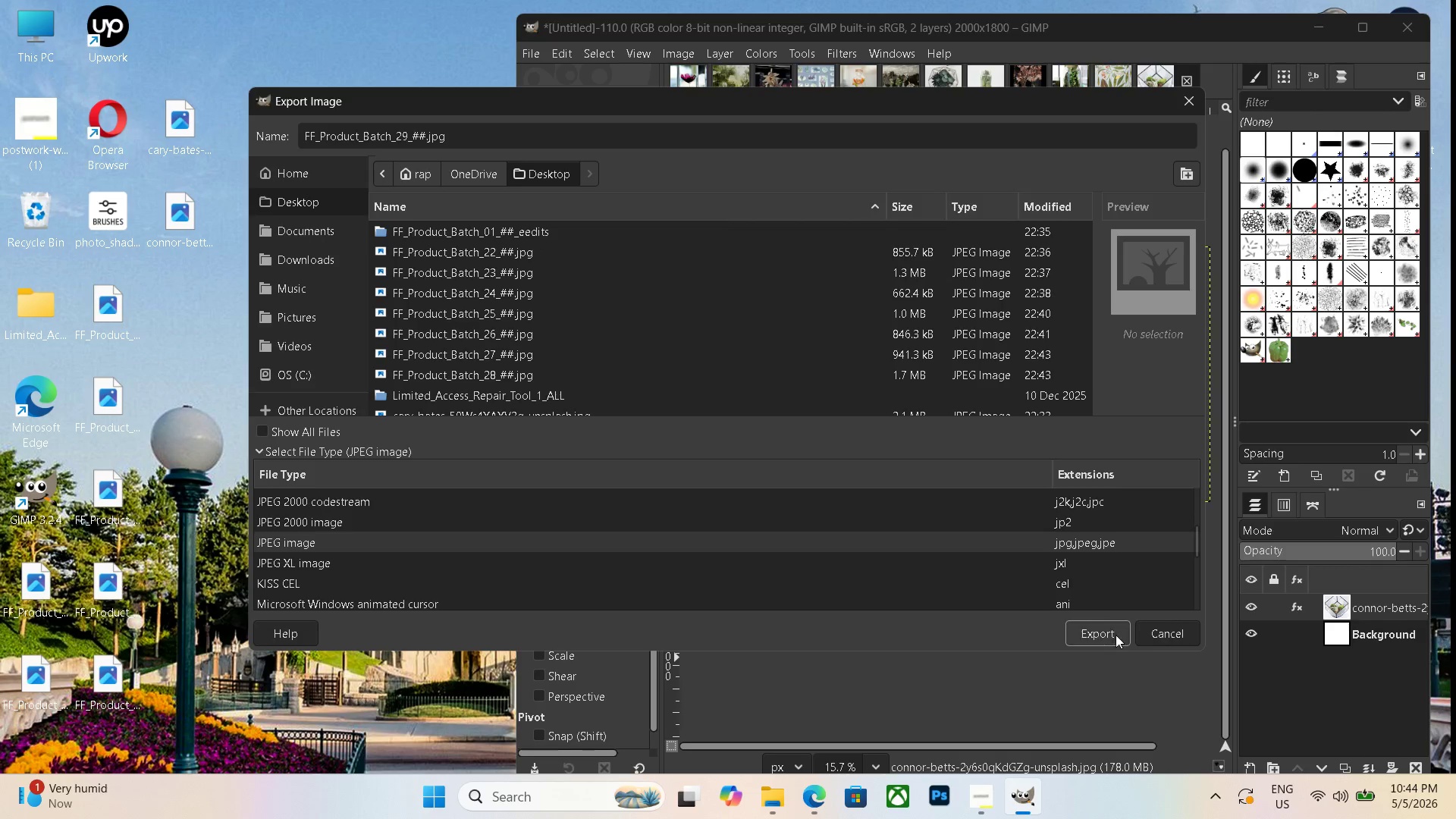 
left_click([1116, 635])
 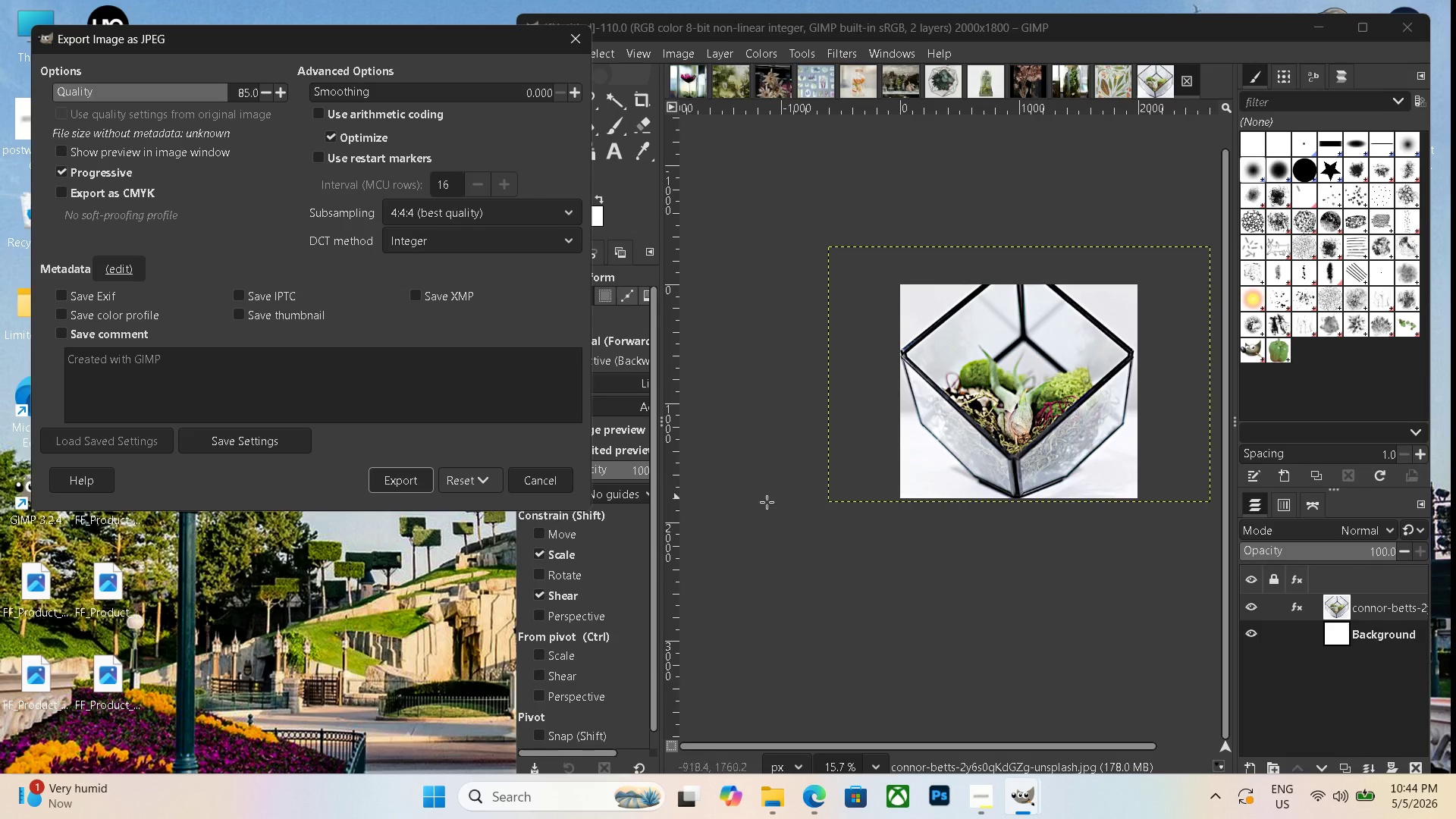 
left_click([392, 474])
 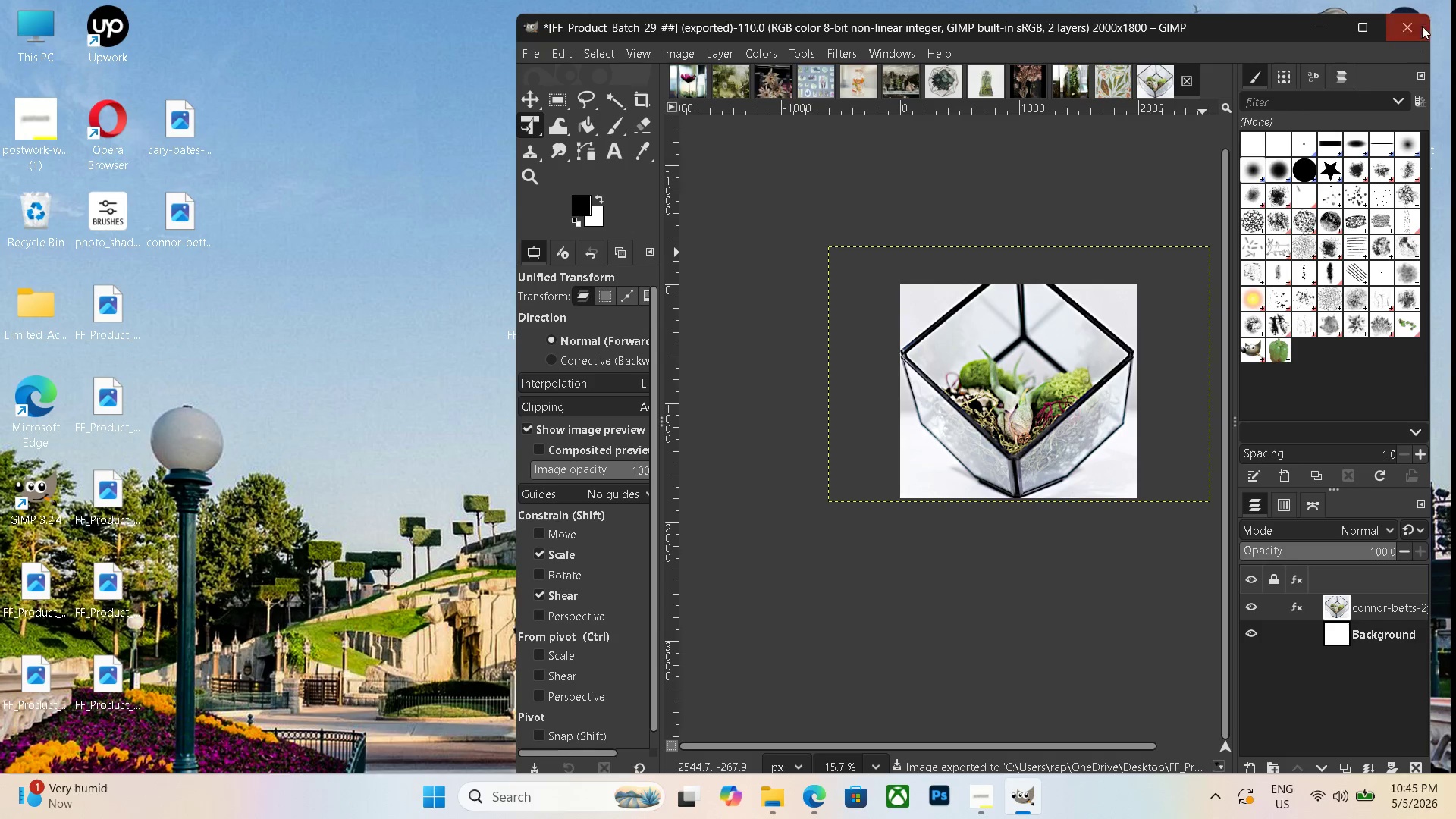 
left_click([1320, 24])
 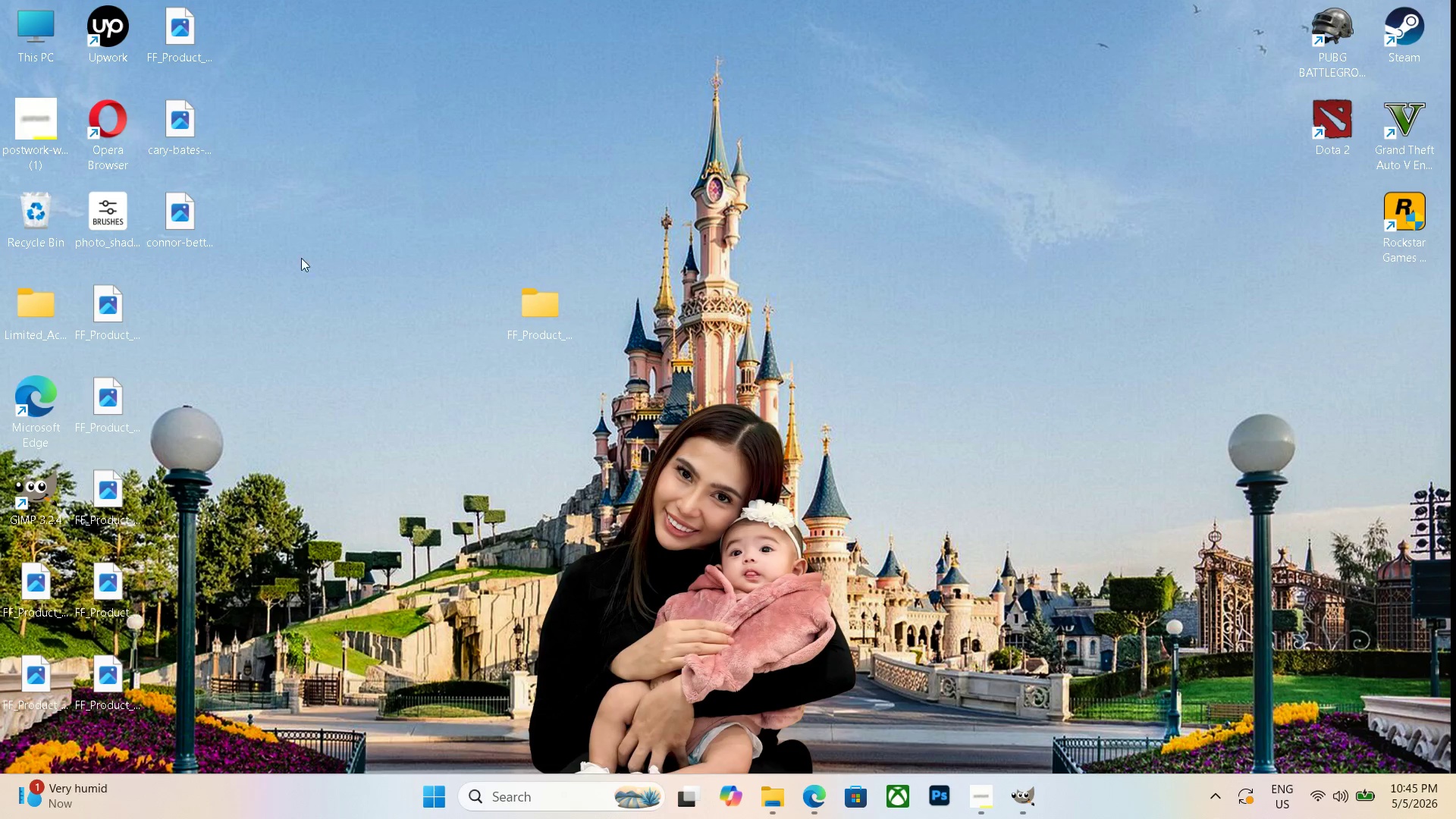 
left_click_drag(start_coordinate=[184, 36], to_coordinate=[544, 309])
 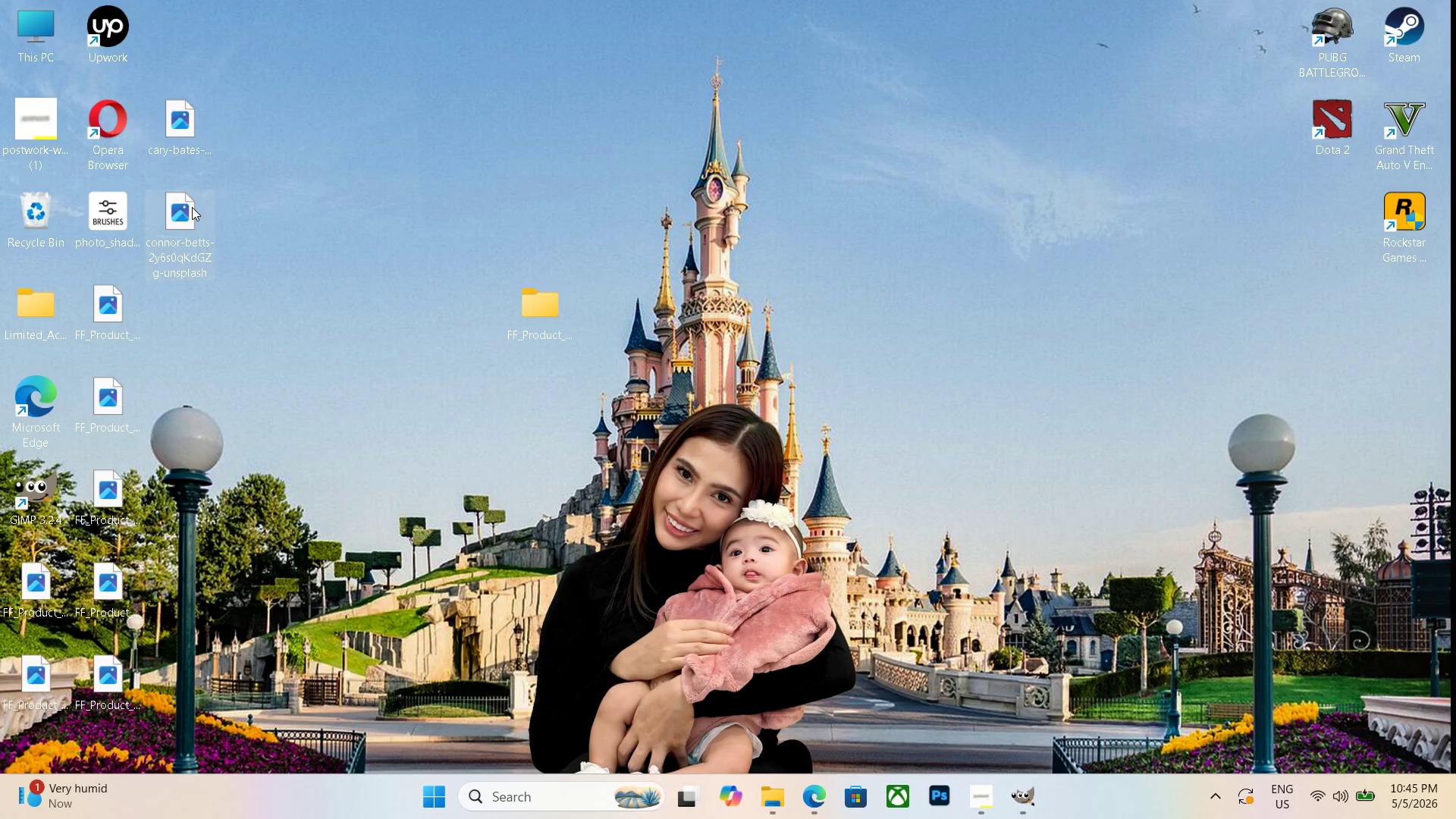 
double_click([193, 207])
 